 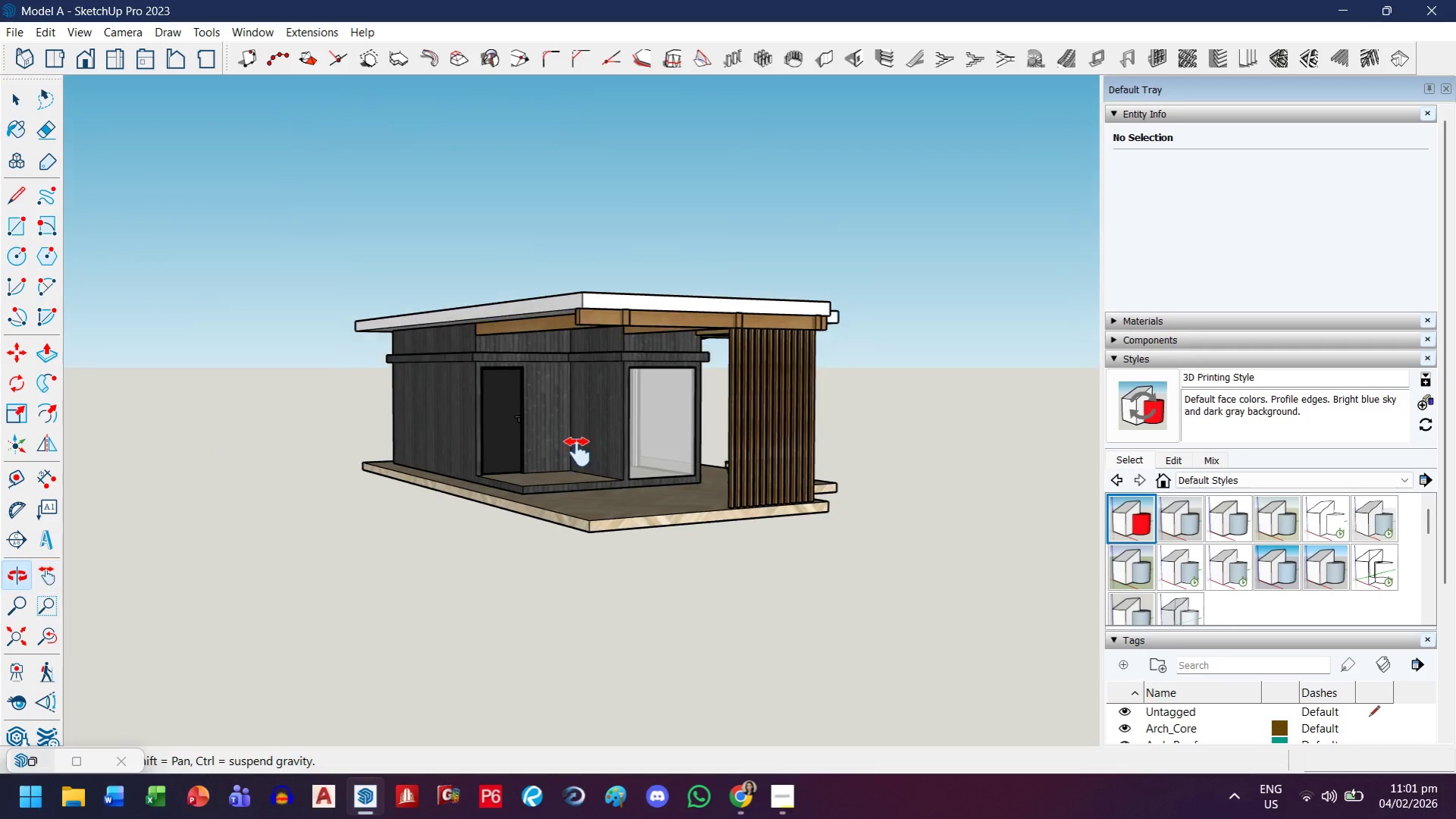 
scroll: coordinate [634, 507], scroll_direction: up, amount: 4.0
 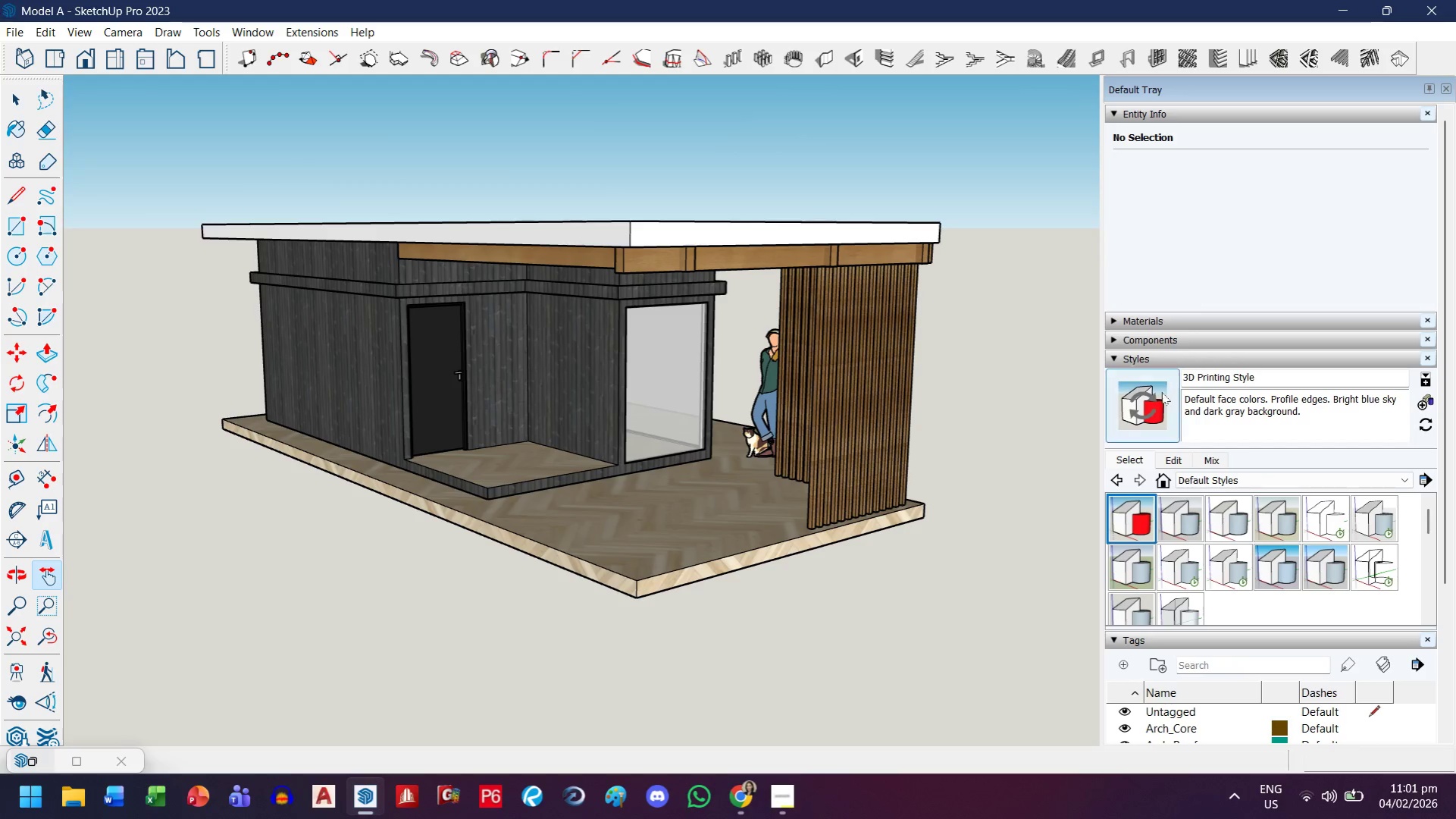 
left_click([1143, 353])
 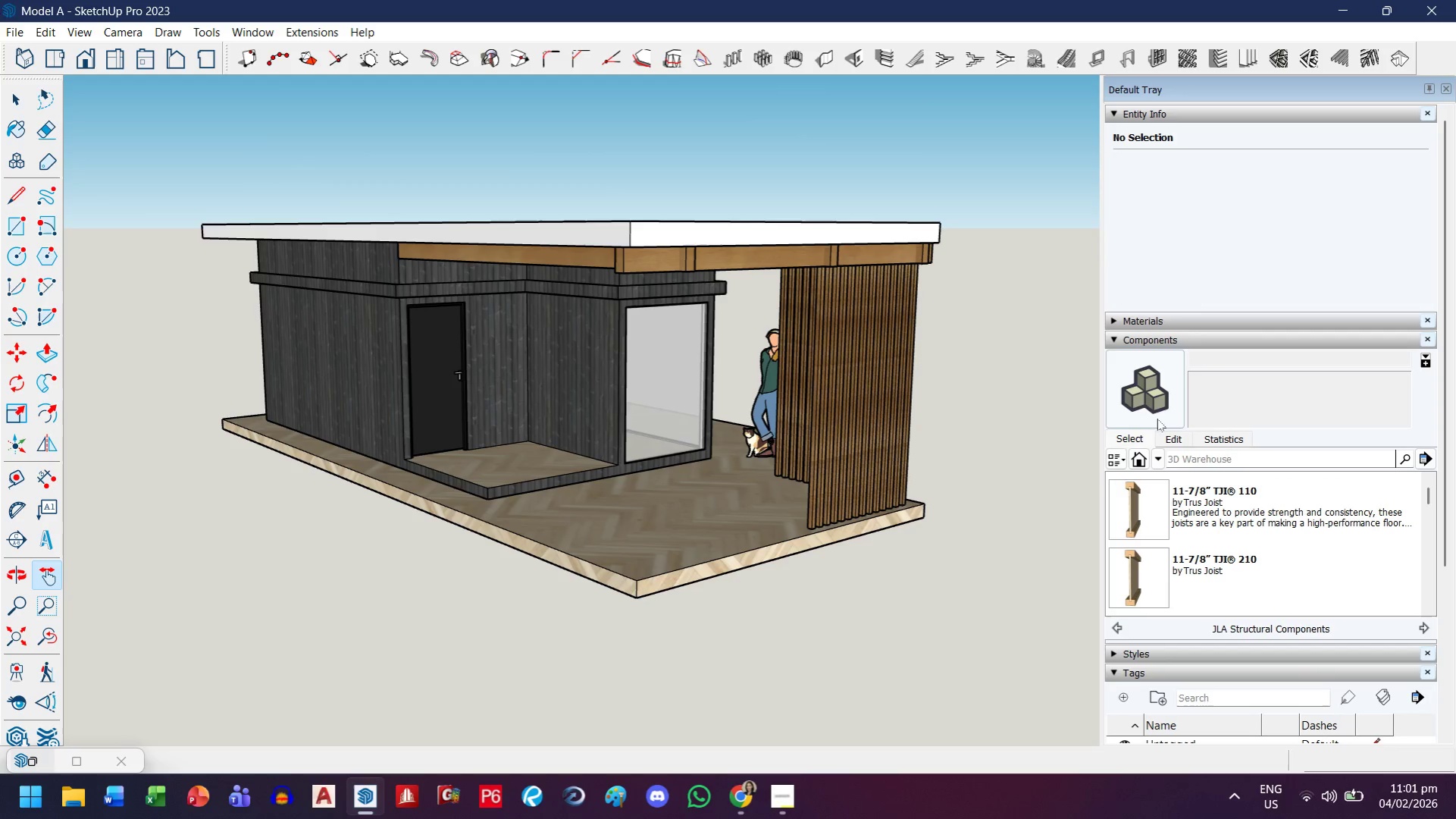 
scroll: coordinate [1155, 623], scroll_direction: down, amount: 6.0
 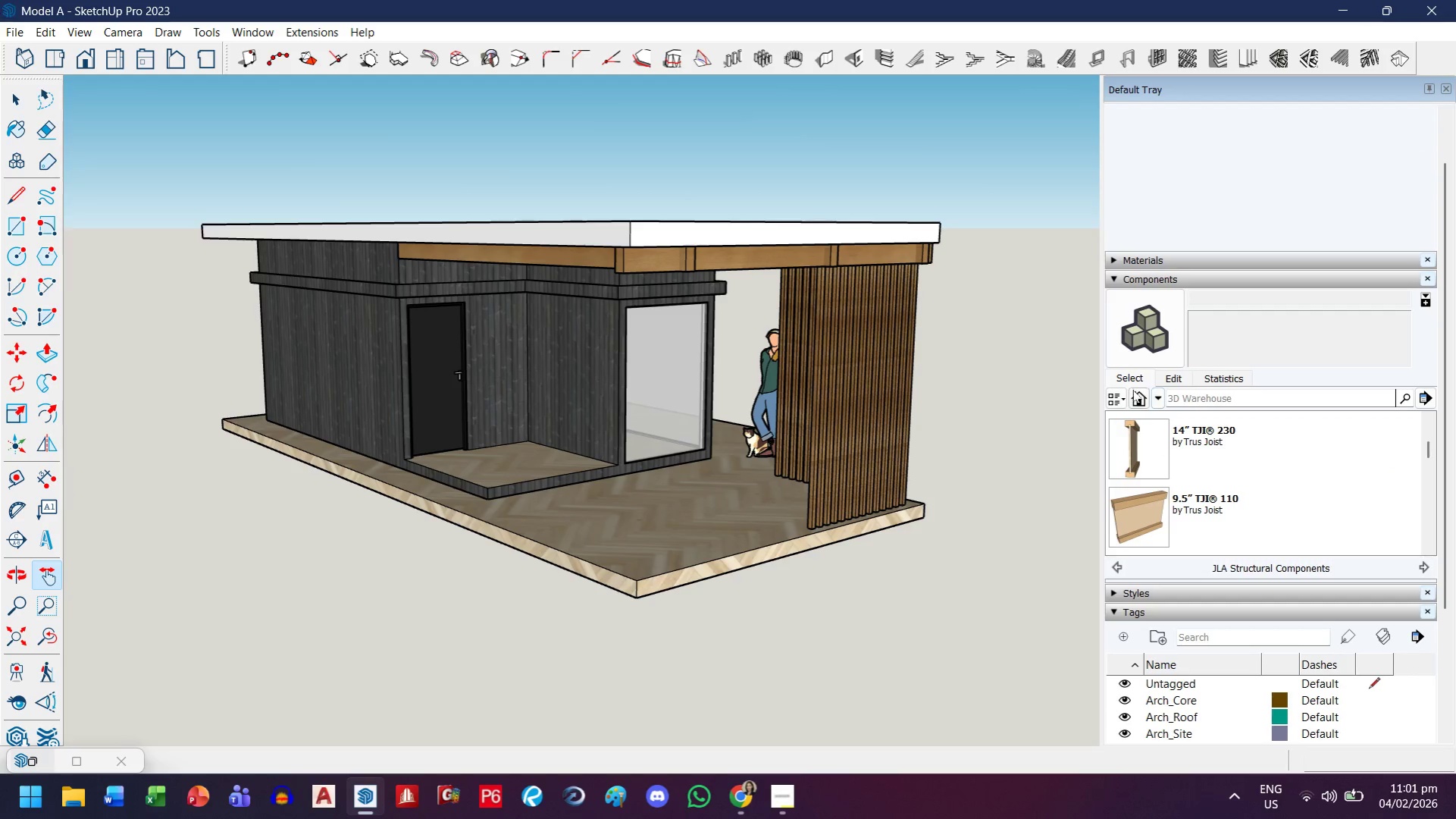 
left_click([1132, 395])
 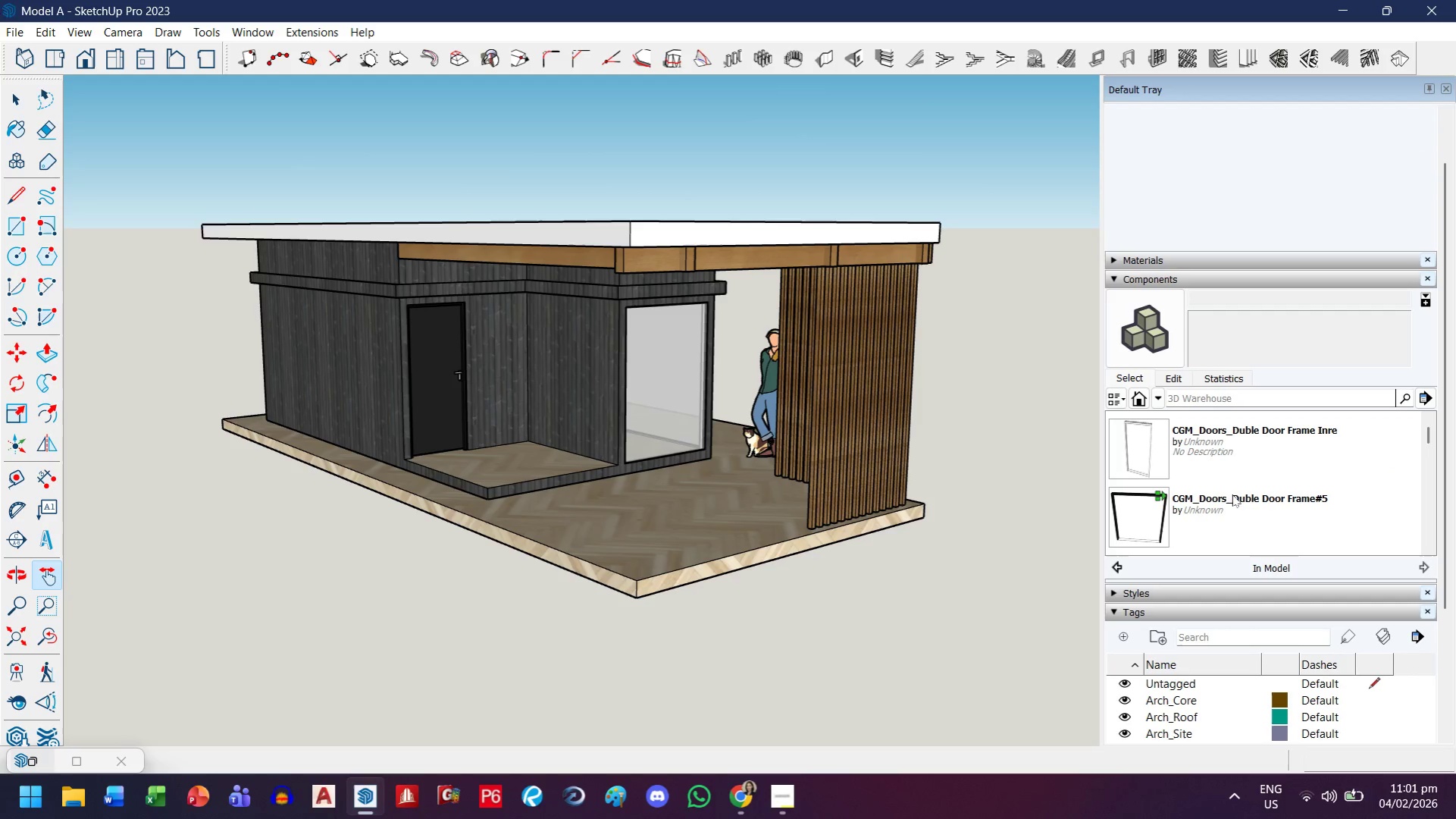 
scroll: coordinate [1239, 500], scroll_direction: up, amount: 2.0
 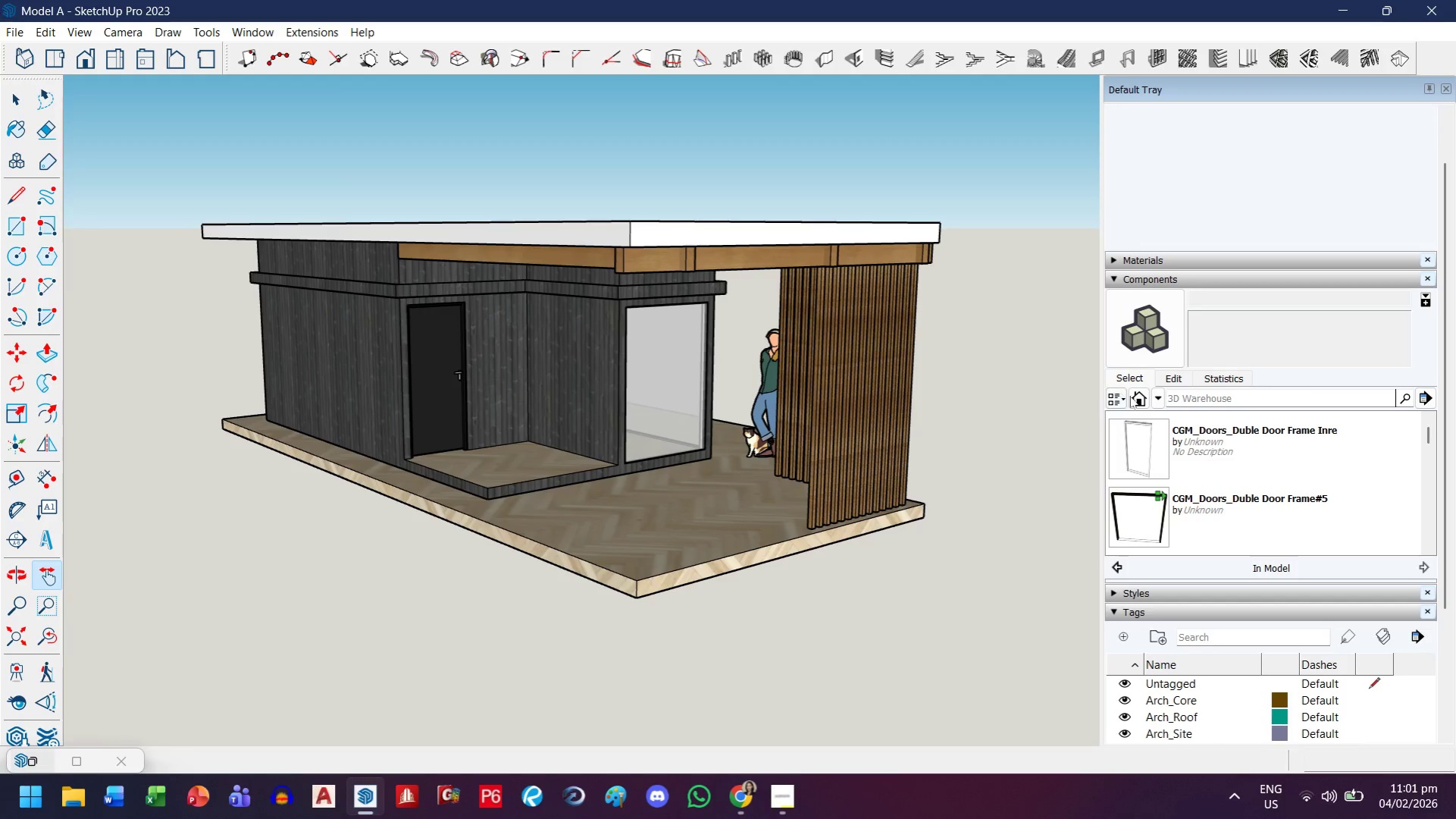 
left_click([1153, 400])
 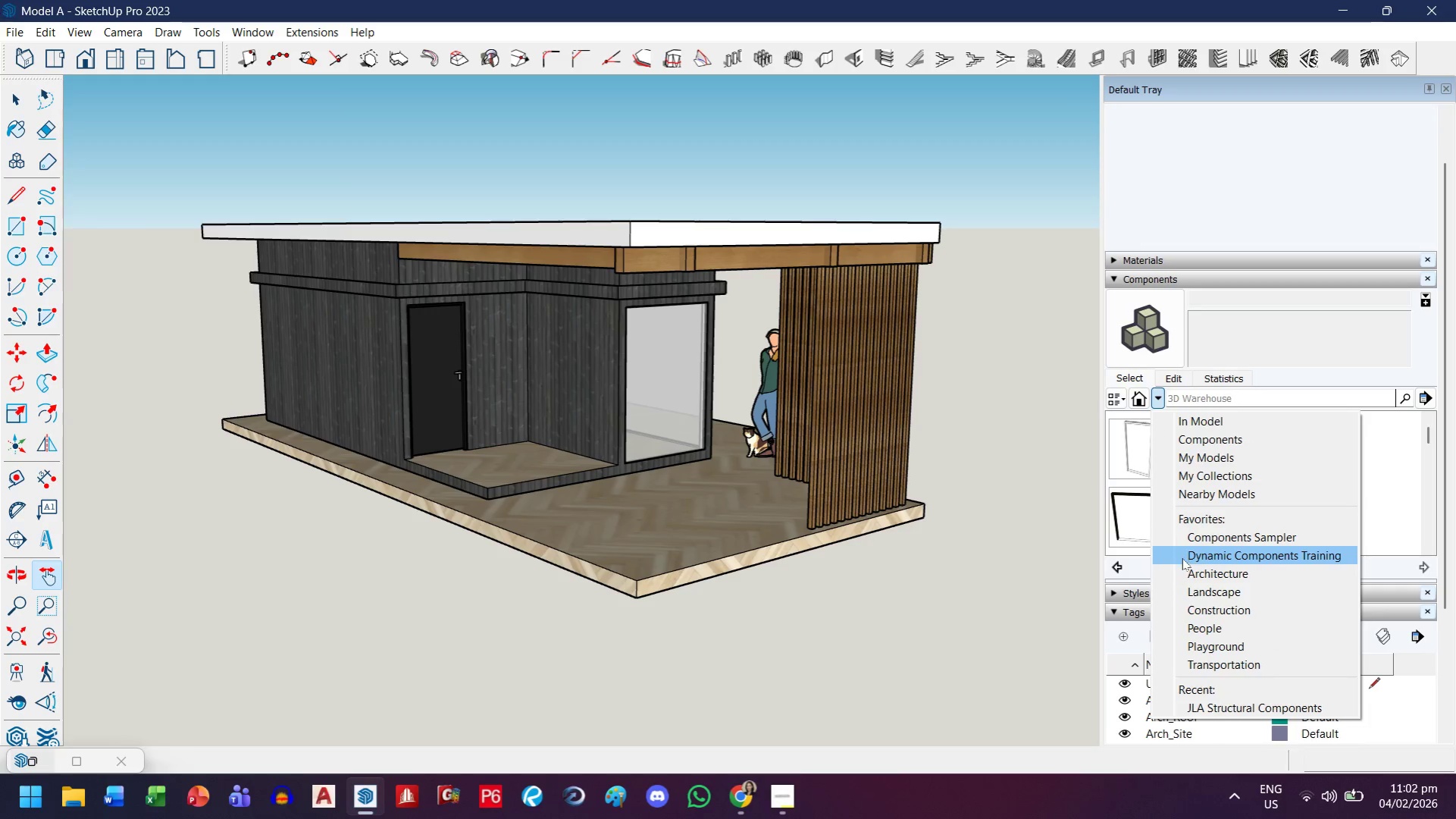 
wait(5.36)
 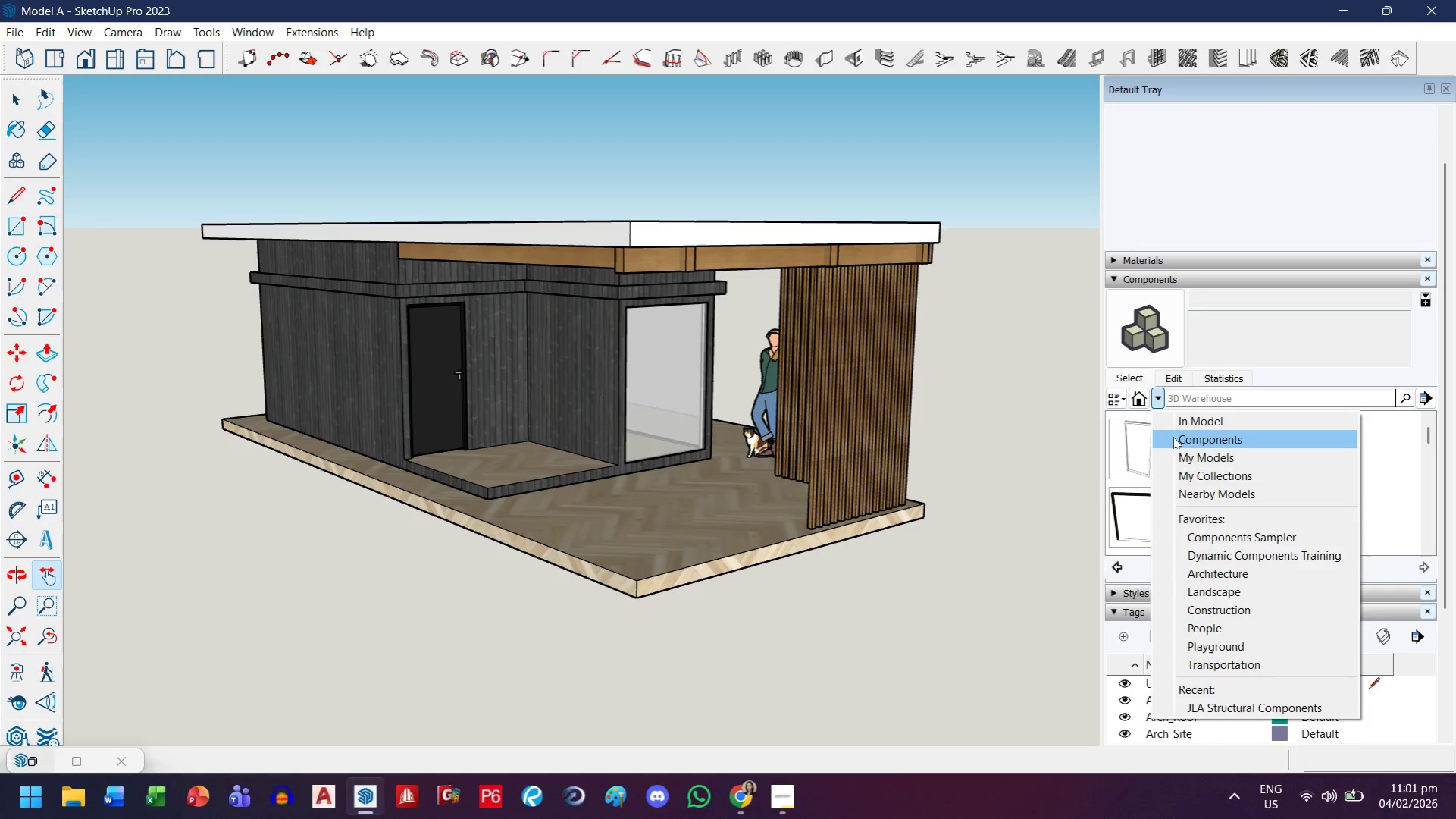 
mouse_move([1198, 457])
 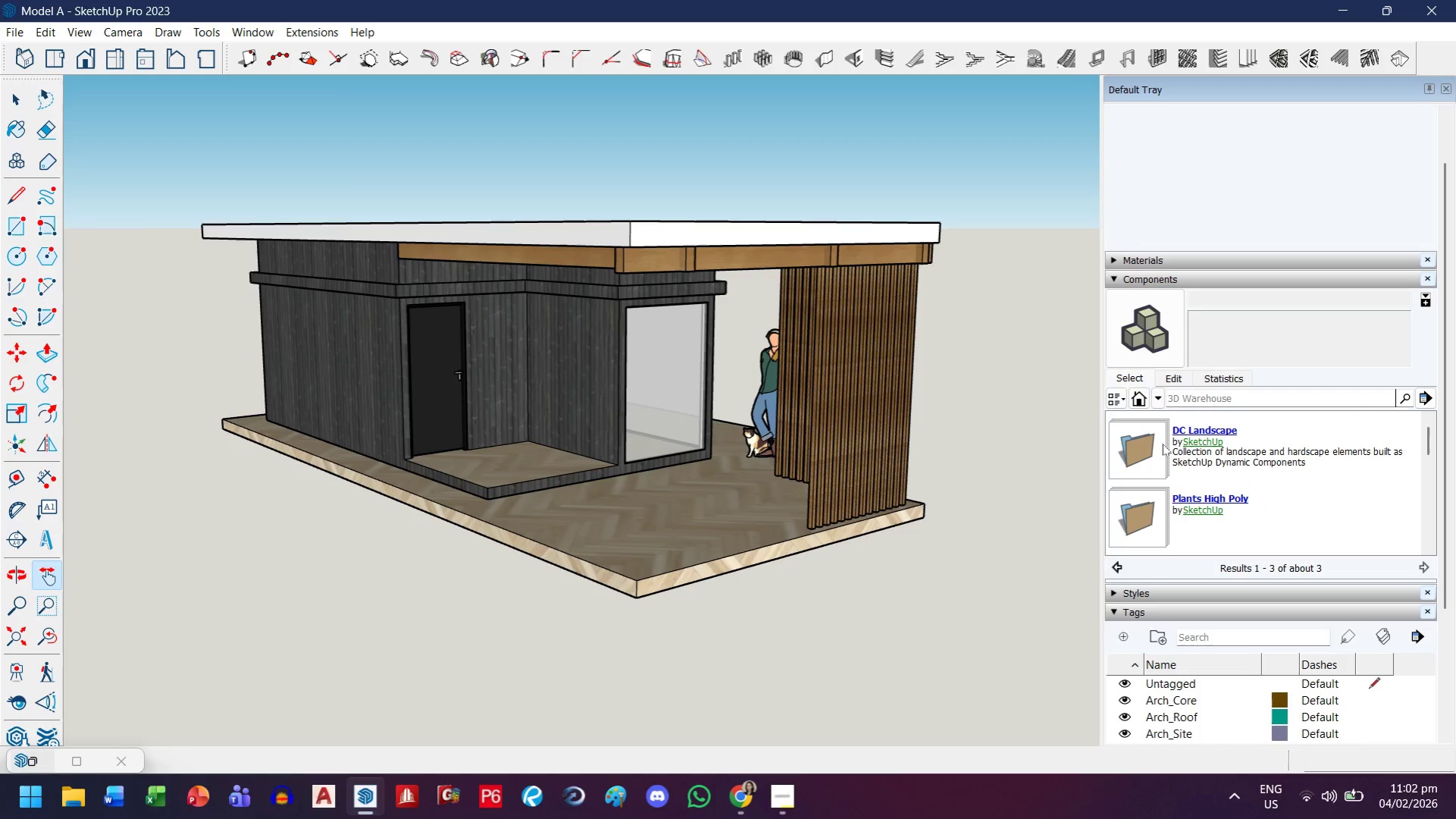 
left_click([1162, 444])
 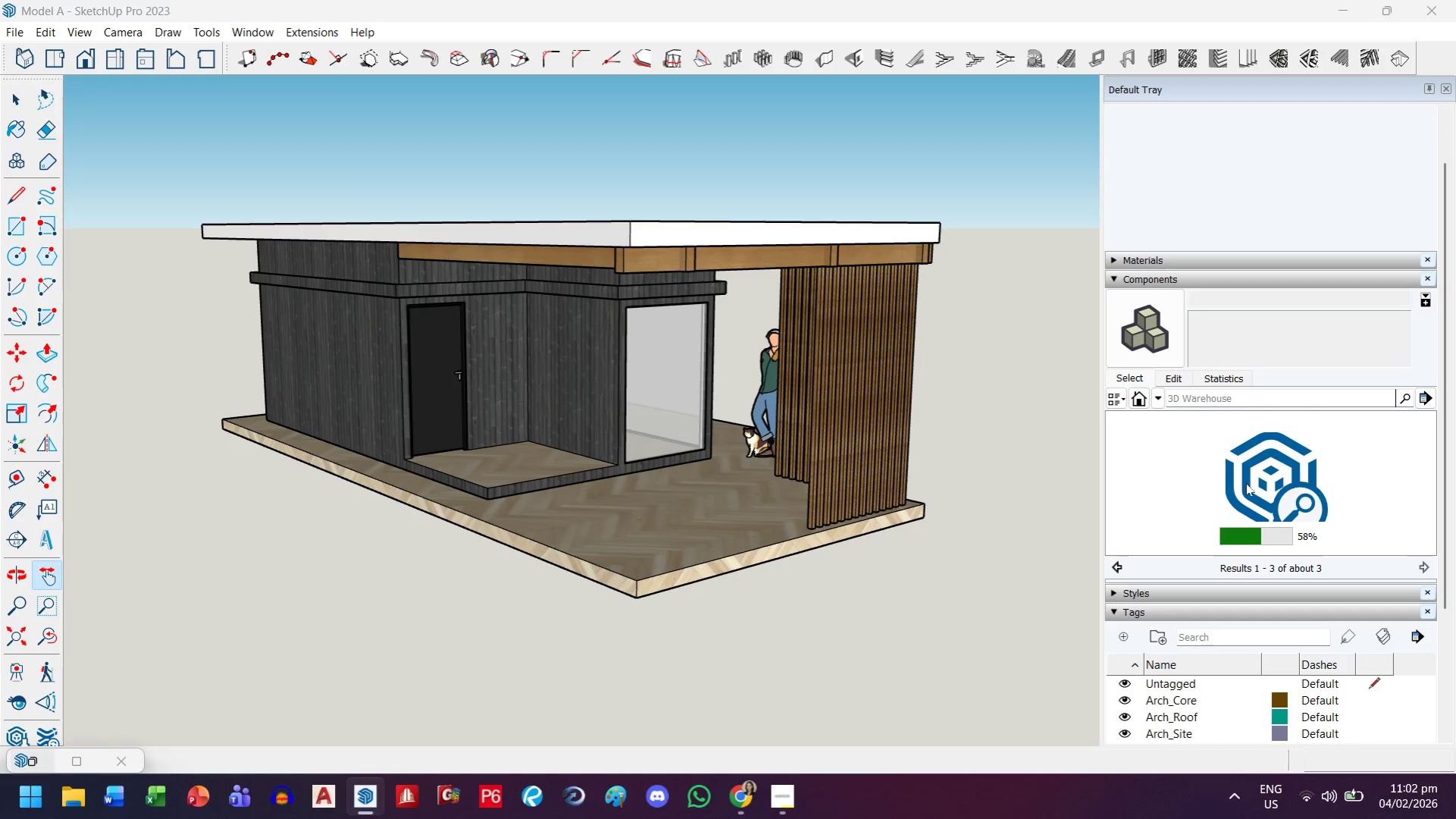 
 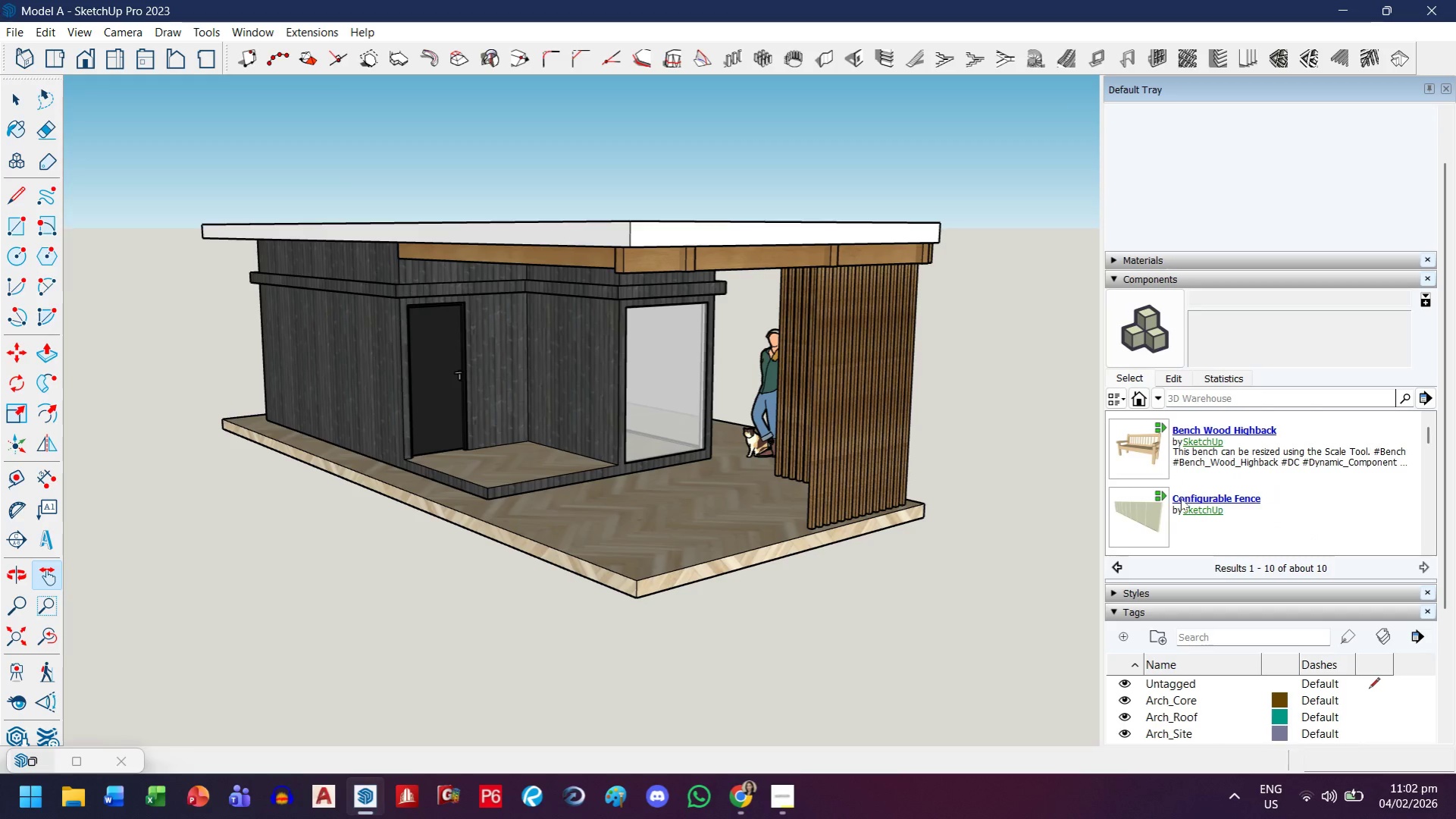 
scroll: coordinate [1173, 450], scroll_direction: down, amount: 2.0
 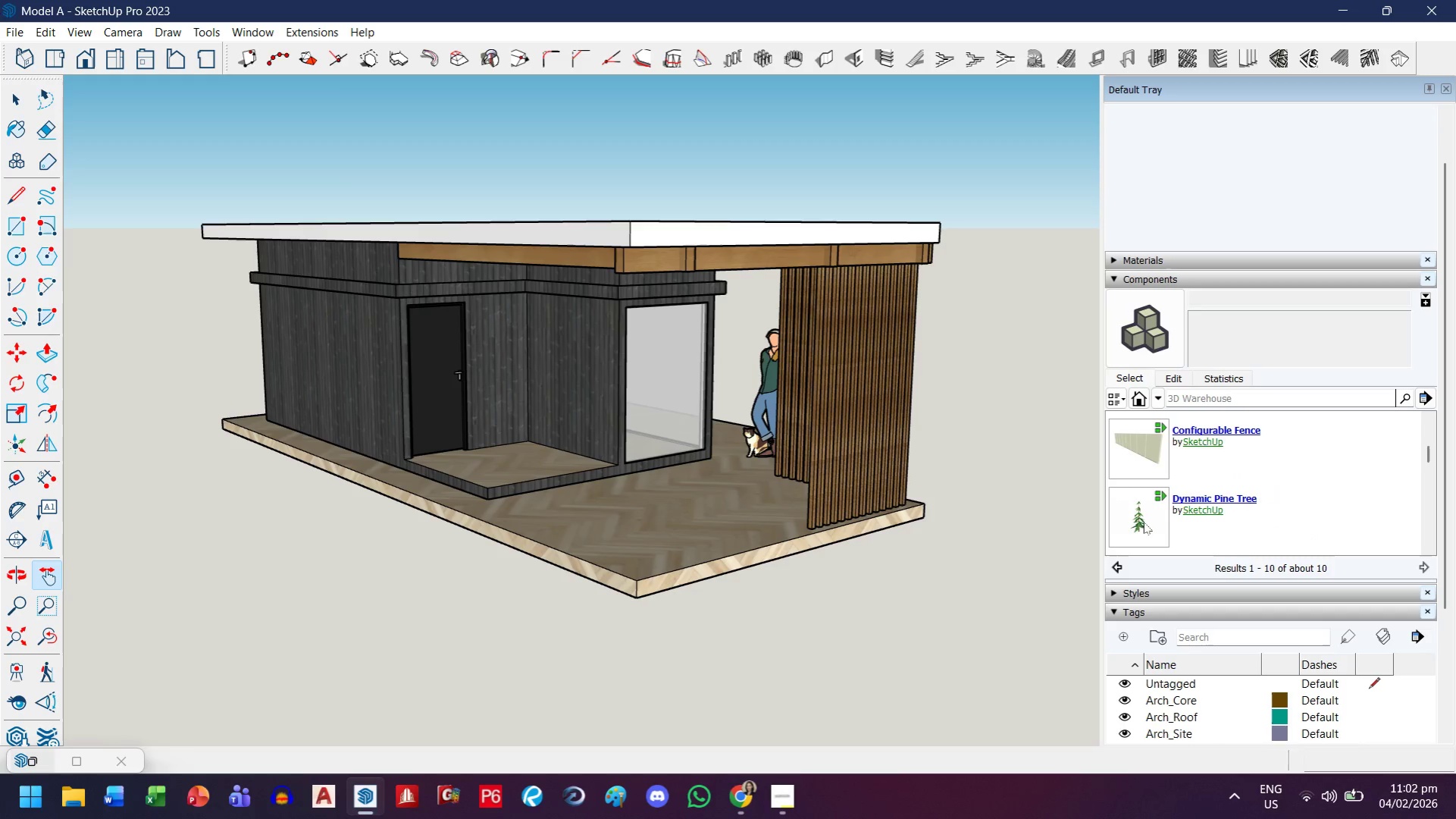 
left_click([1141, 526])
 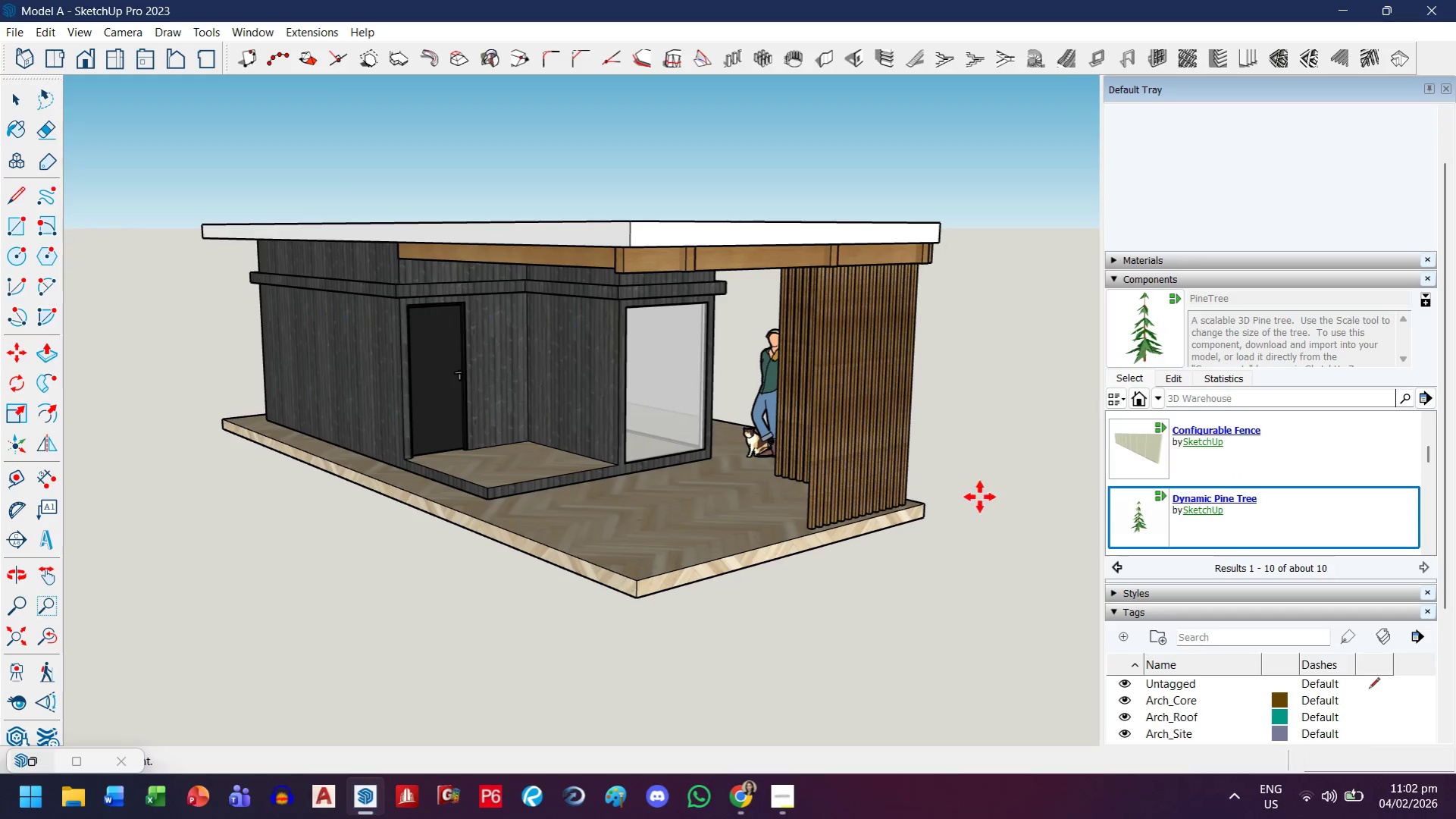 
scroll: coordinate [916, 514], scroll_direction: down, amount: 1.0
 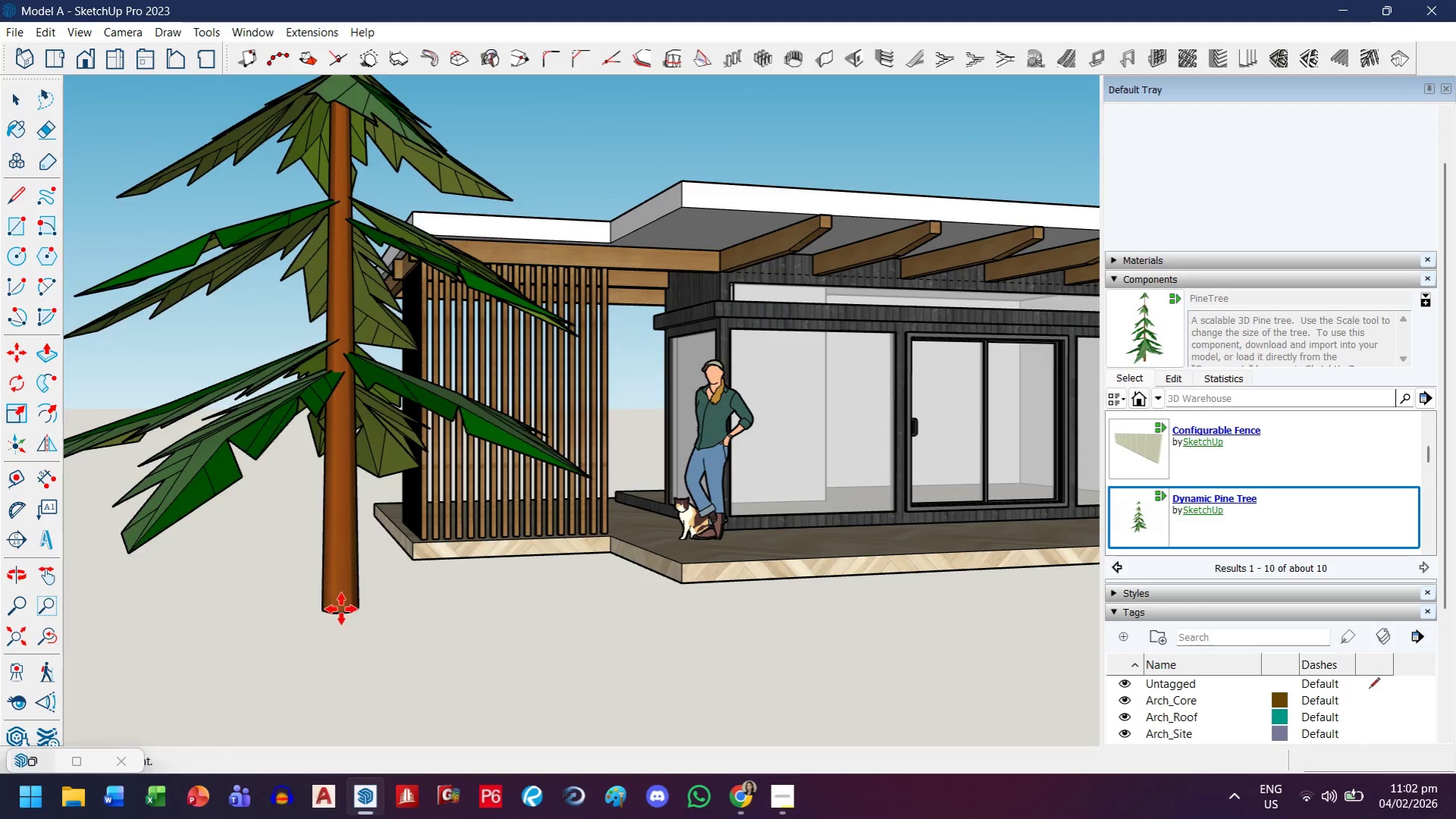 
wait(5.61)
 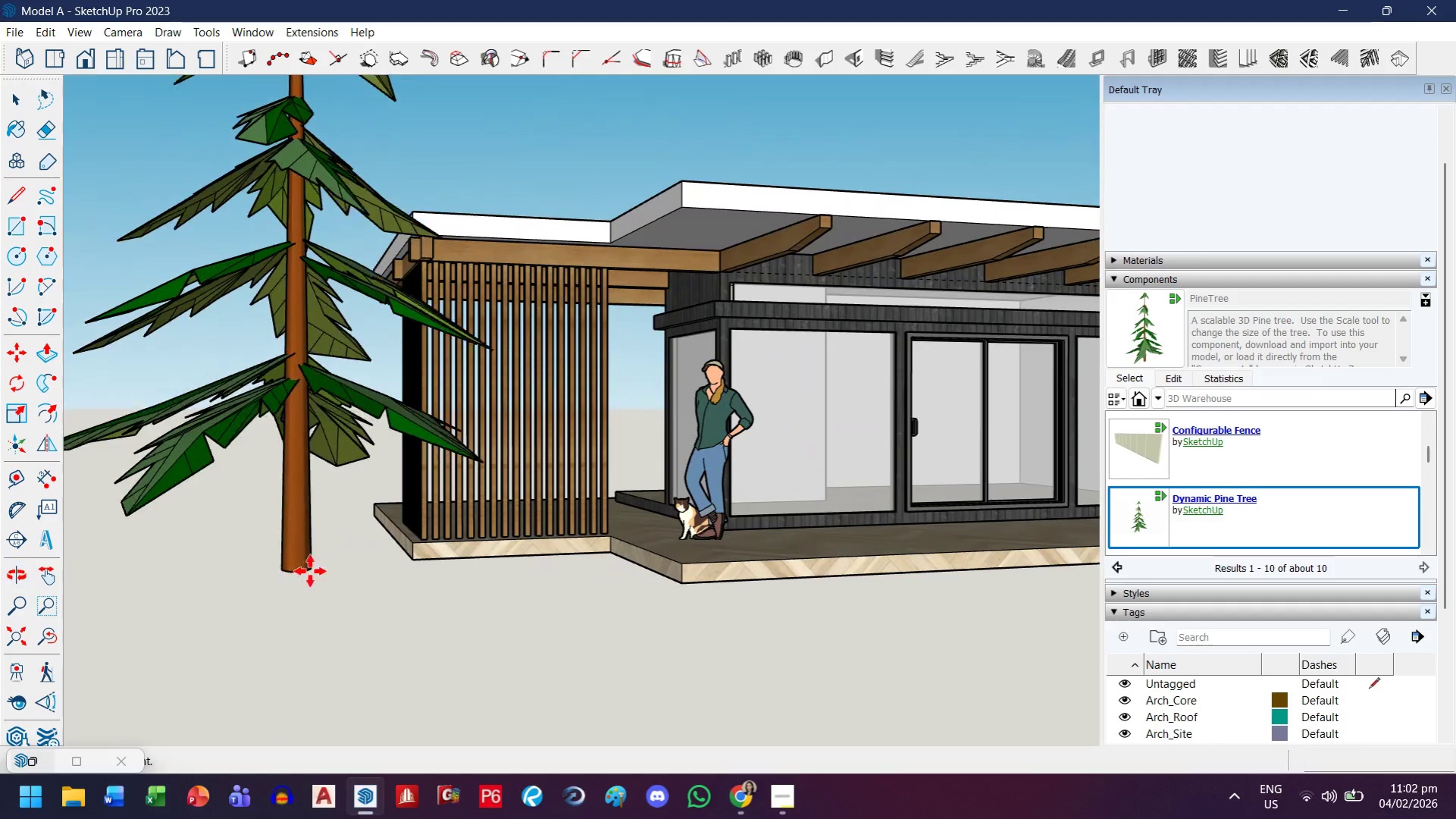 
left_click([409, 560])
 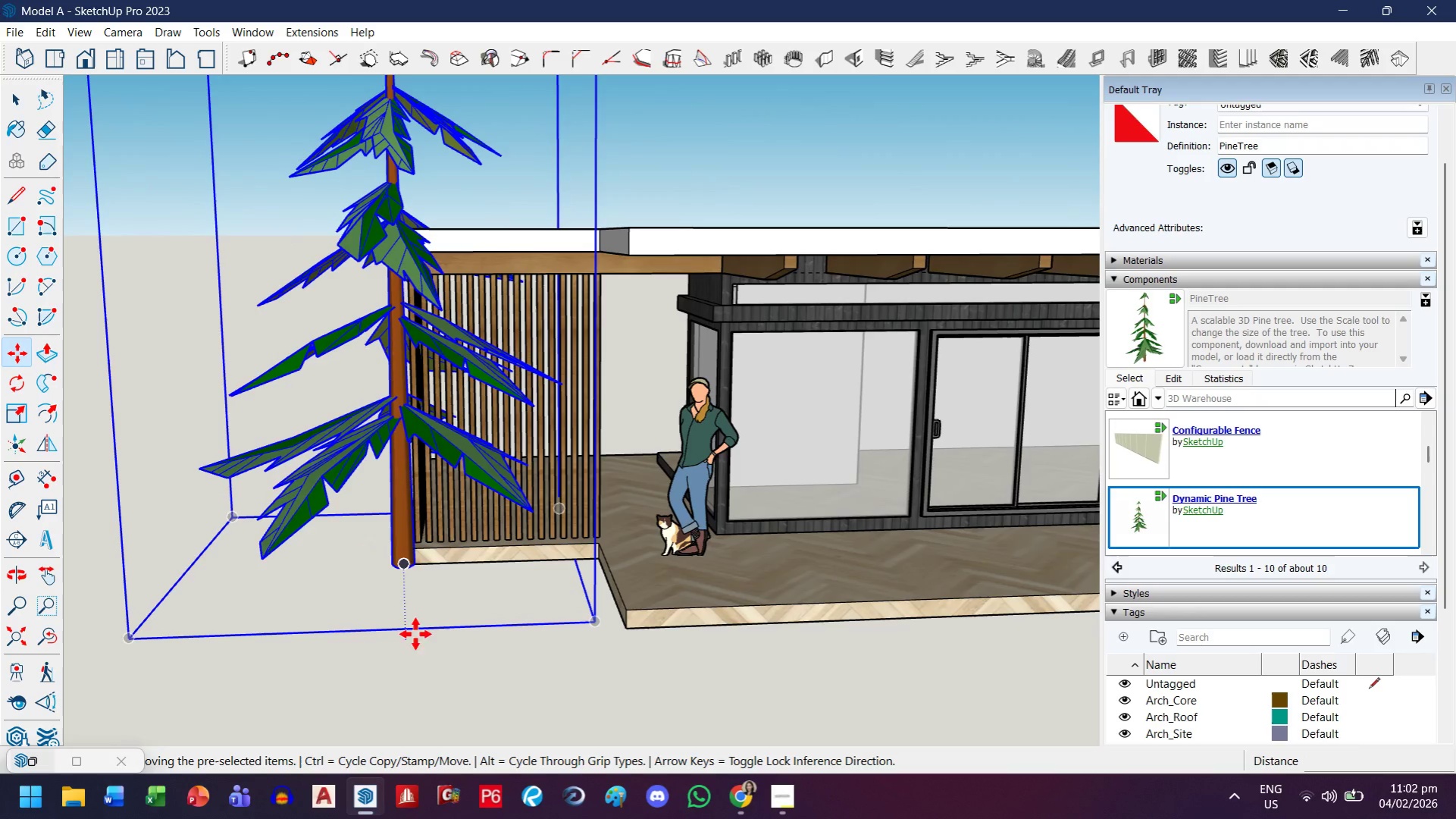 
left_click([436, 598])
 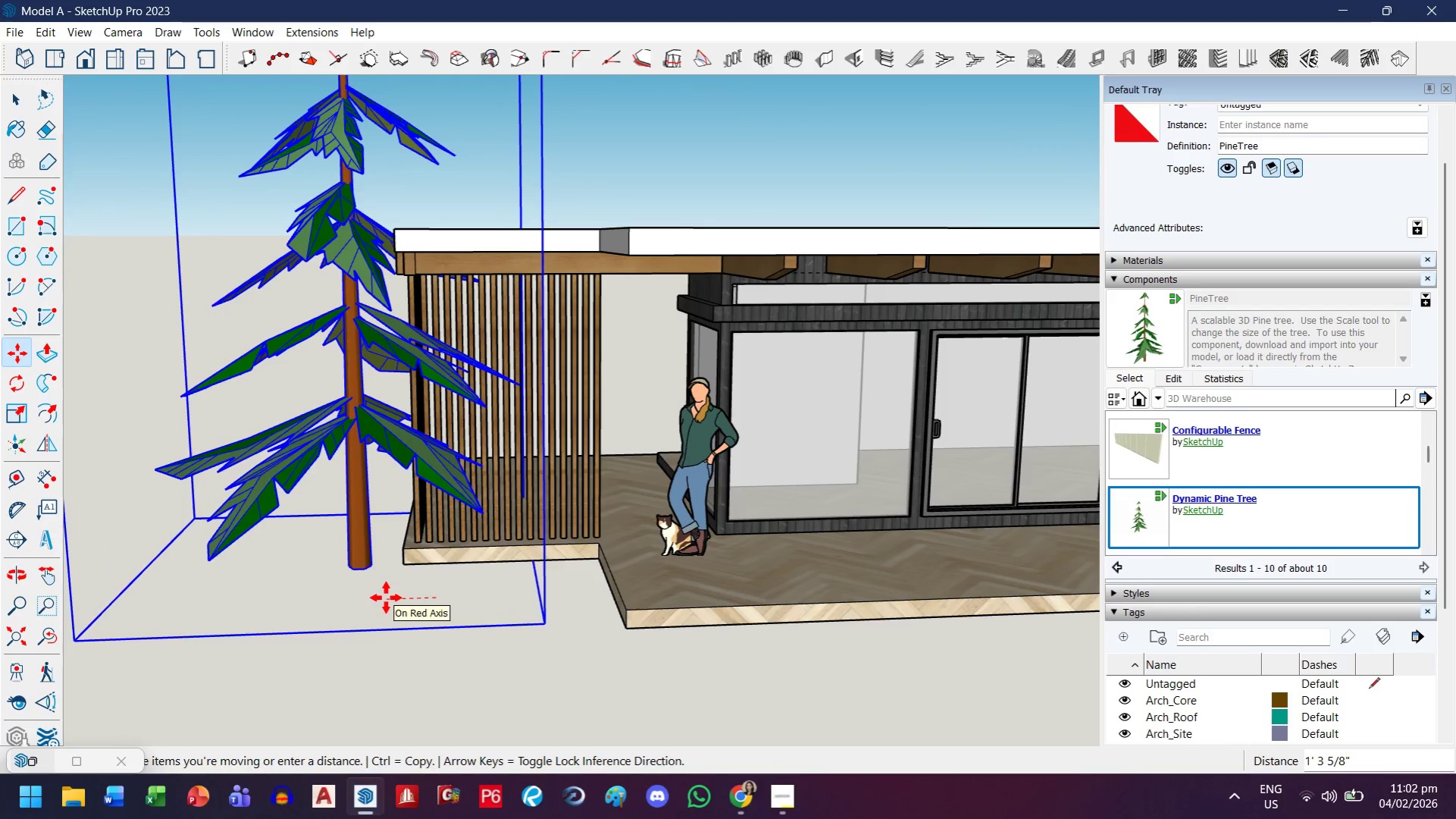 
left_click_drag(start_coordinate=[386, 598], to_coordinate=[380, 598])
 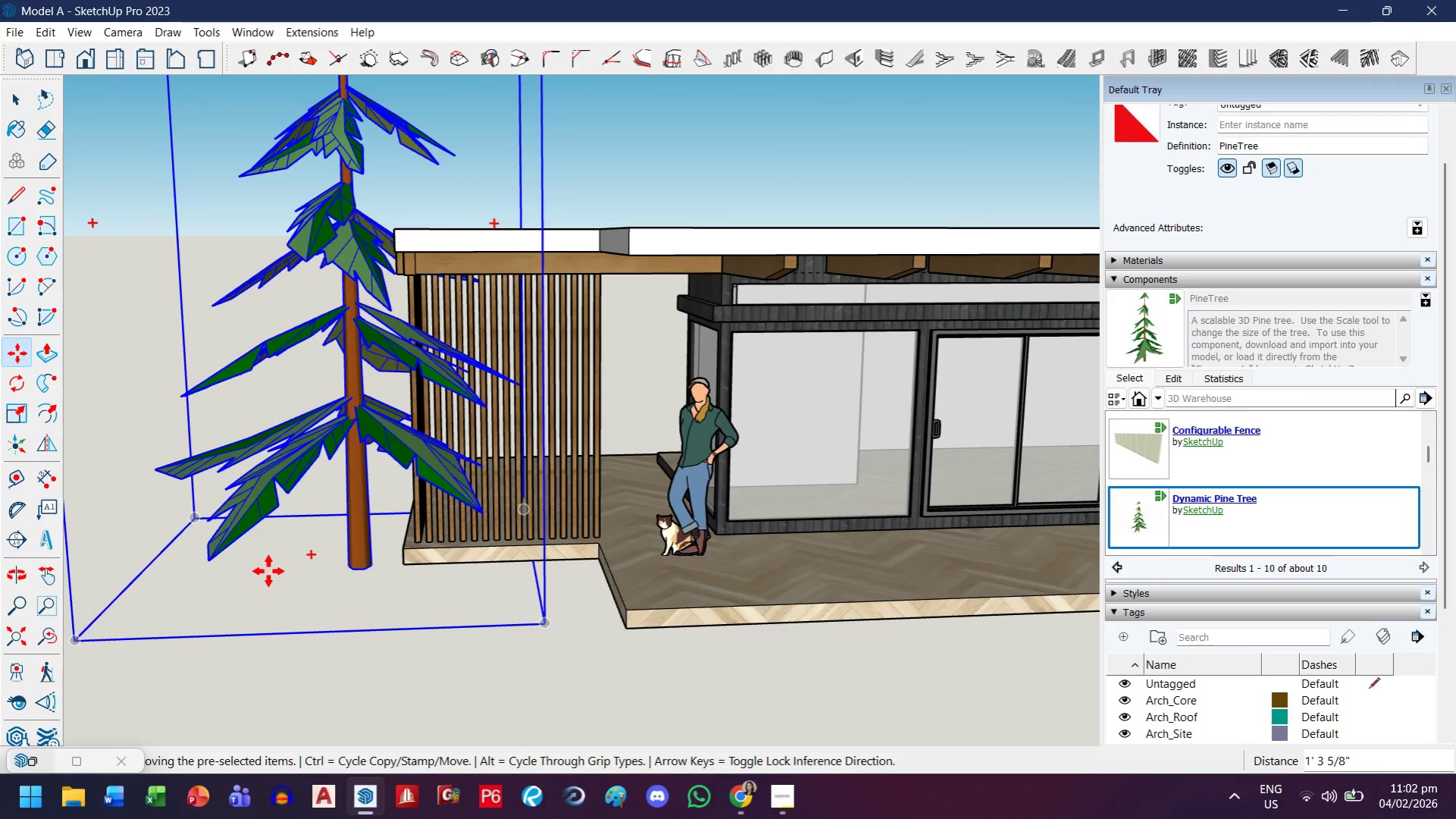 
left_click([268, 571])
 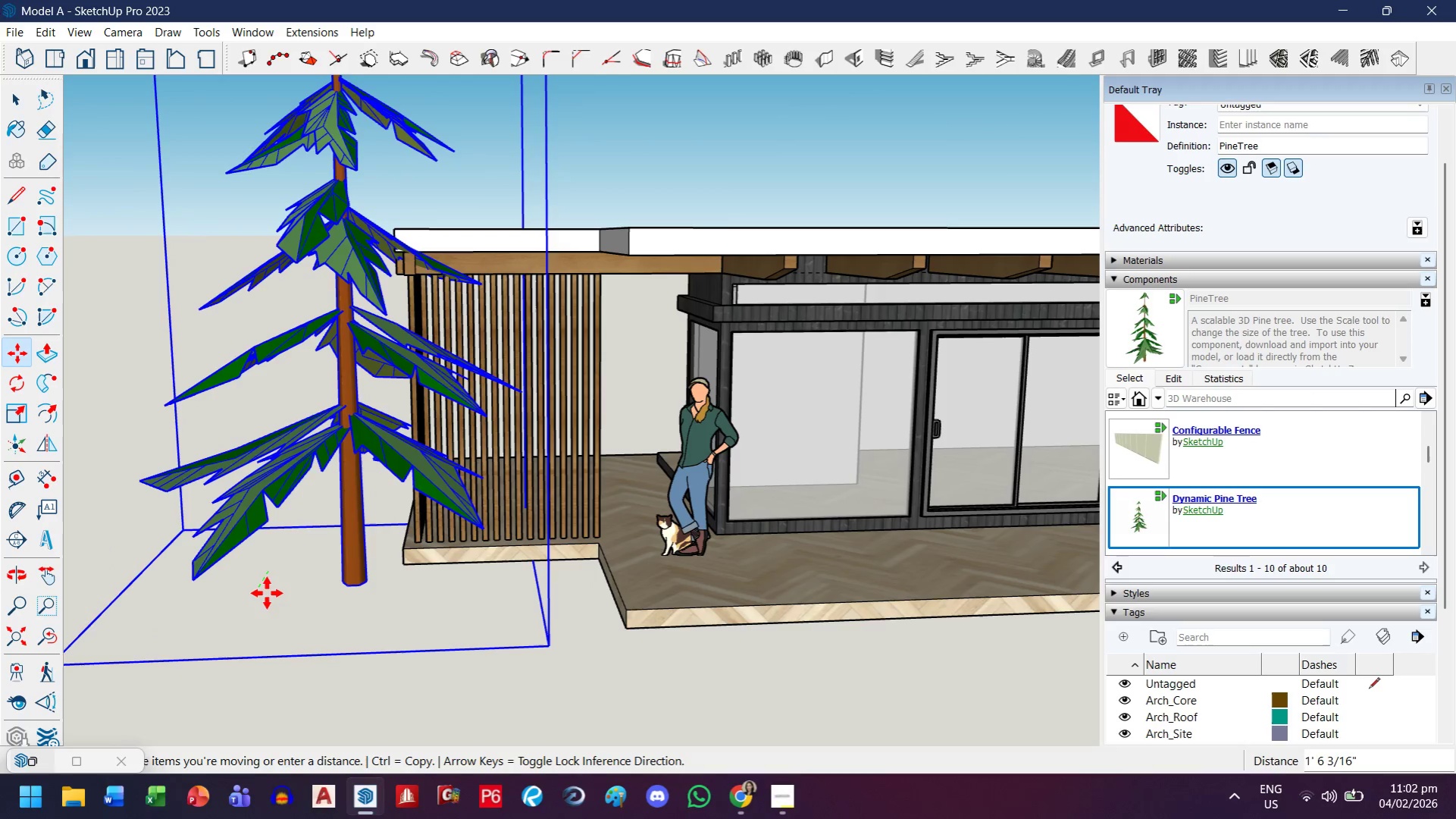 
left_click([267, 593])
 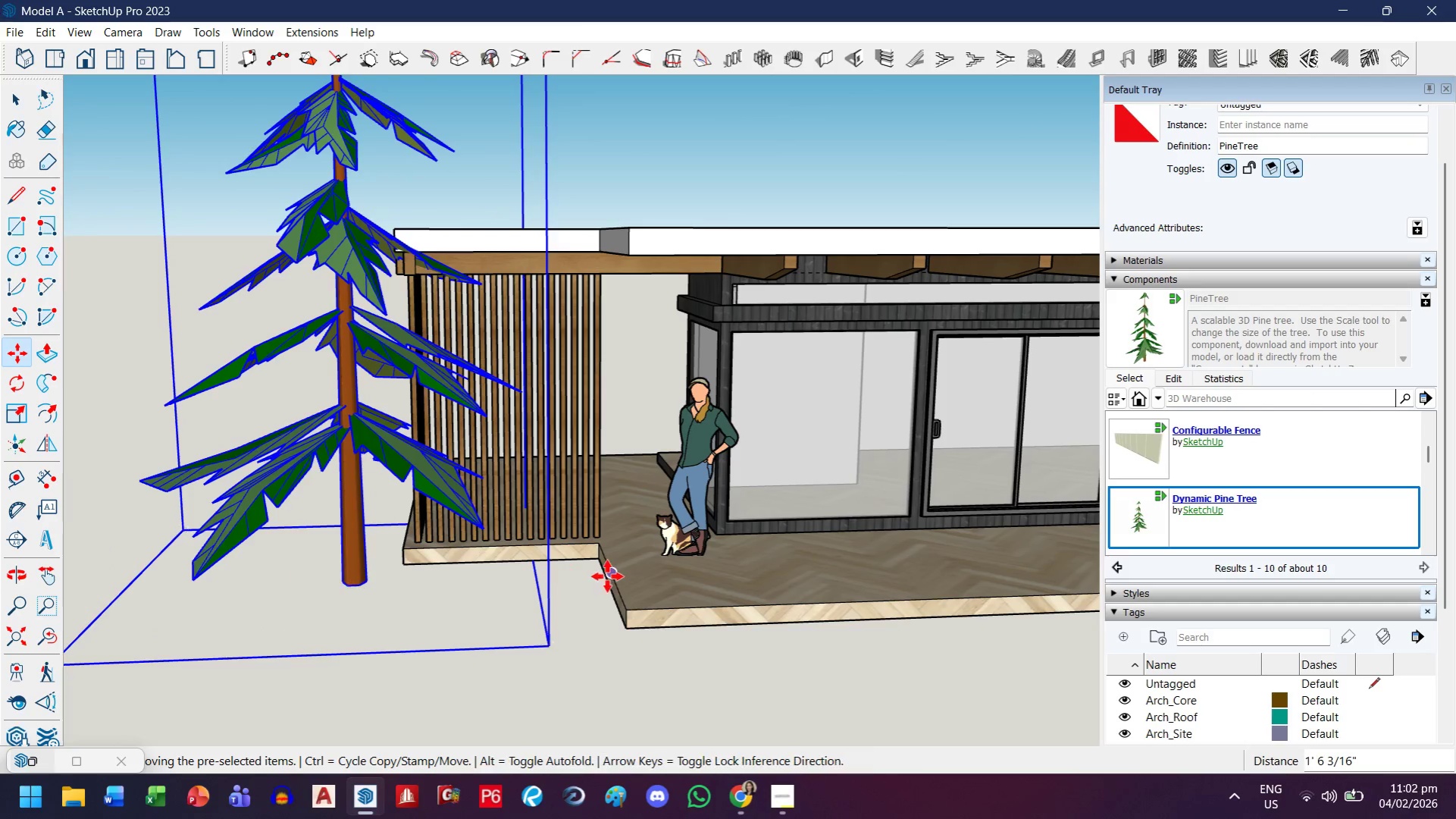 
scroll: coordinate [1254, 477], scroll_direction: down, amount: 3.0
 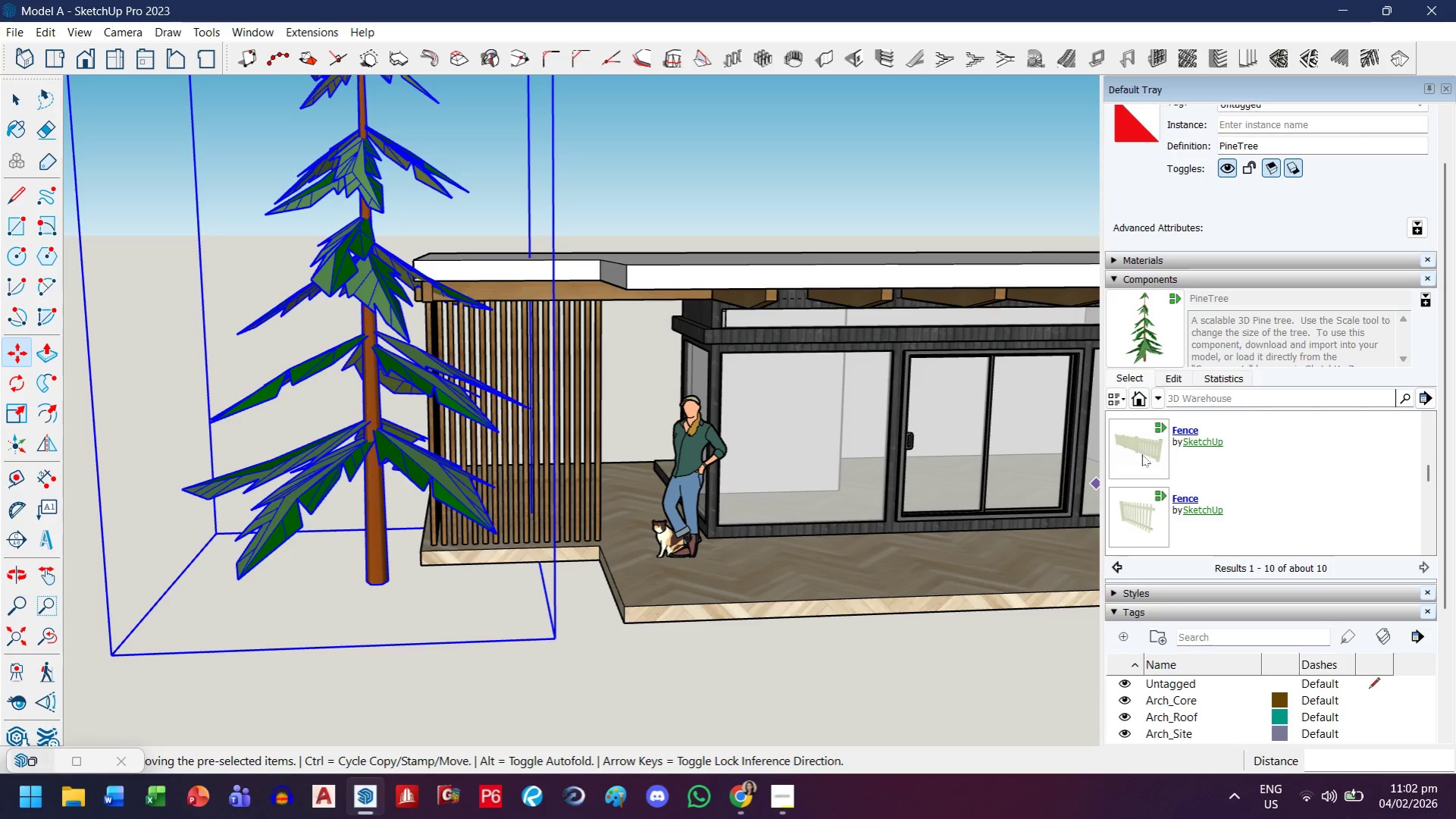 
left_click([1140, 456])
 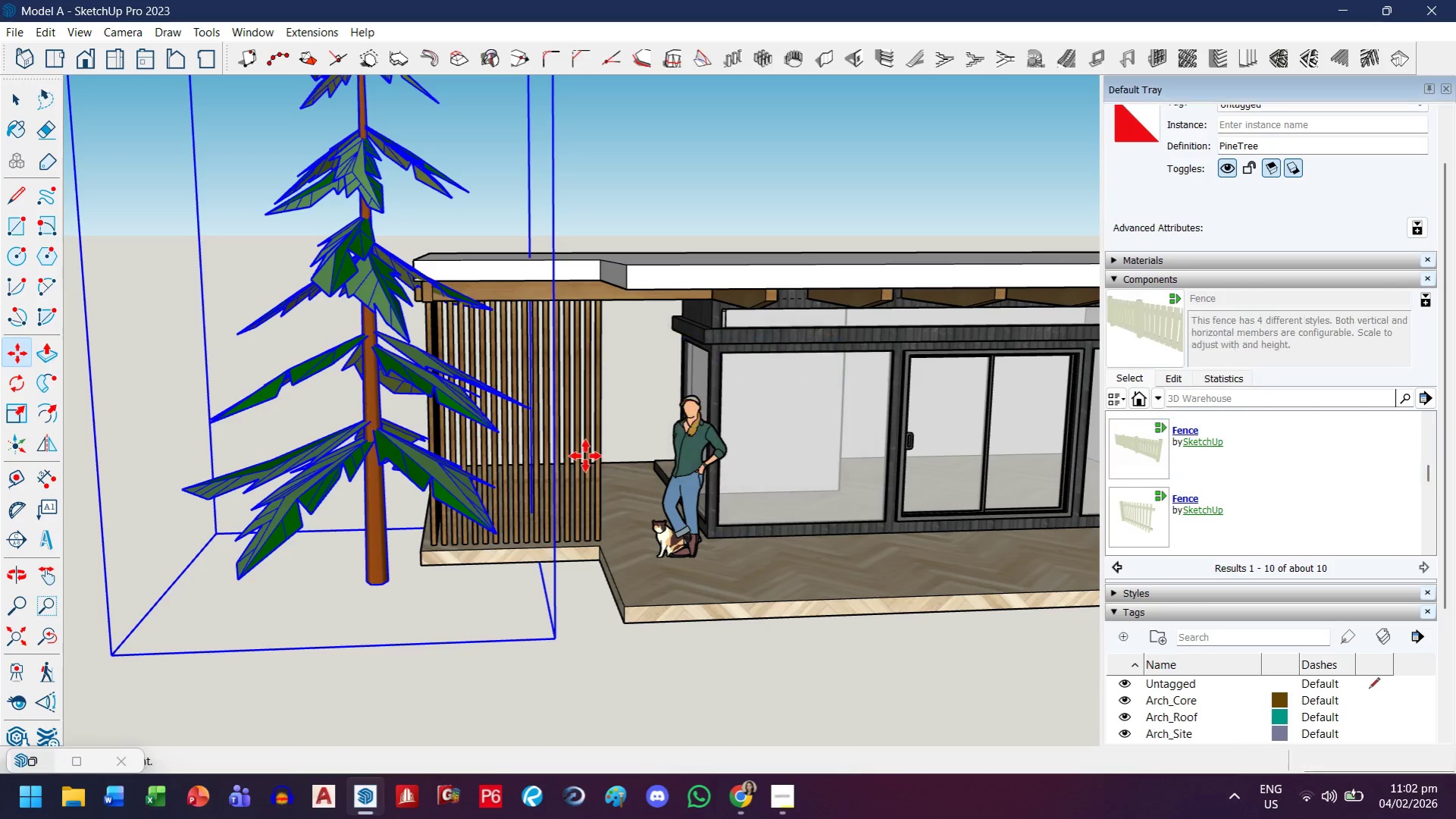 
scroll: coordinate [552, 498], scroll_direction: down, amount: 3.0
 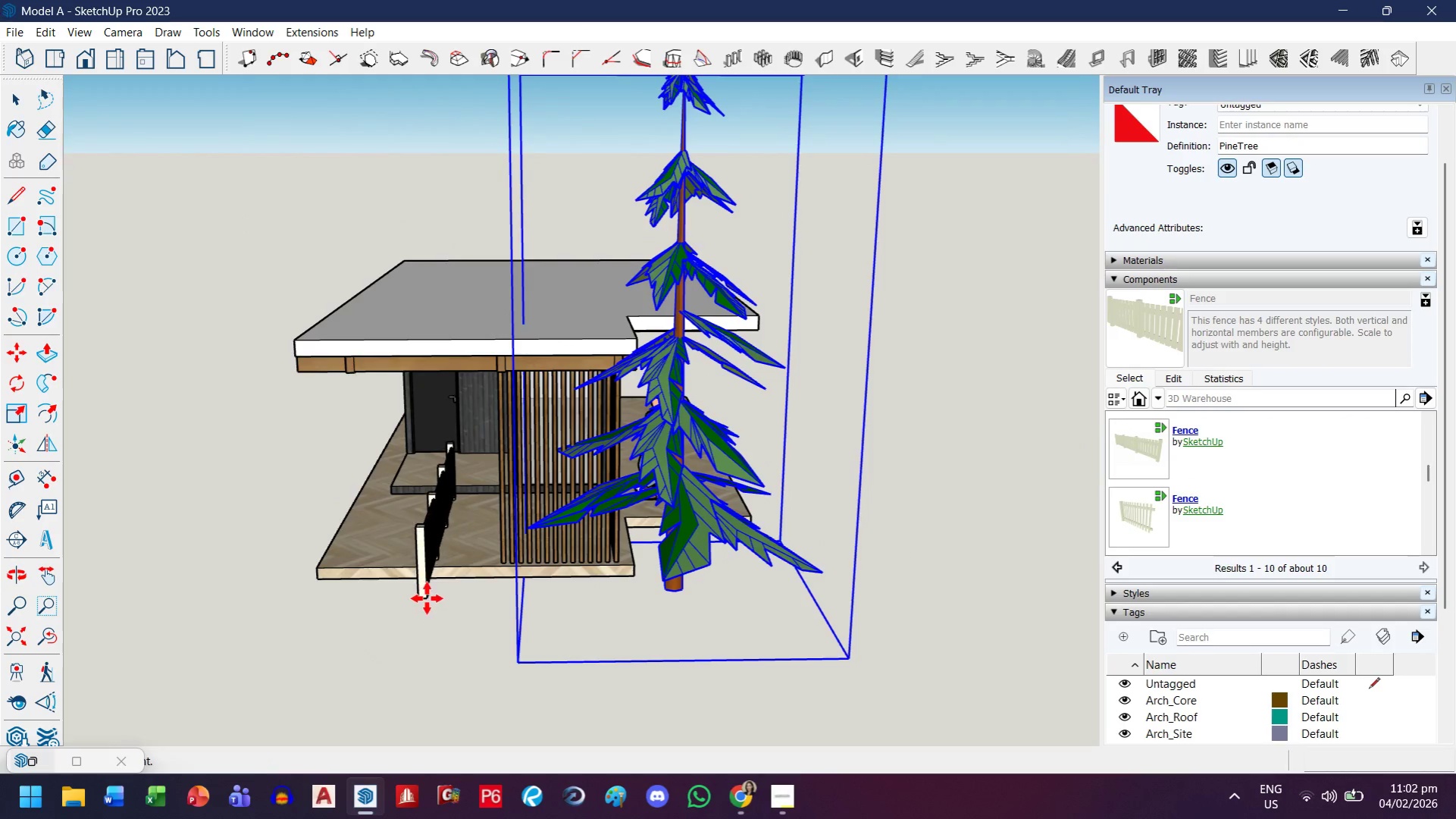 
key(H)
 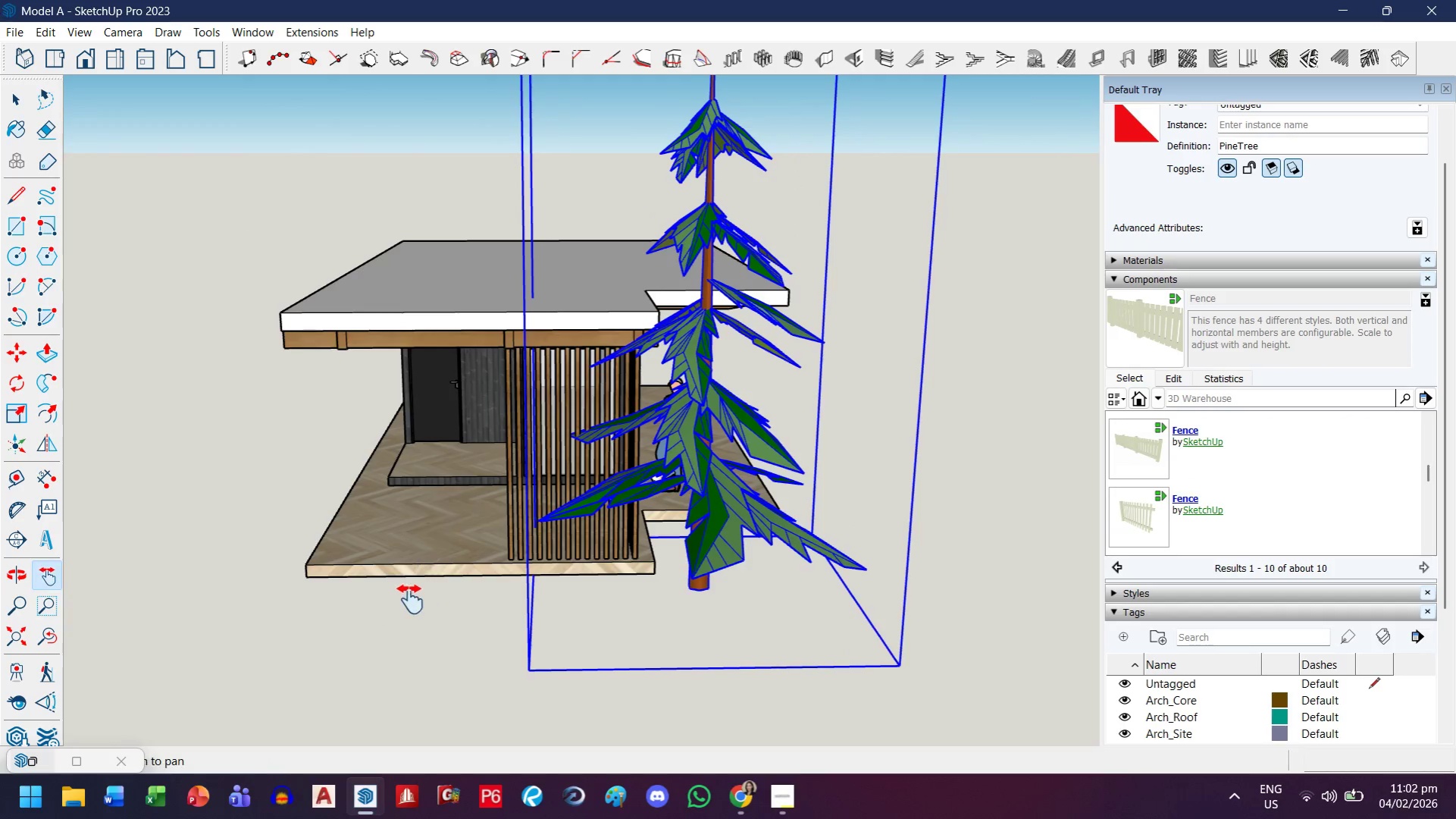 
left_click_drag(start_coordinate=[410, 599], to_coordinate=[671, 676])
 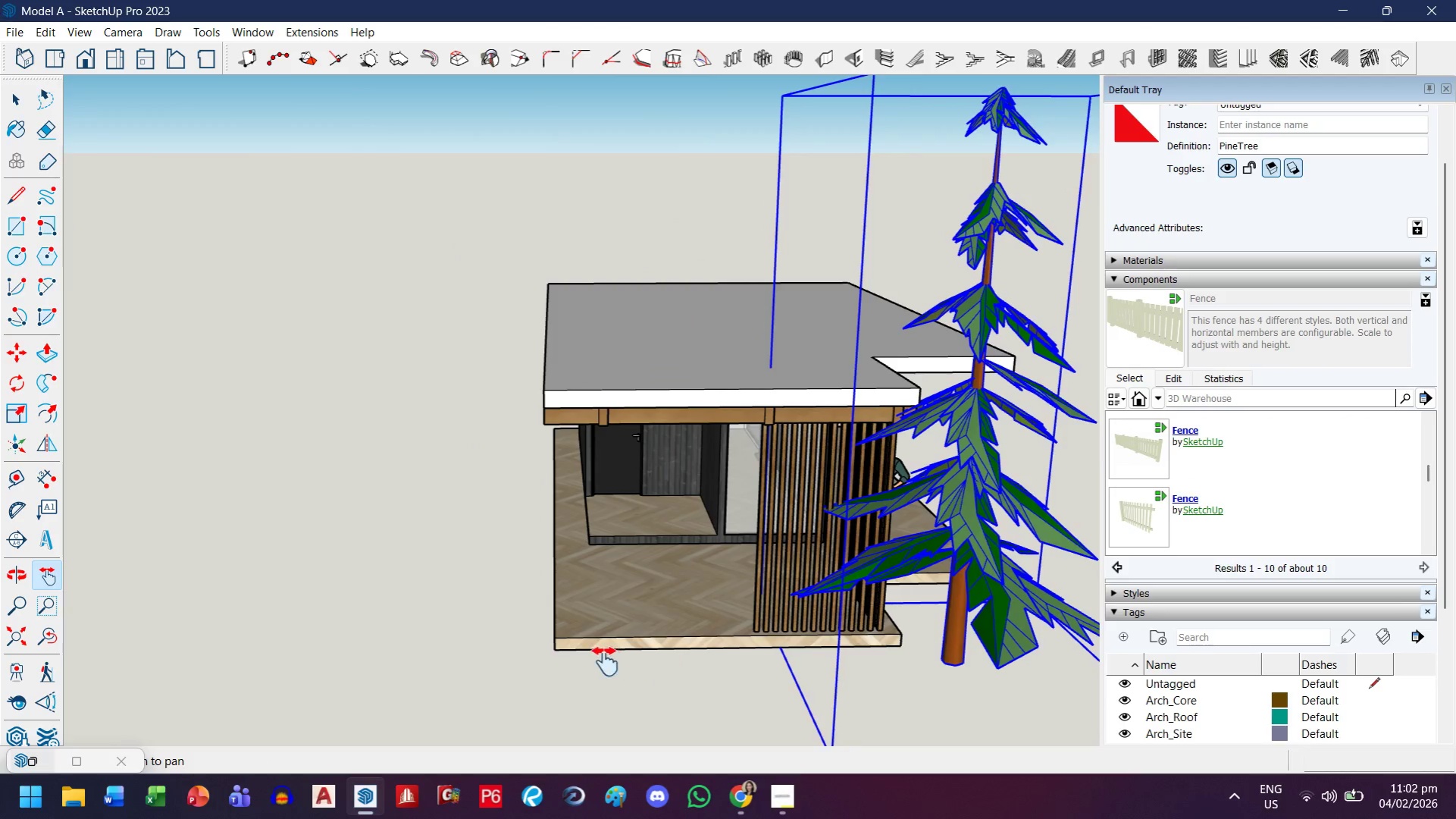 
scroll: coordinate [427, 598], scroll_direction: up, amount: 1.0
 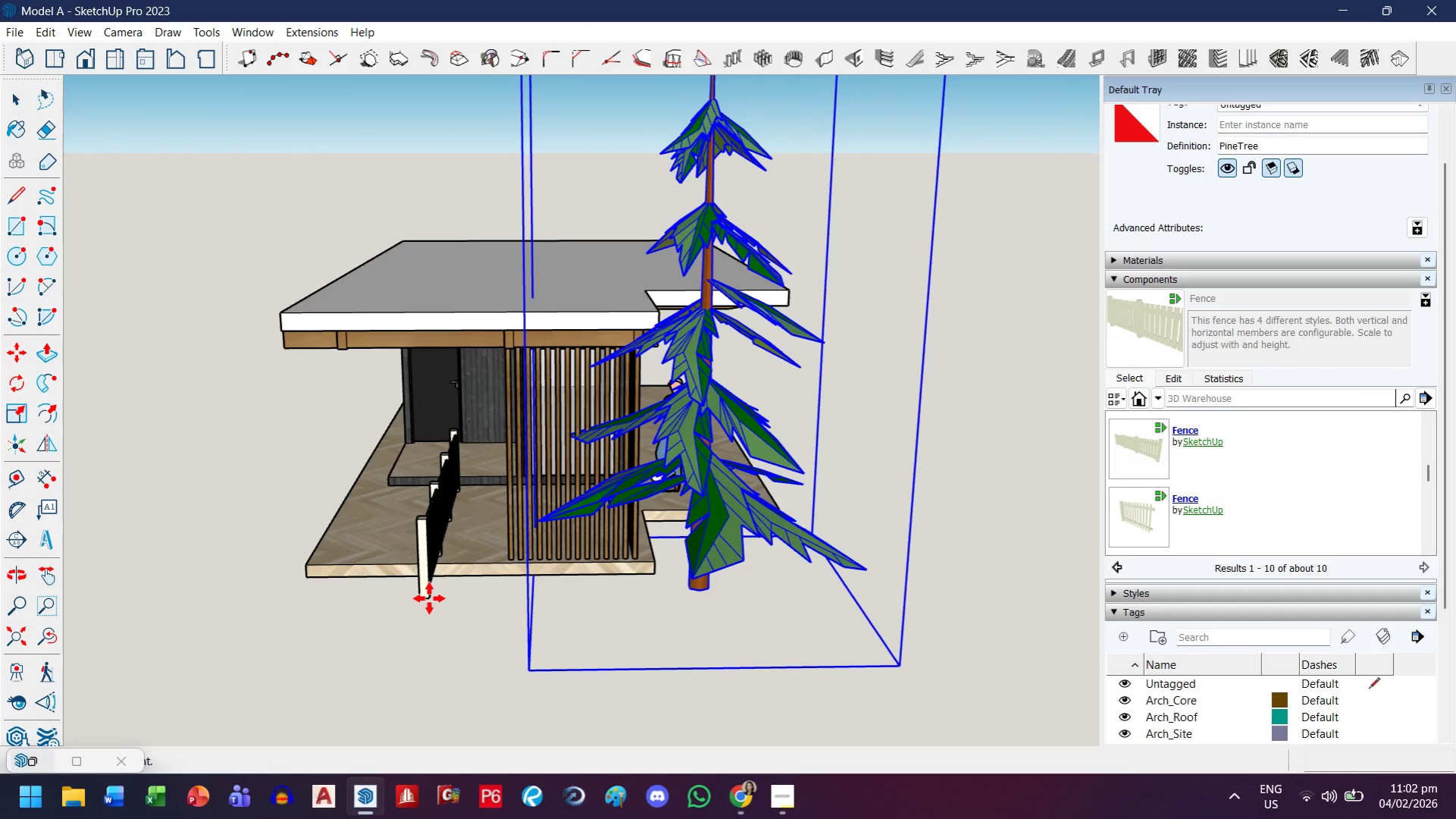 
key(Escape)
 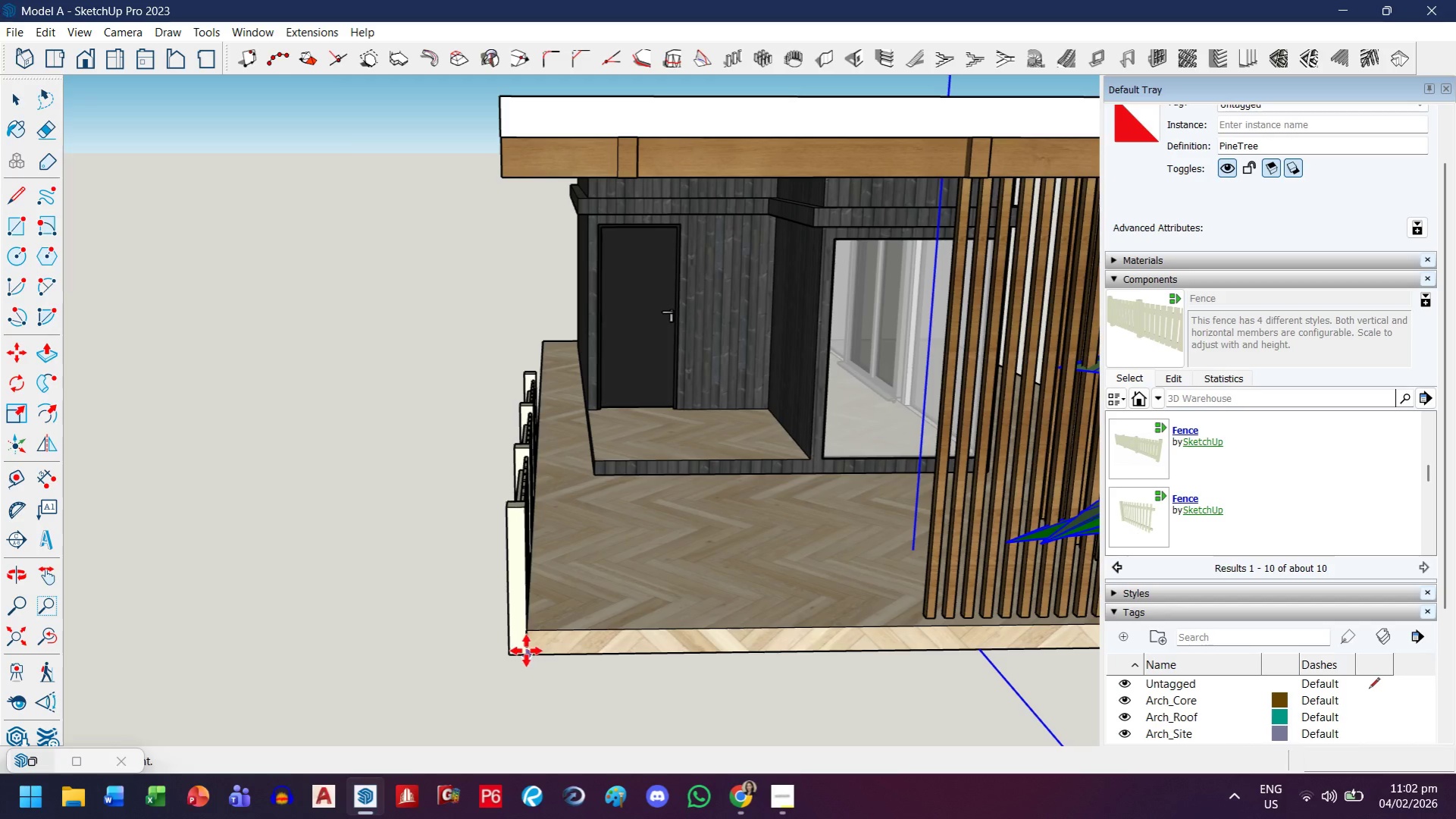 
scroll: coordinate [556, 618], scroll_direction: up, amount: 7.0
 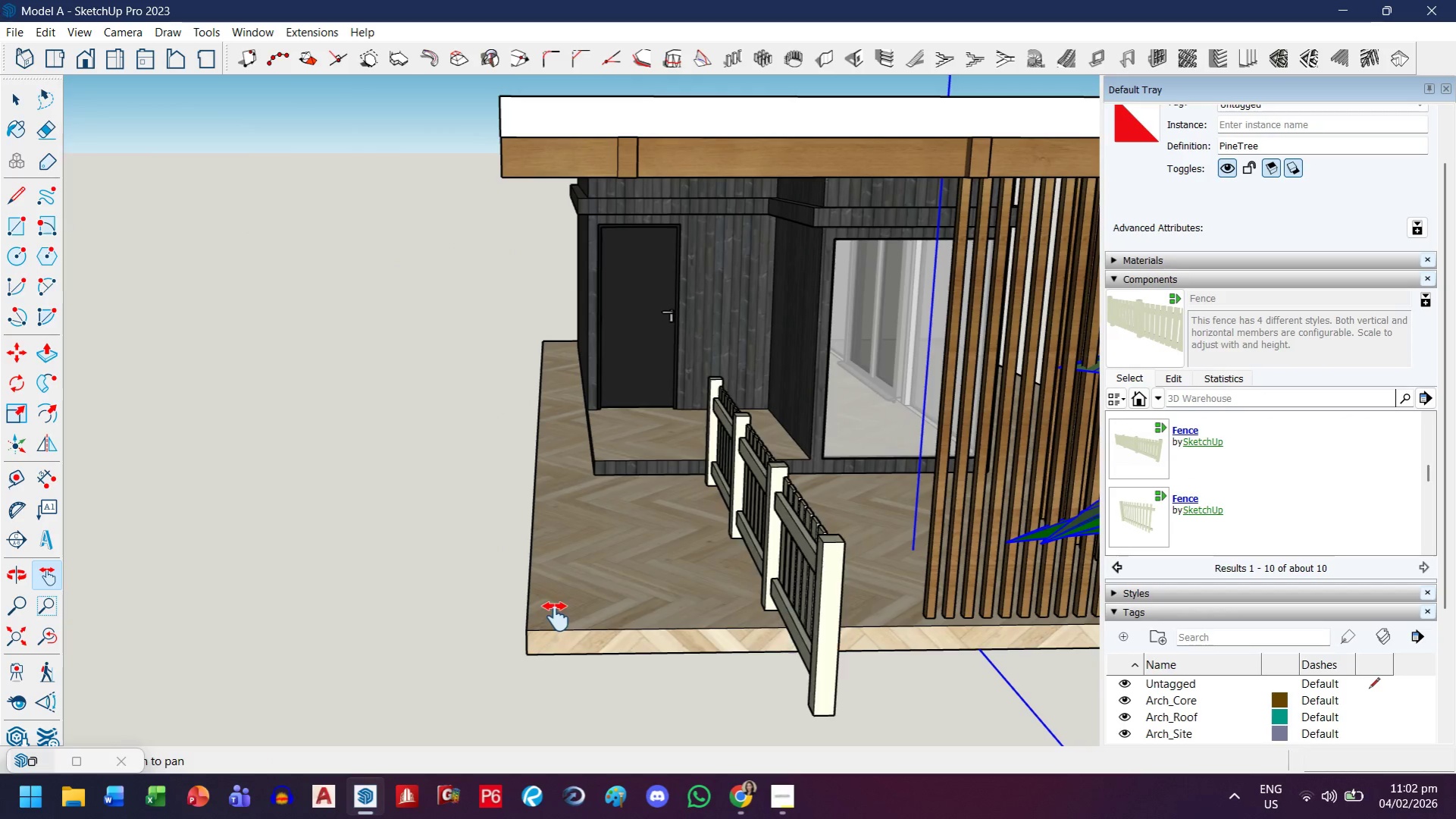 
left_click([530, 651])
 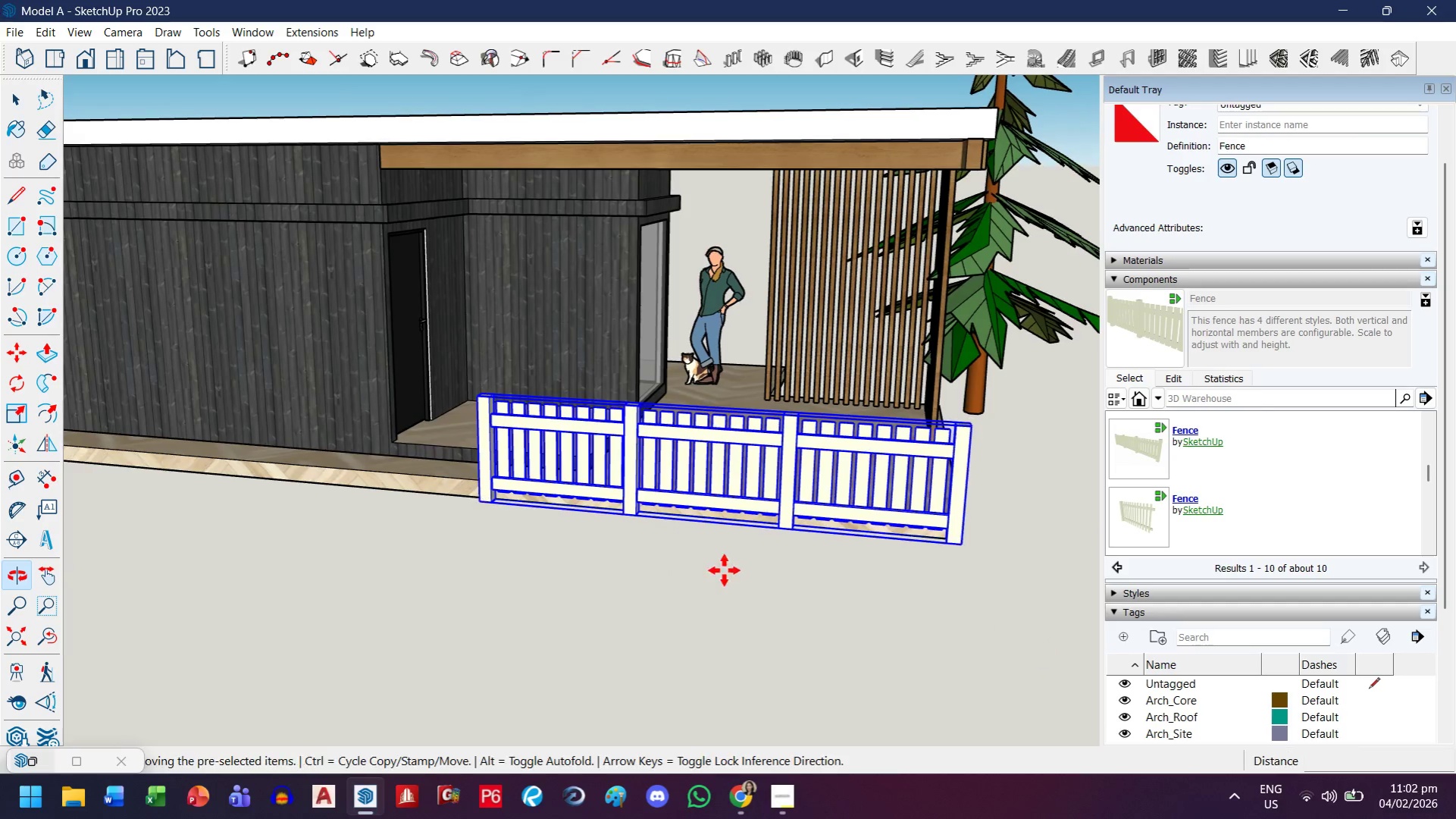 
scroll: coordinate [678, 555], scroll_direction: down, amount: 2.0
 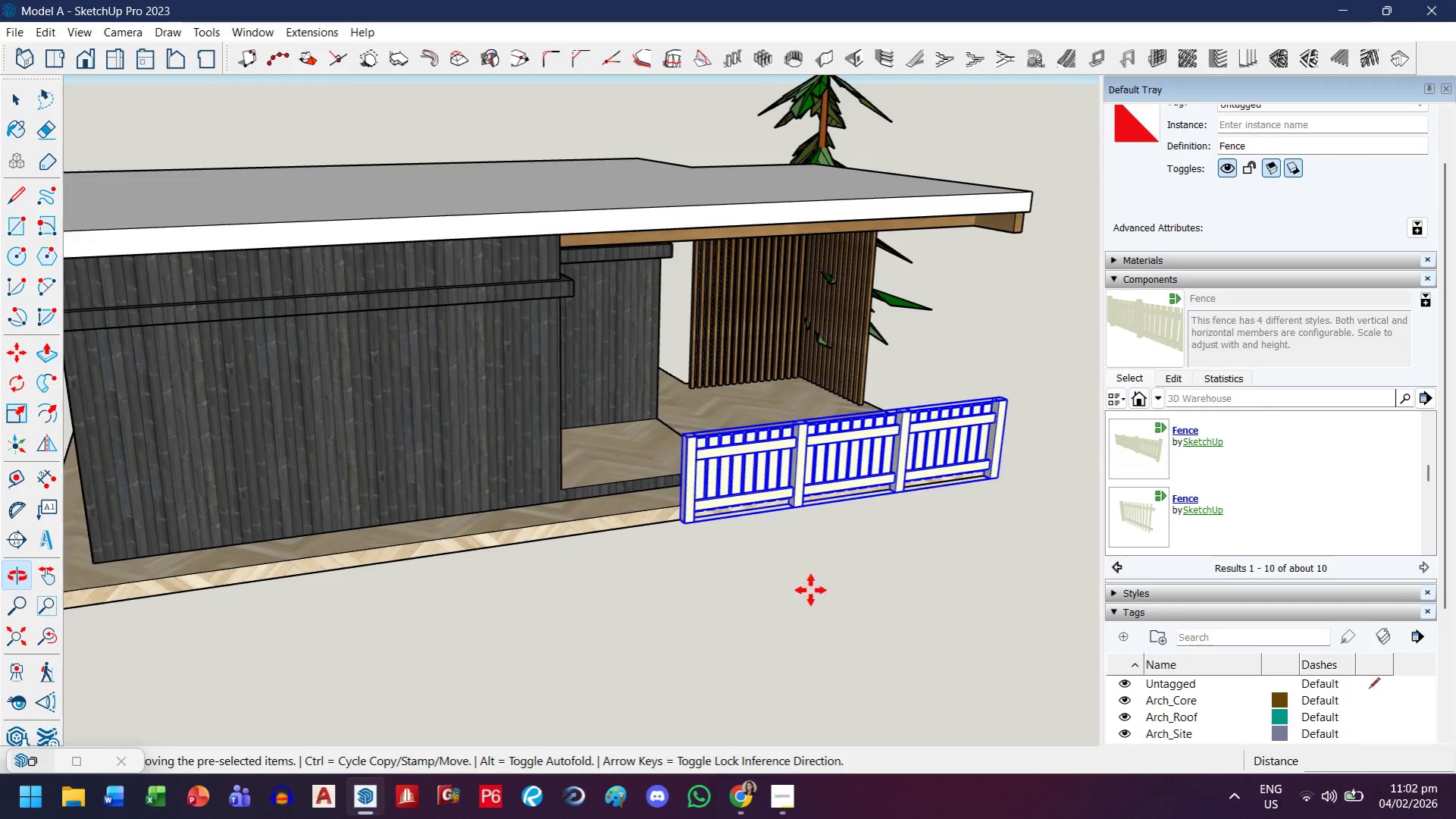 
key(M)
 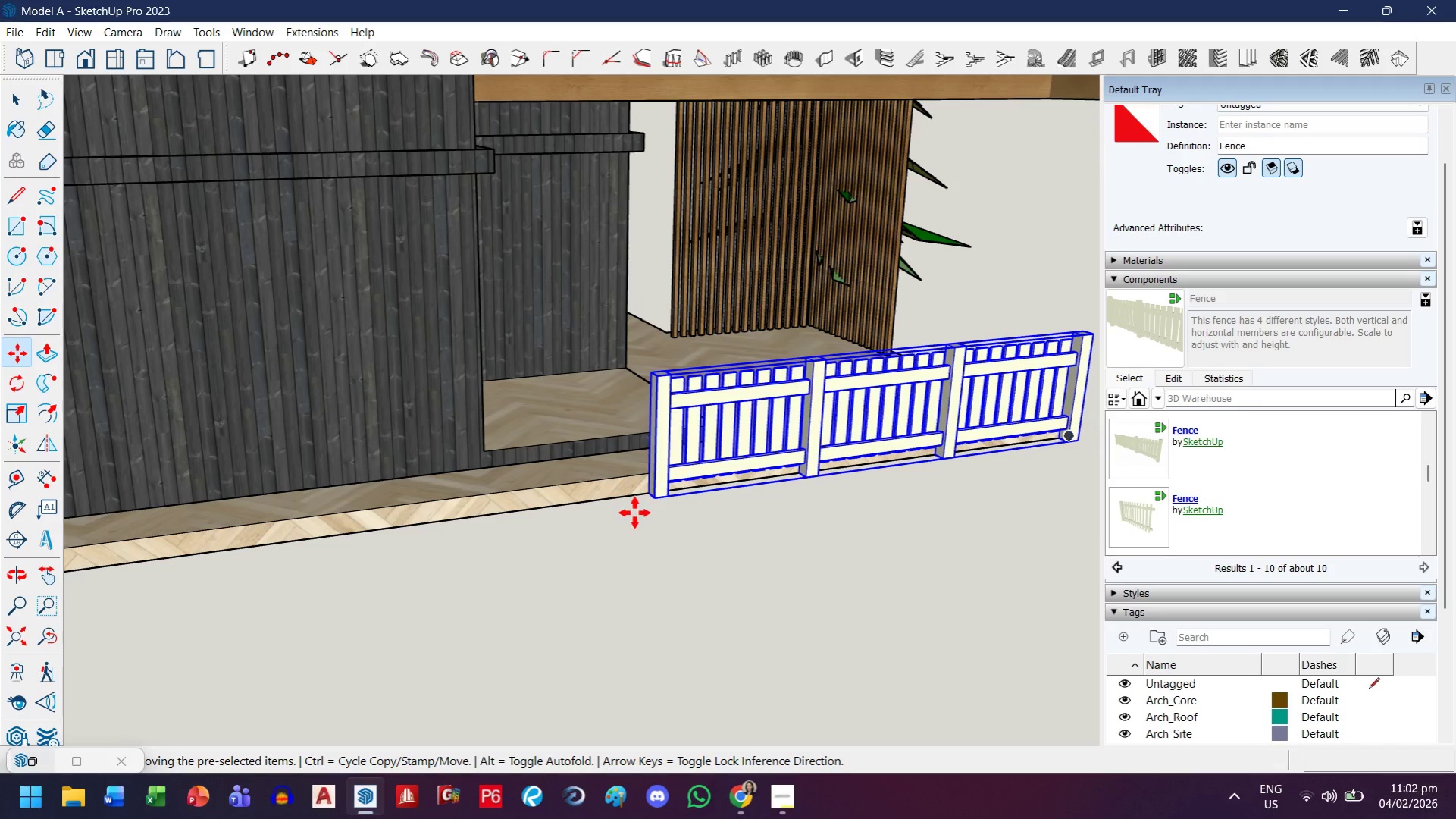 
scroll: coordinate [634, 513], scroll_direction: up, amount: 6.0
 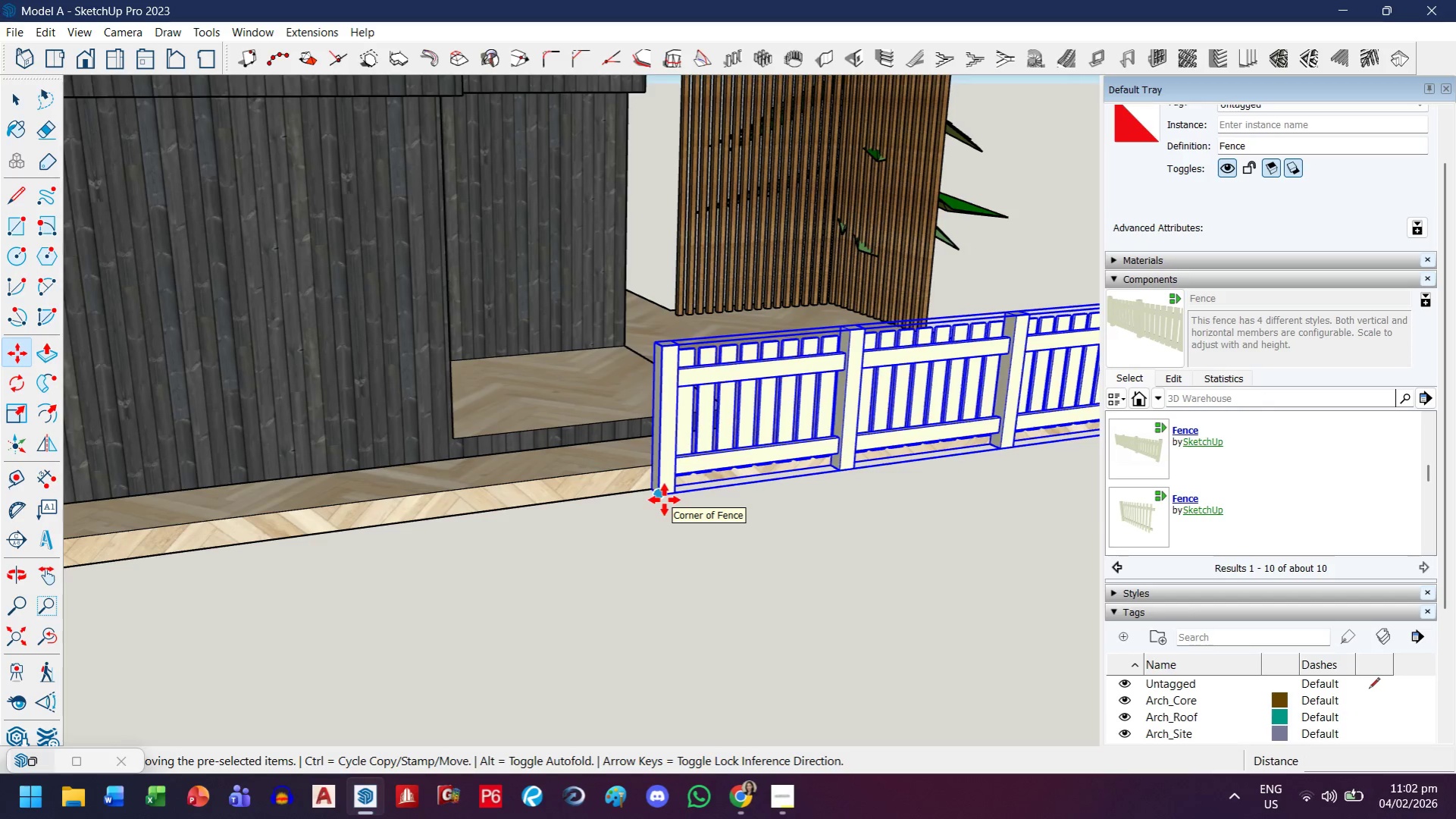 
key(Shift+ShiftLeft)
 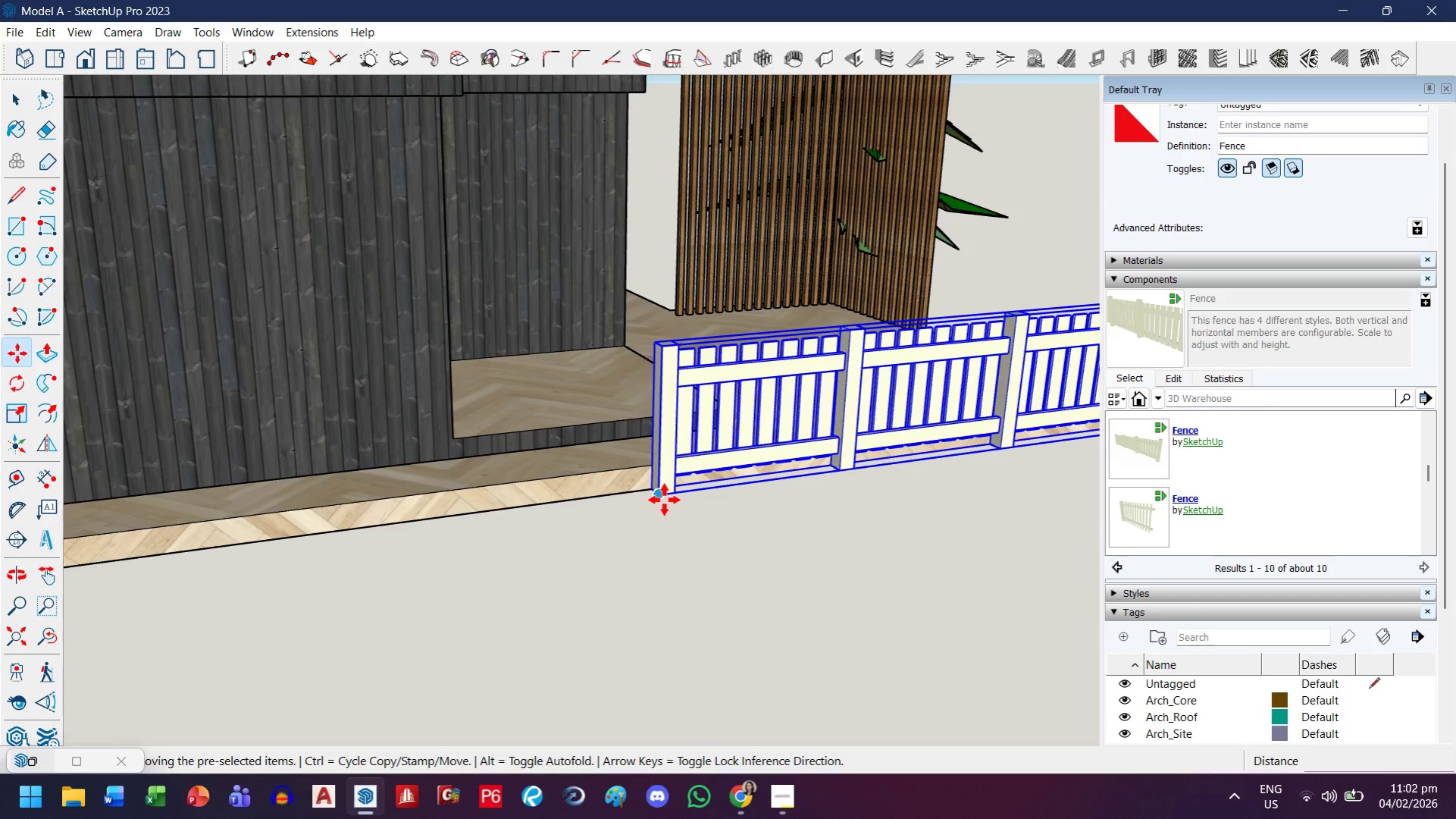 
key(Control+ControlLeft)
 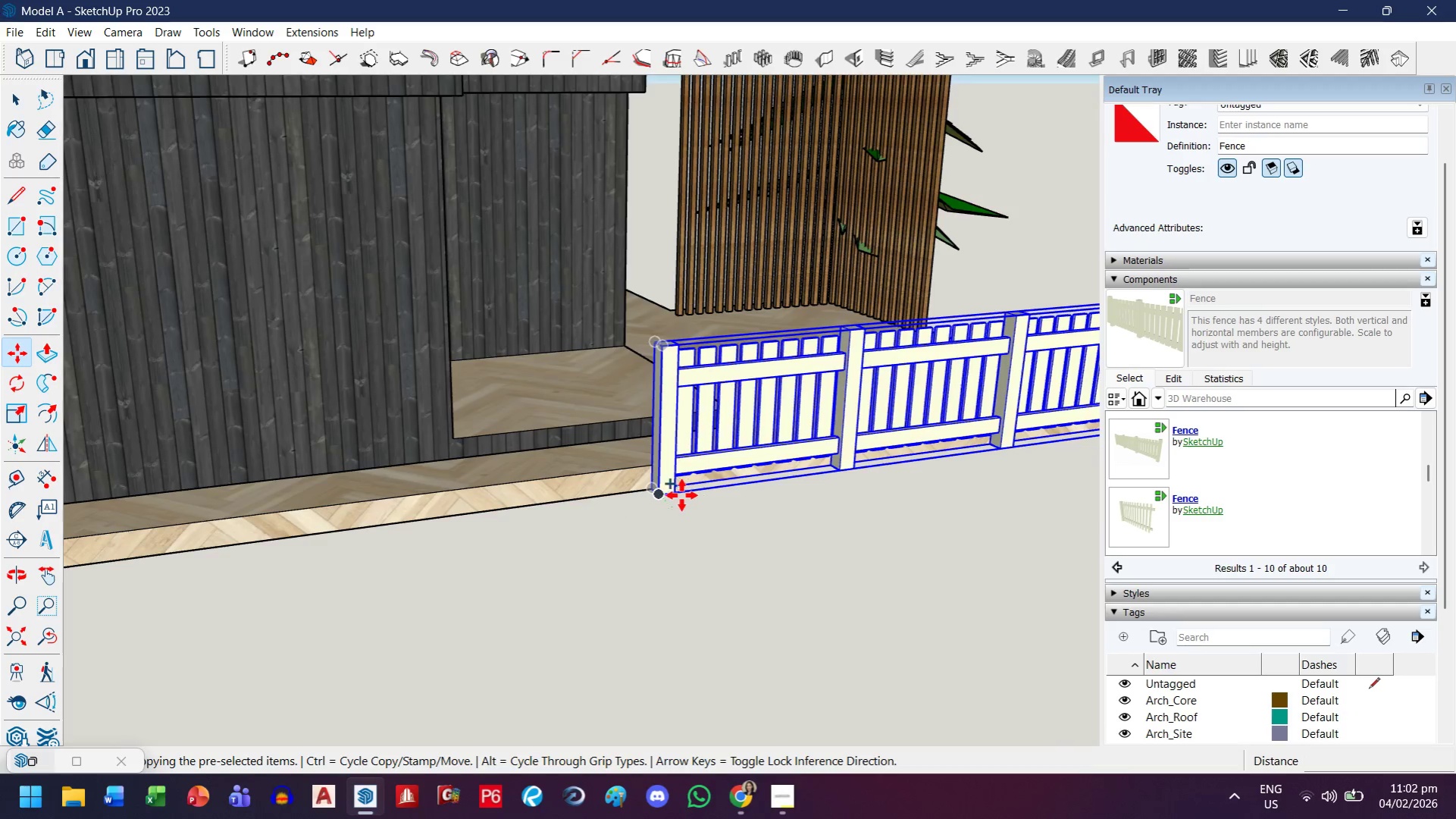 
scroll: coordinate [681, 496], scroll_direction: down, amount: 3.0
 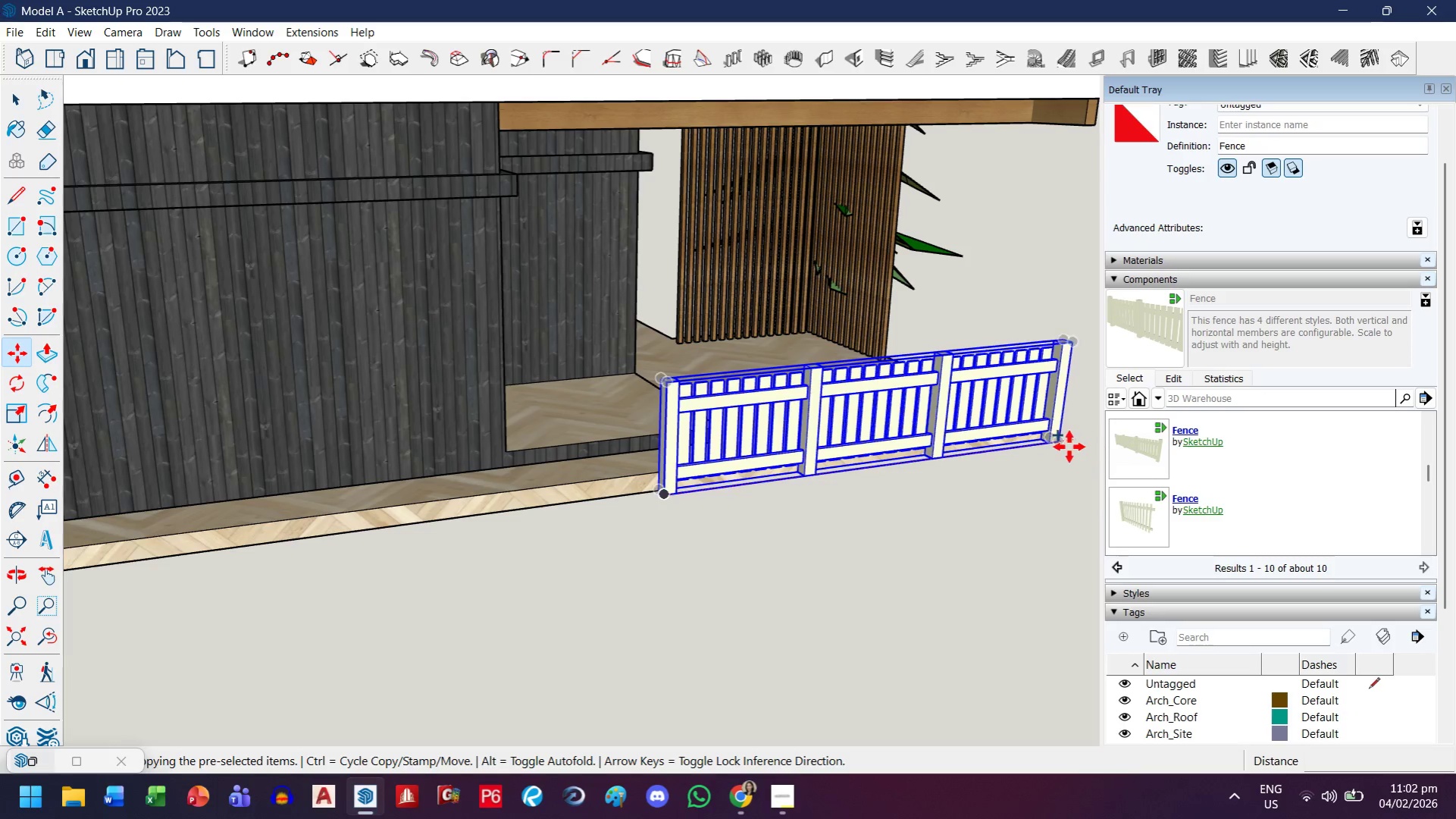 
left_click_drag(start_coordinate=[1064, 444], to_coordinate=[1042, 444])
 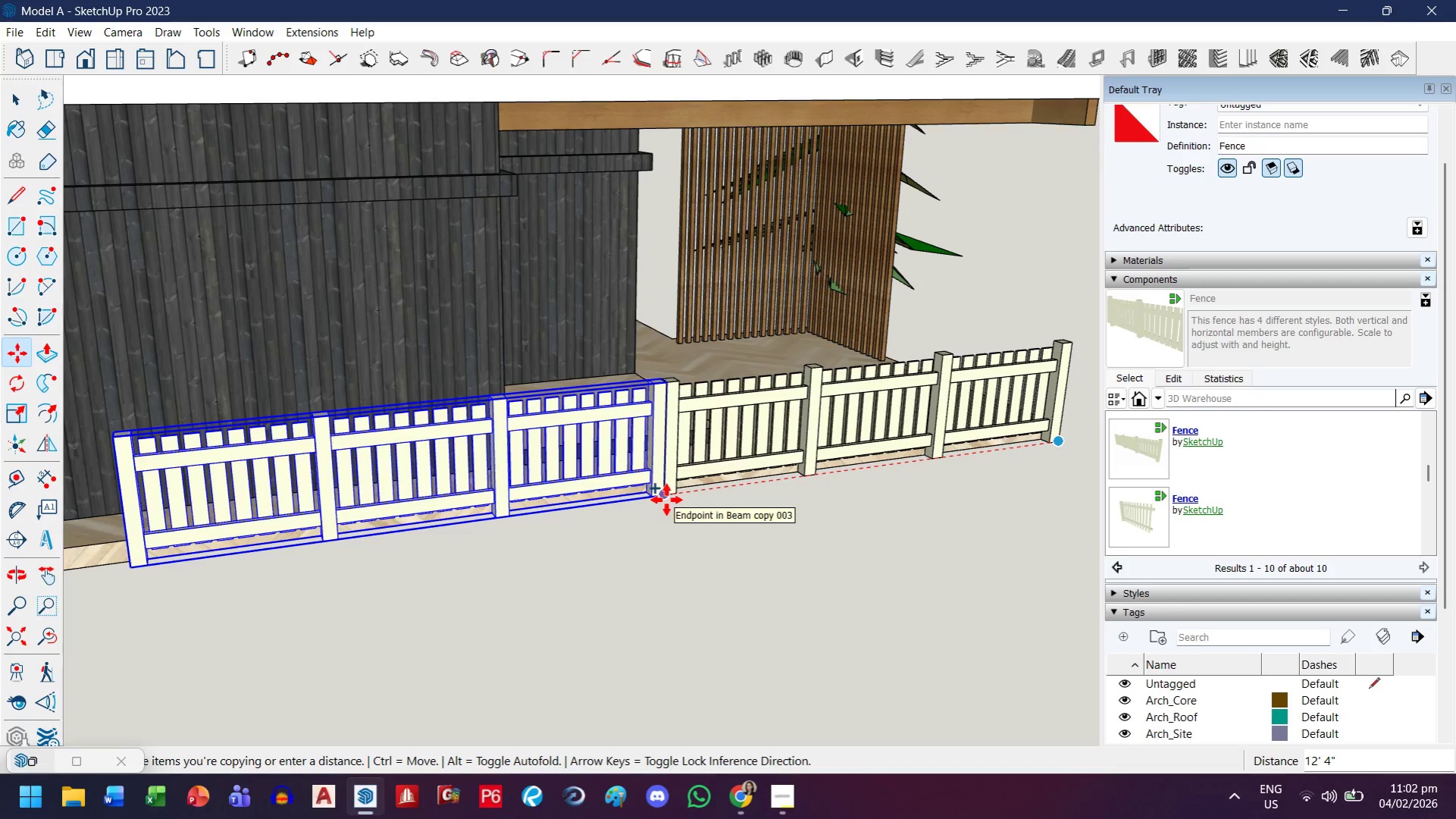 
left_click([673, 497])
 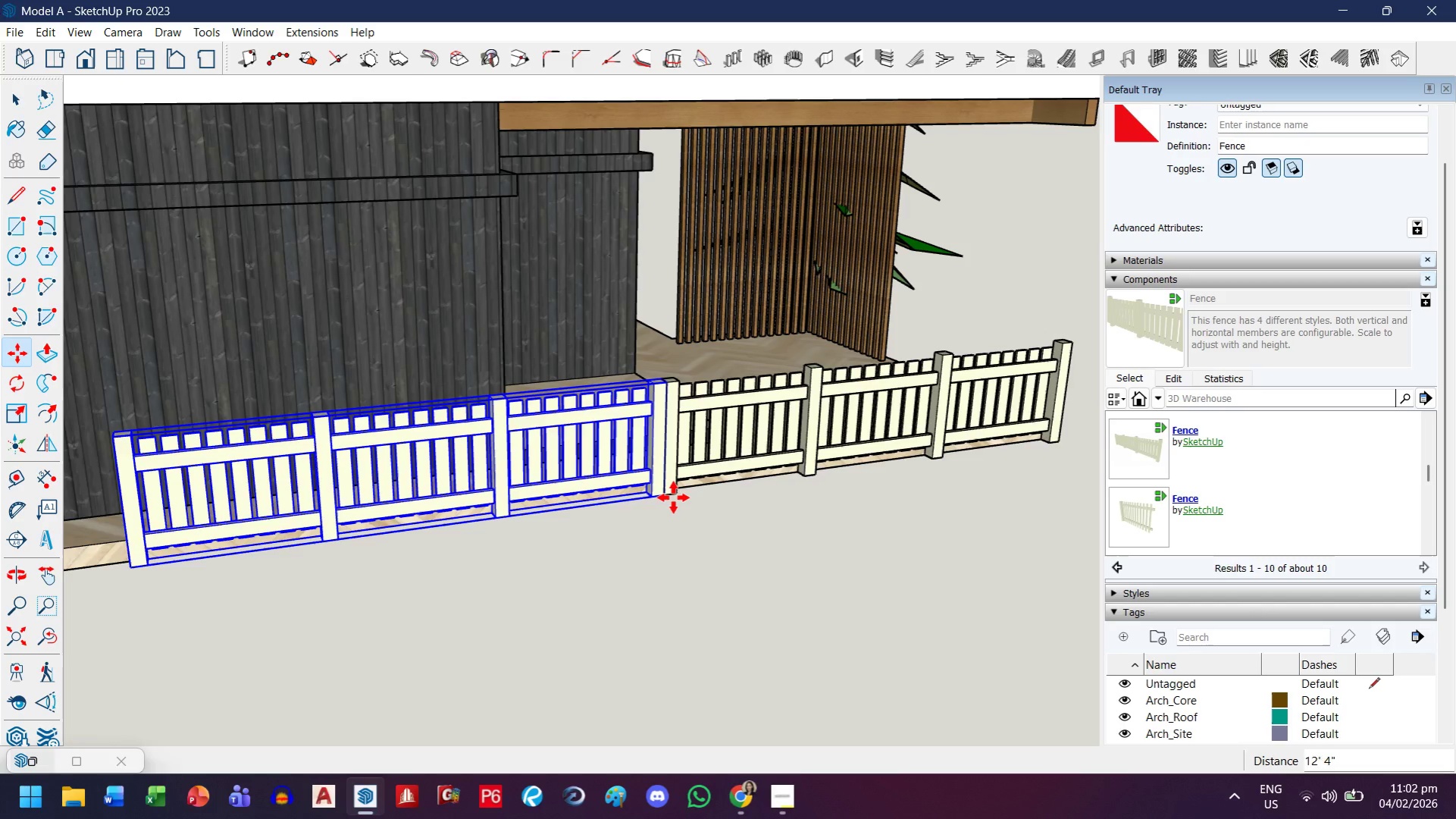 
type(x2 )
 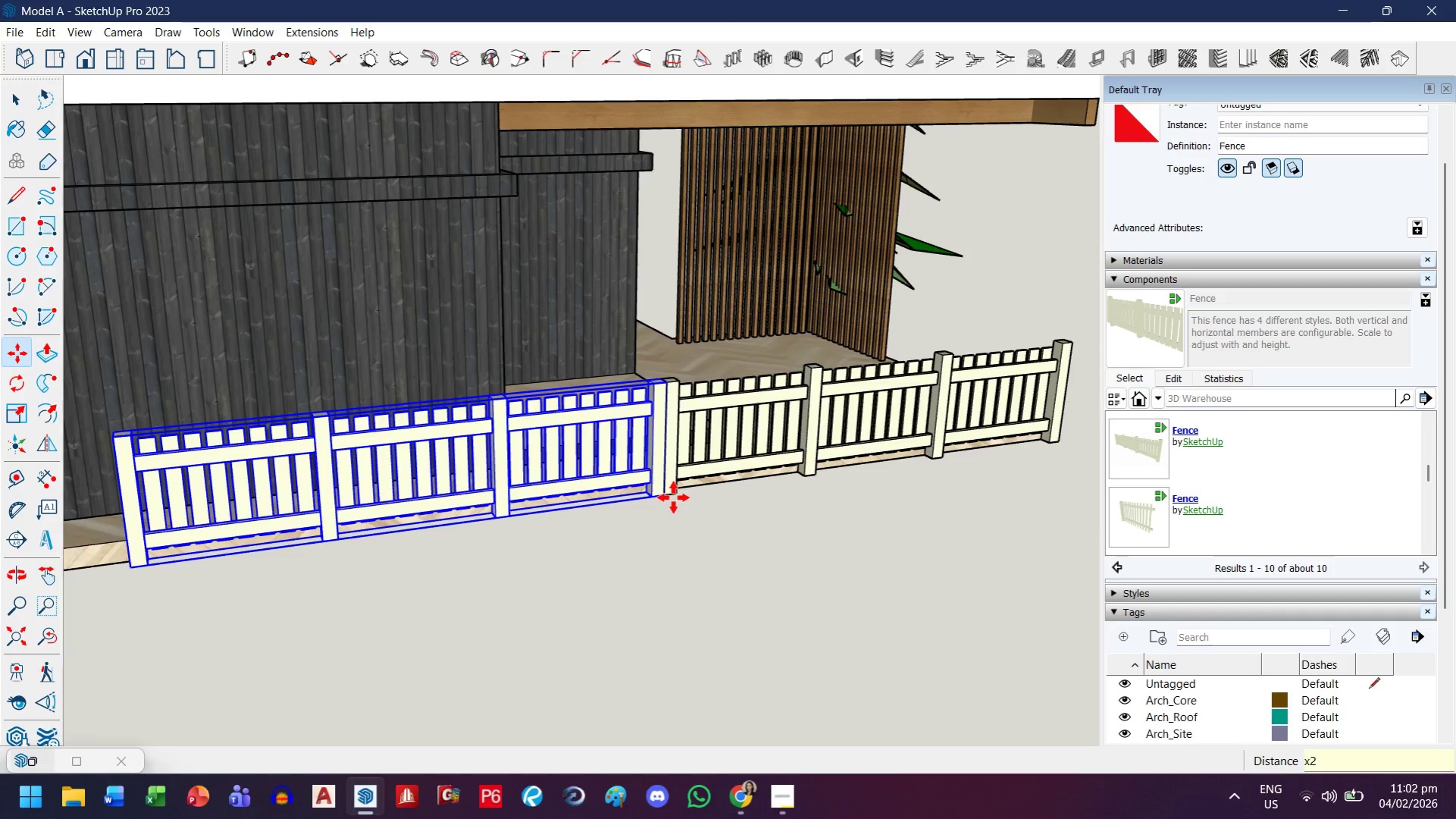 
scroll: coordinate [672, 498], scroll_direction: down, amount: 4.0
 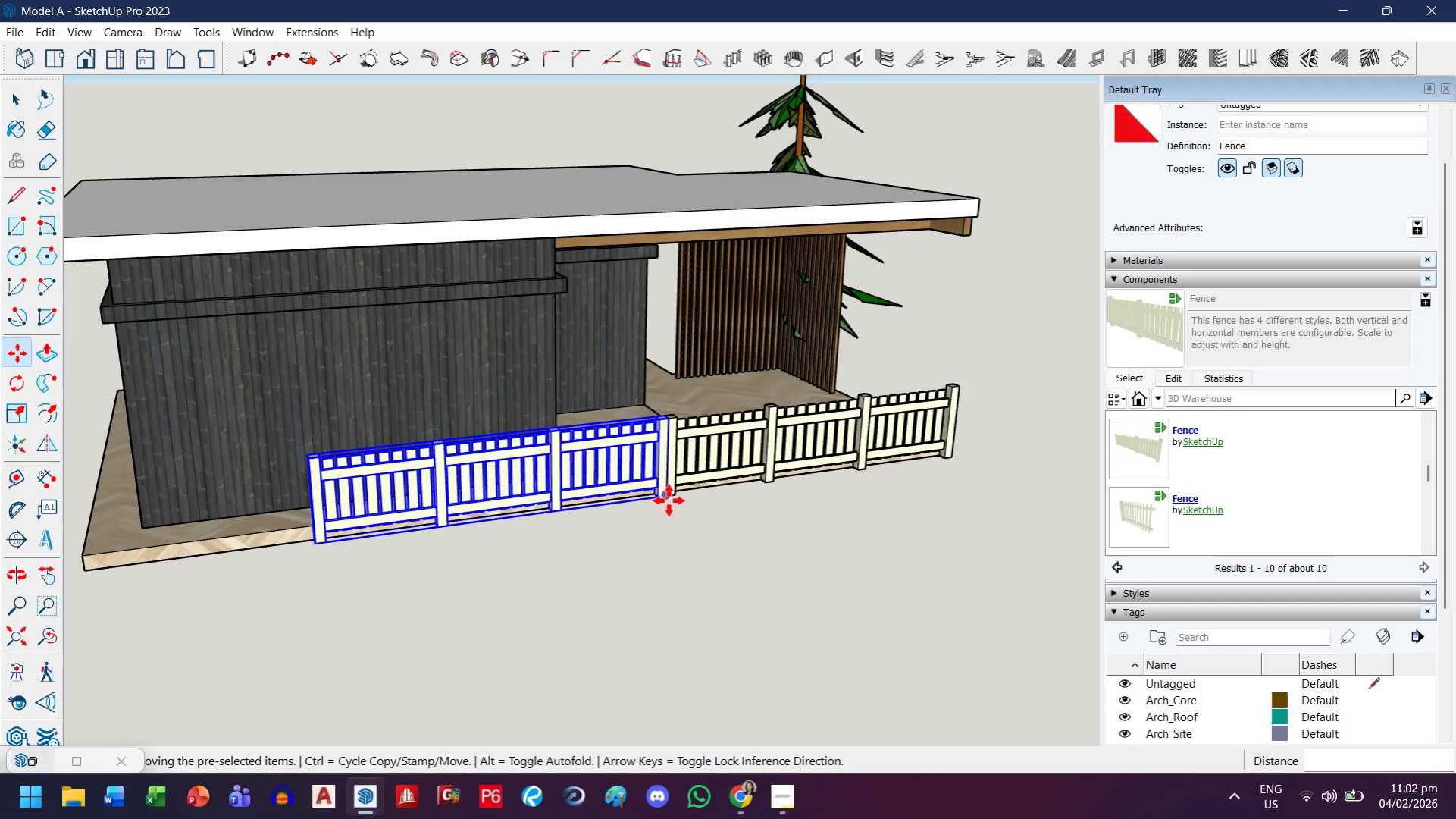 
left_click_drag(start_coordinate=[669, 500], to_coordinate=[665, 502])
 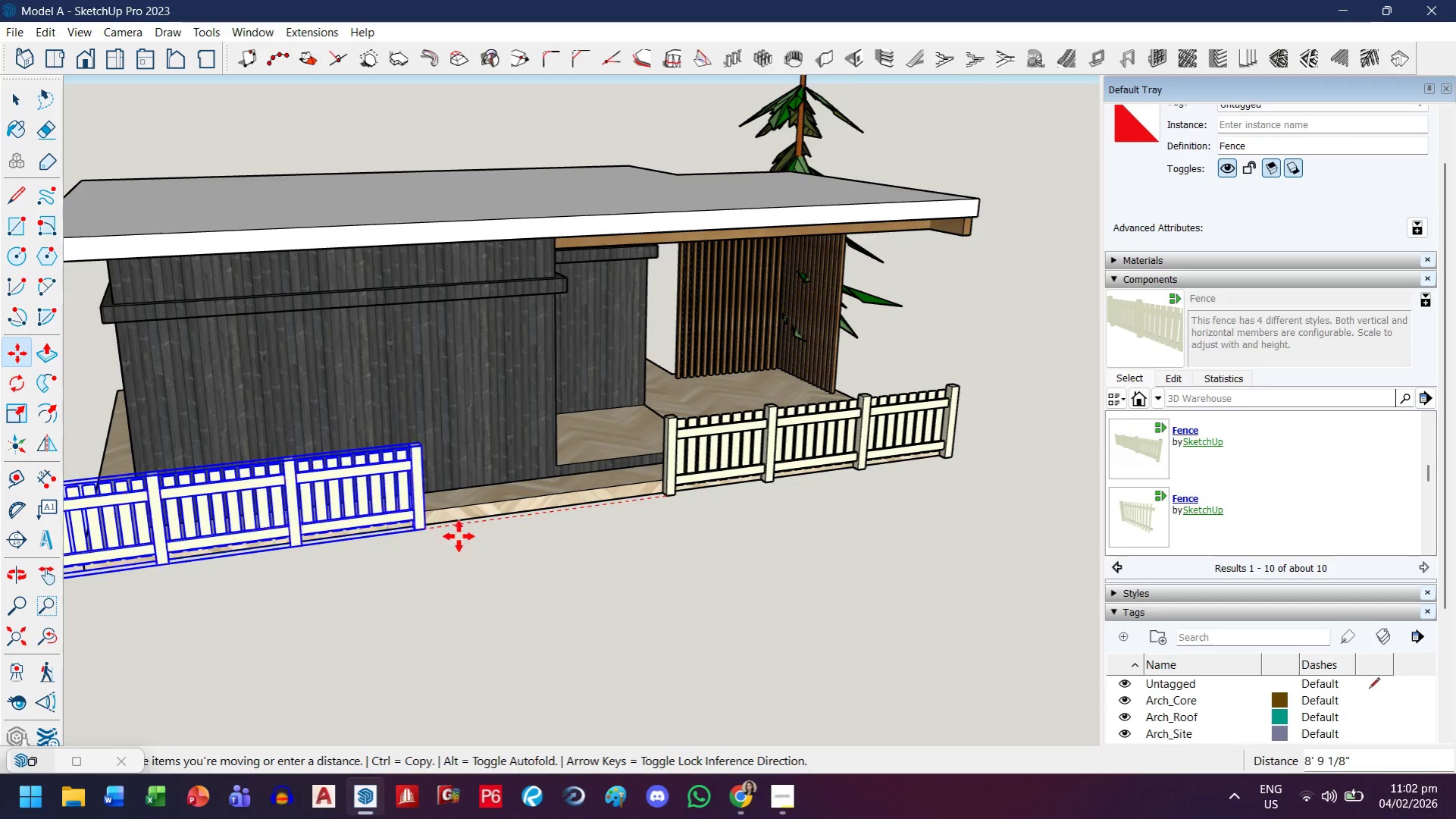 
key(Escape)
 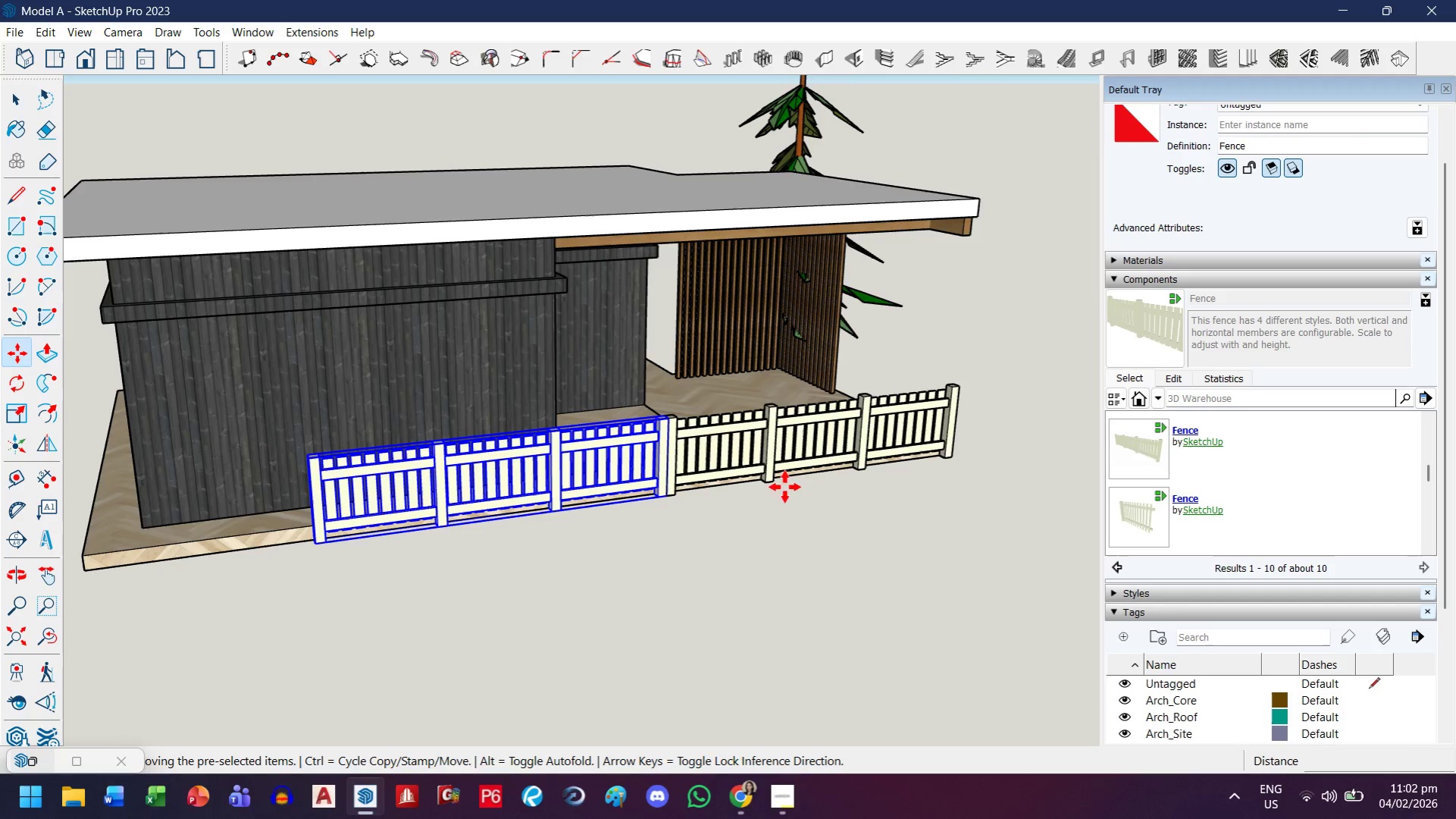 
key(Control+ControlLeft)
 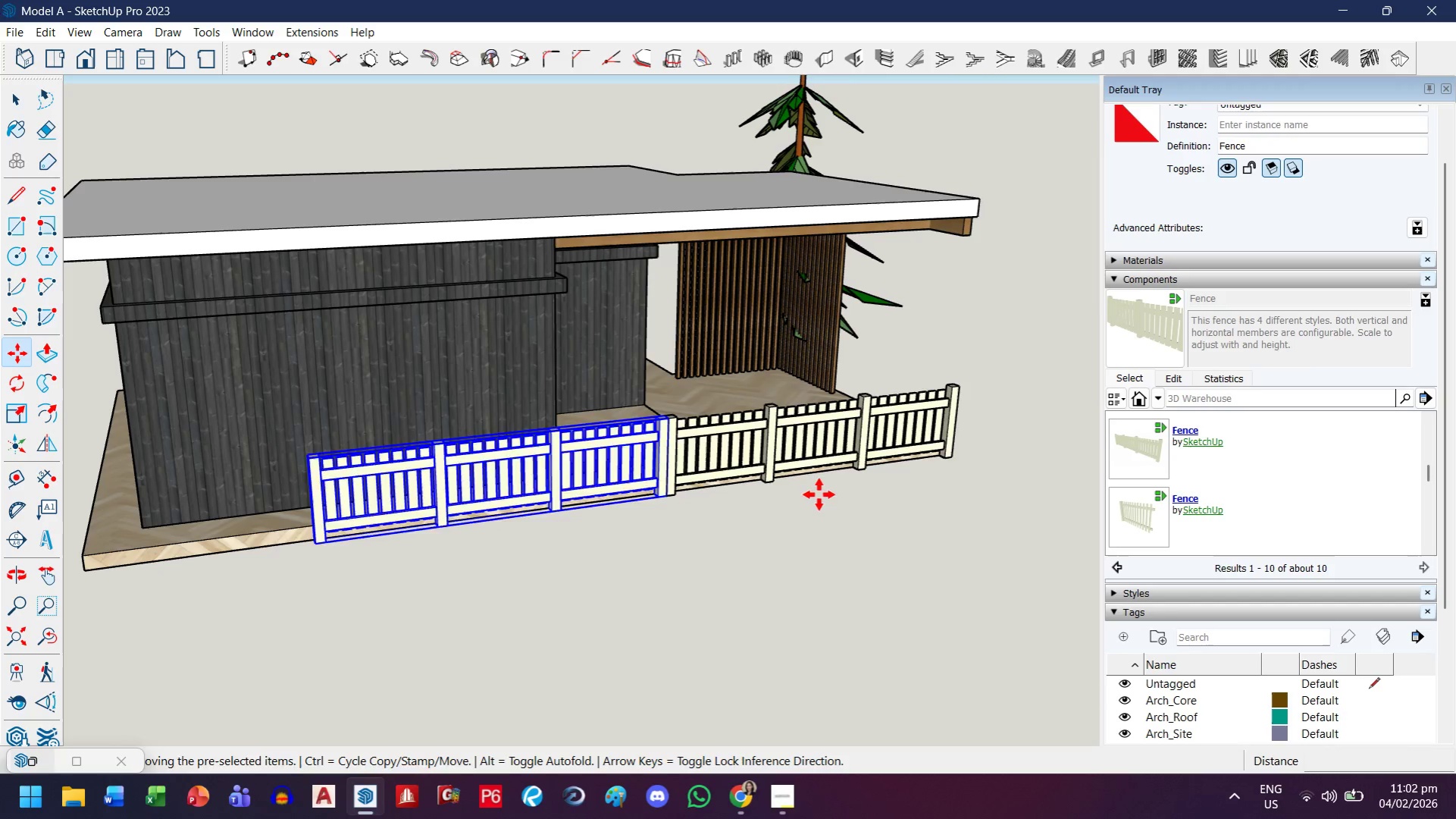 
key(Control+Z)
 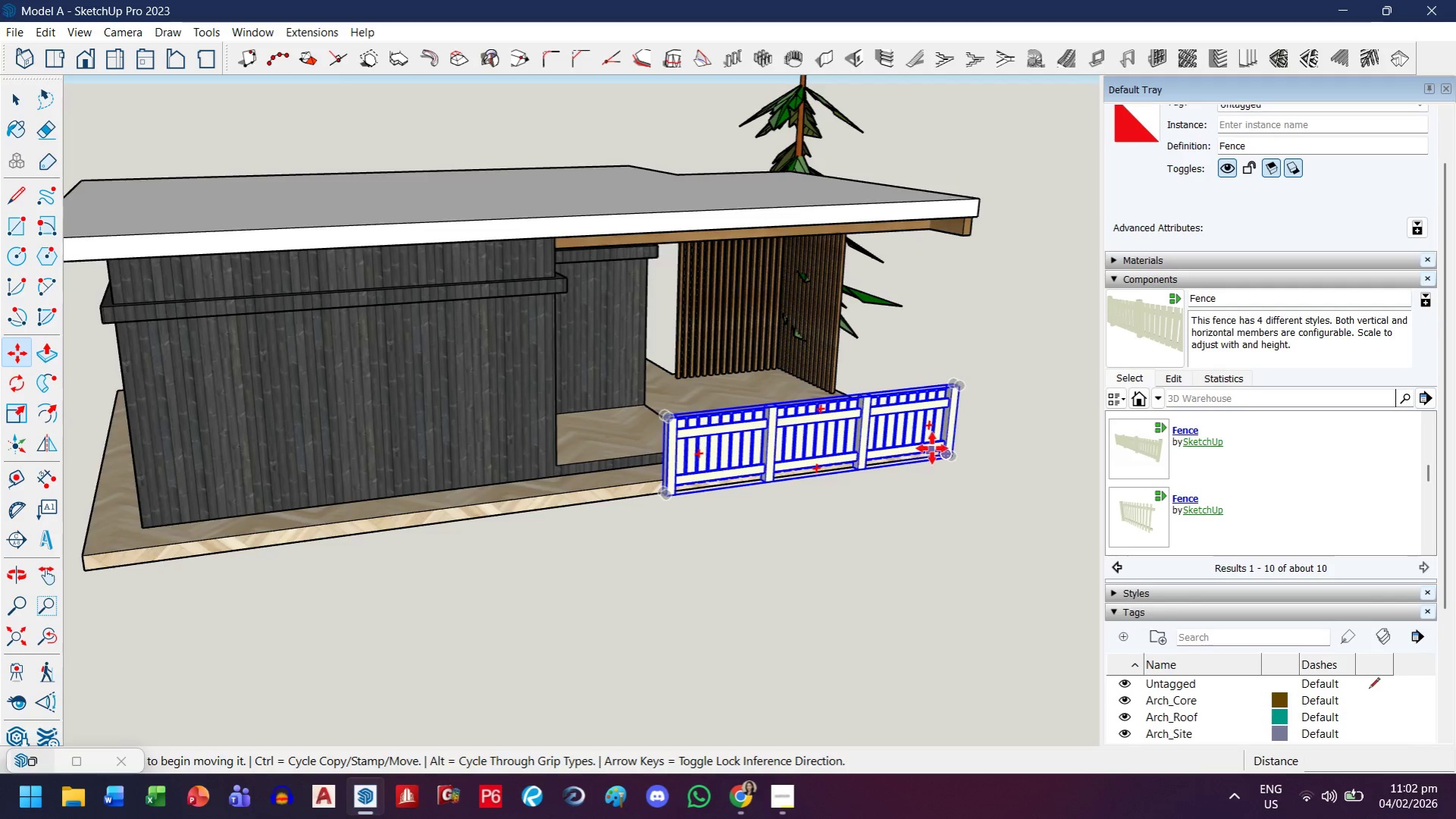 
scroll: coordinate [932, 449], scroll_direction: up, amount: 2.0
 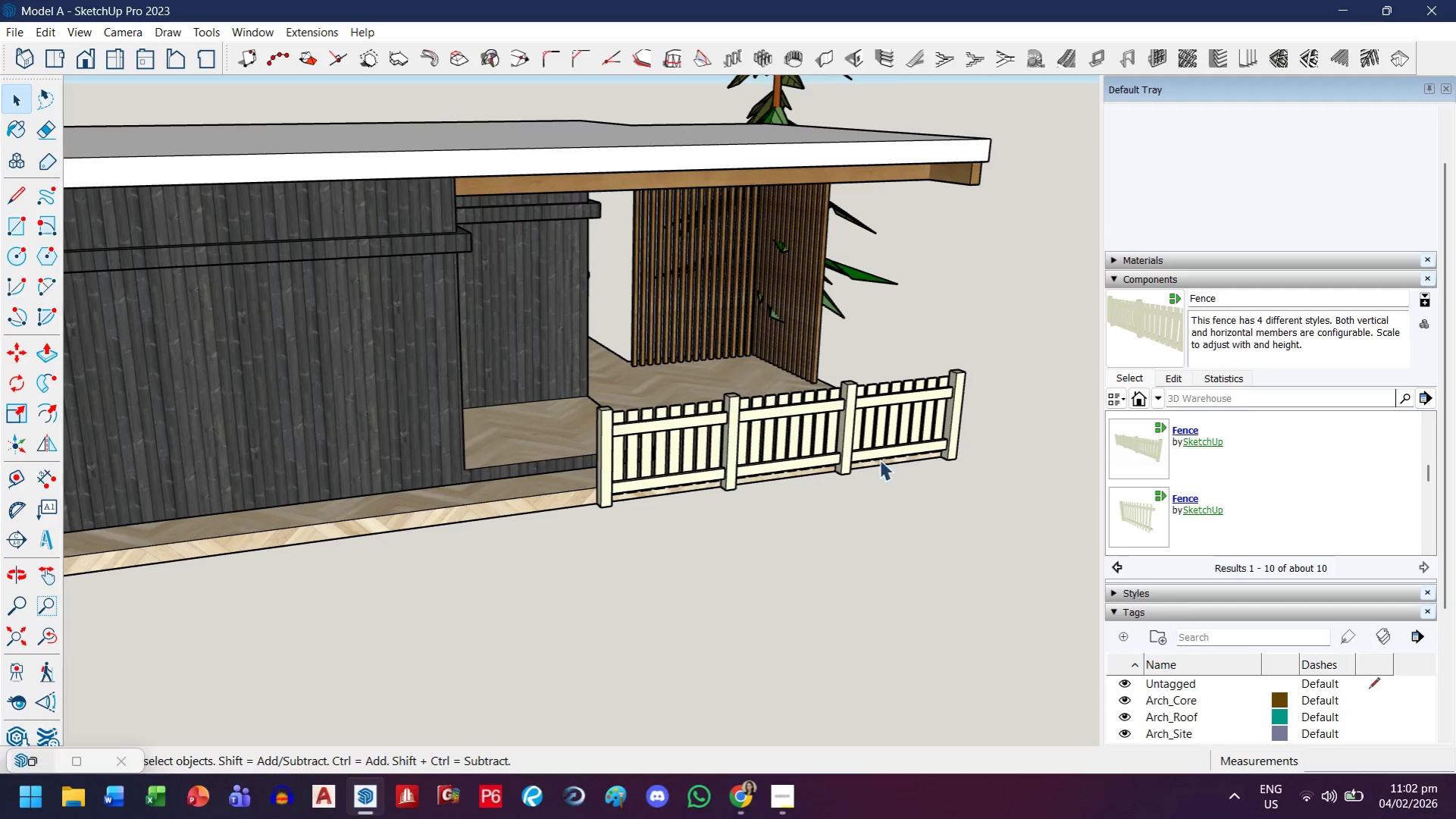 
left_click([943, 437])
 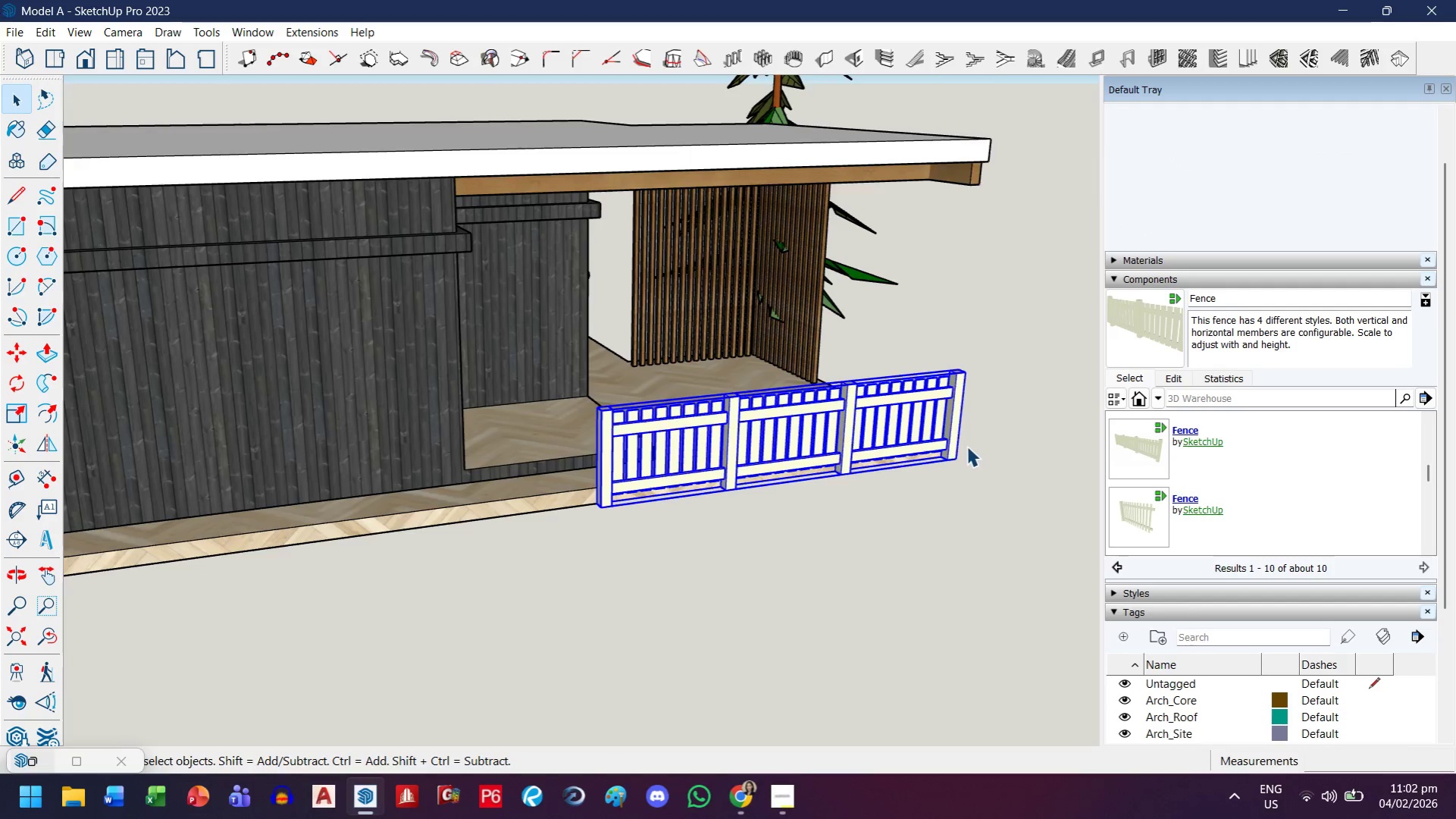 
scroll: coordinate [966, 447], scroll_direction: up, amount: 3.0
 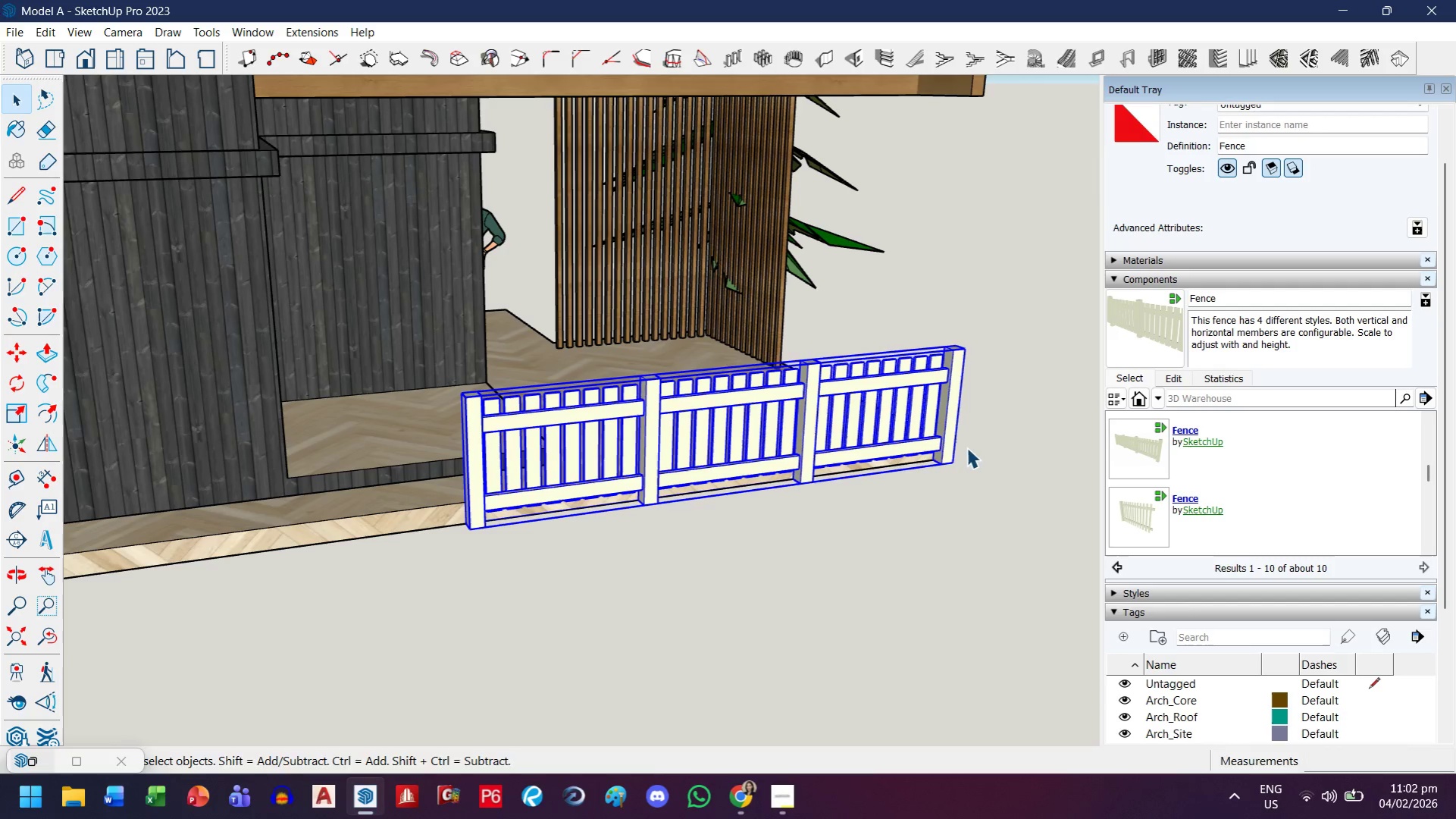 
key(M)
 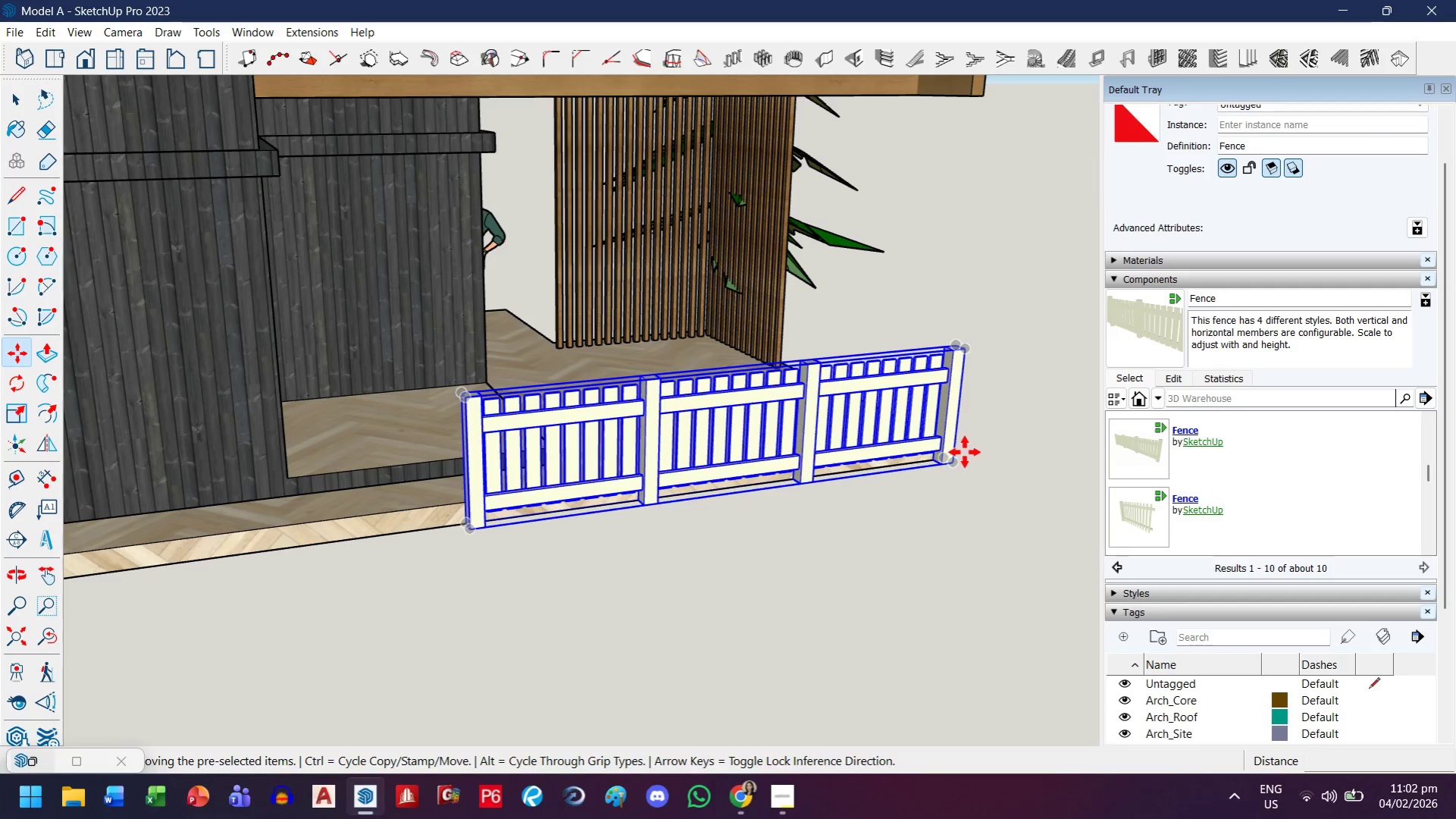 
key(Control+ControlLeft)
 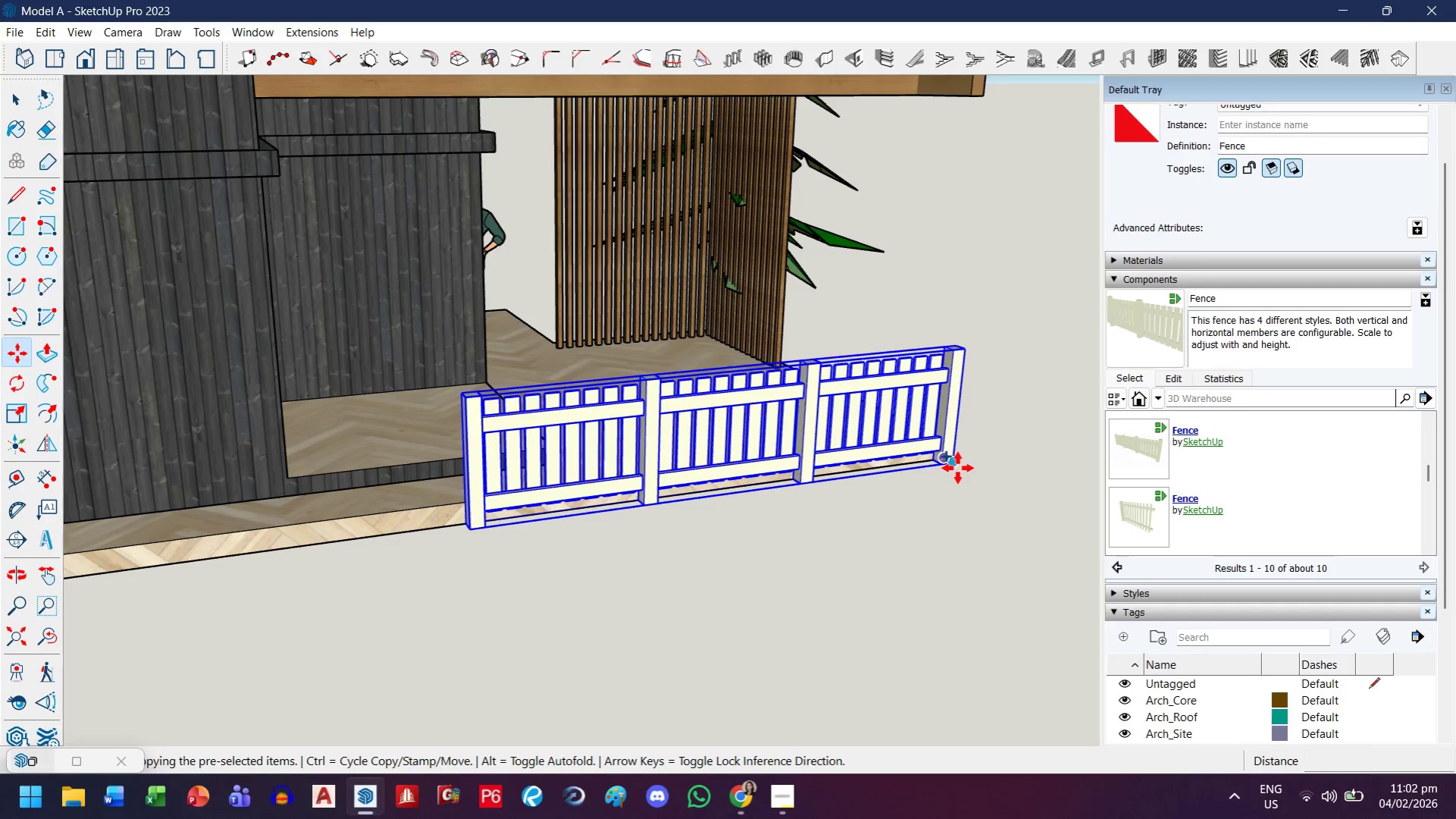 
left_click_drag(start_coordinate=[957, 468], to_coordinate=[947, 469])
 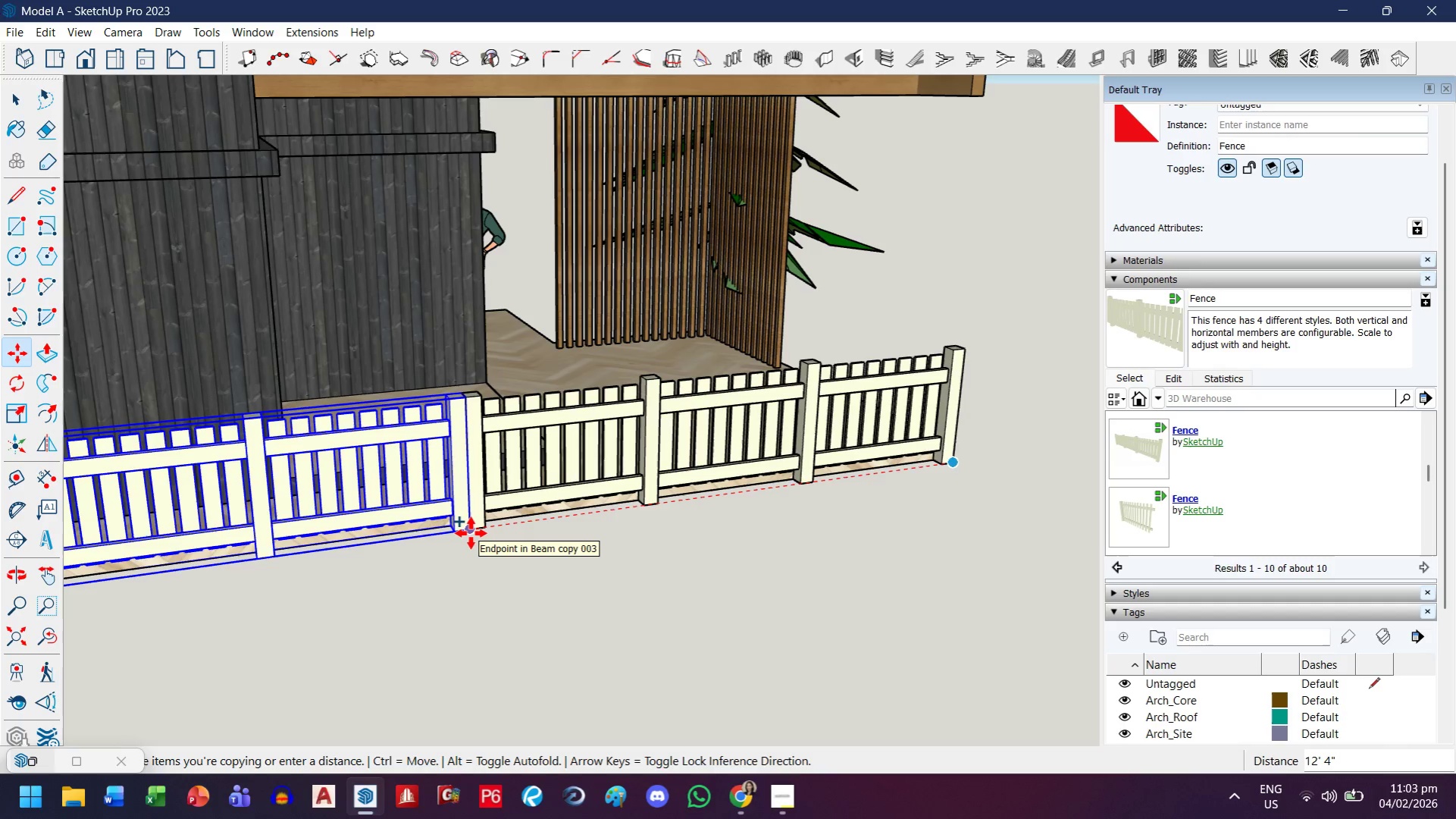 
scroll: coordinate [471, 533], scroll_direction: down, amount: 2.0
 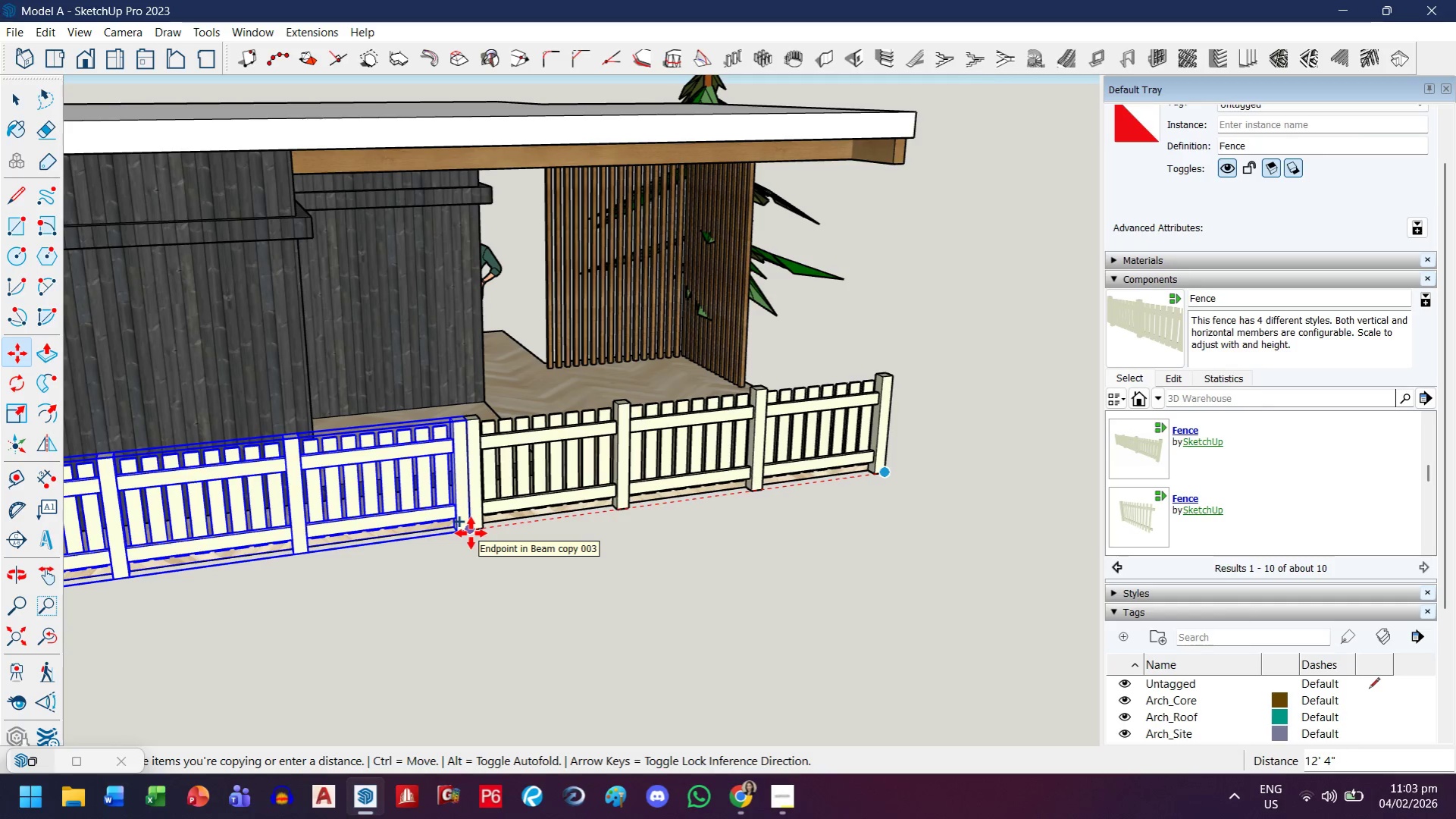 
left_click([471, 533])
 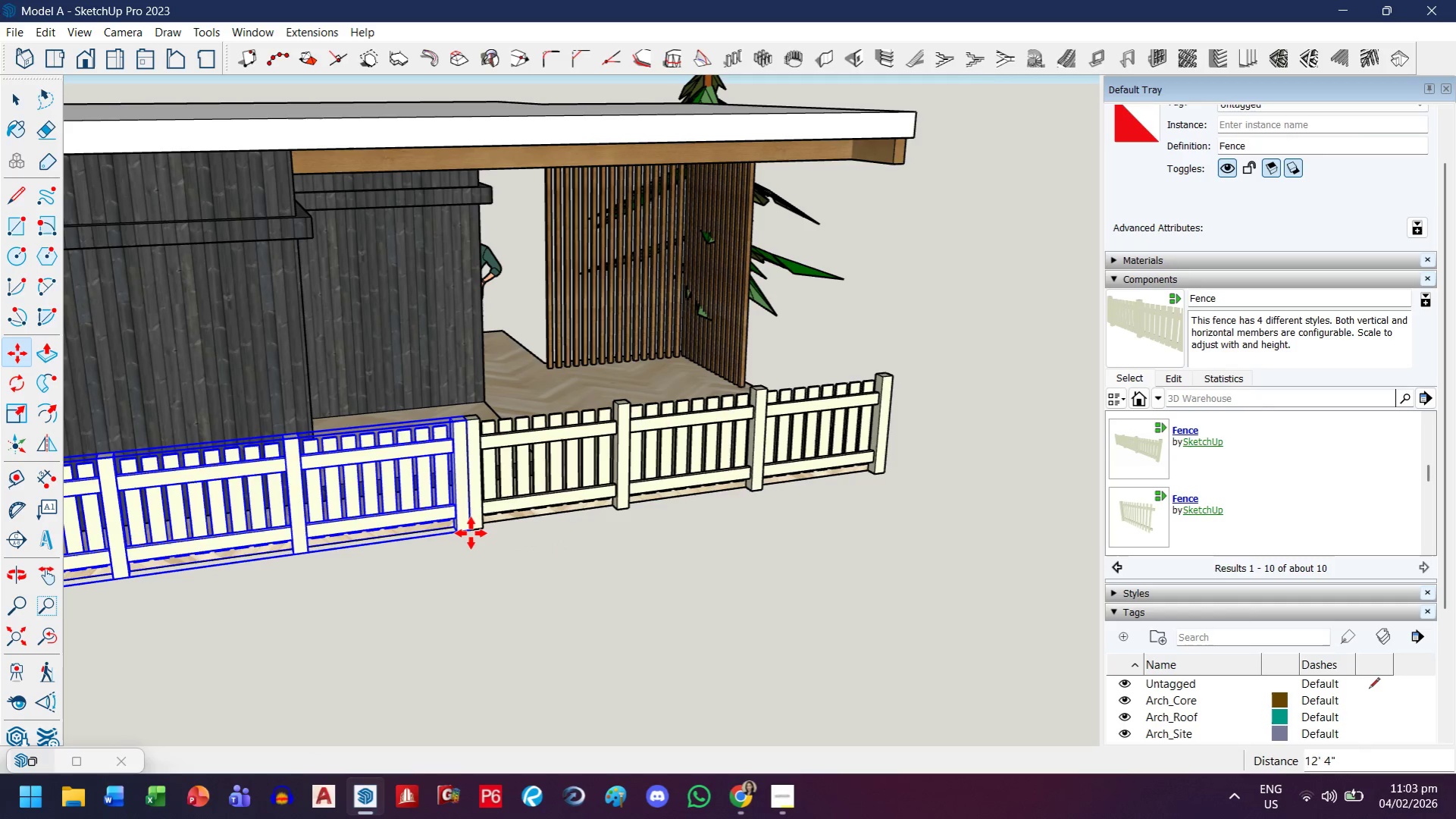 
type(x3 )
 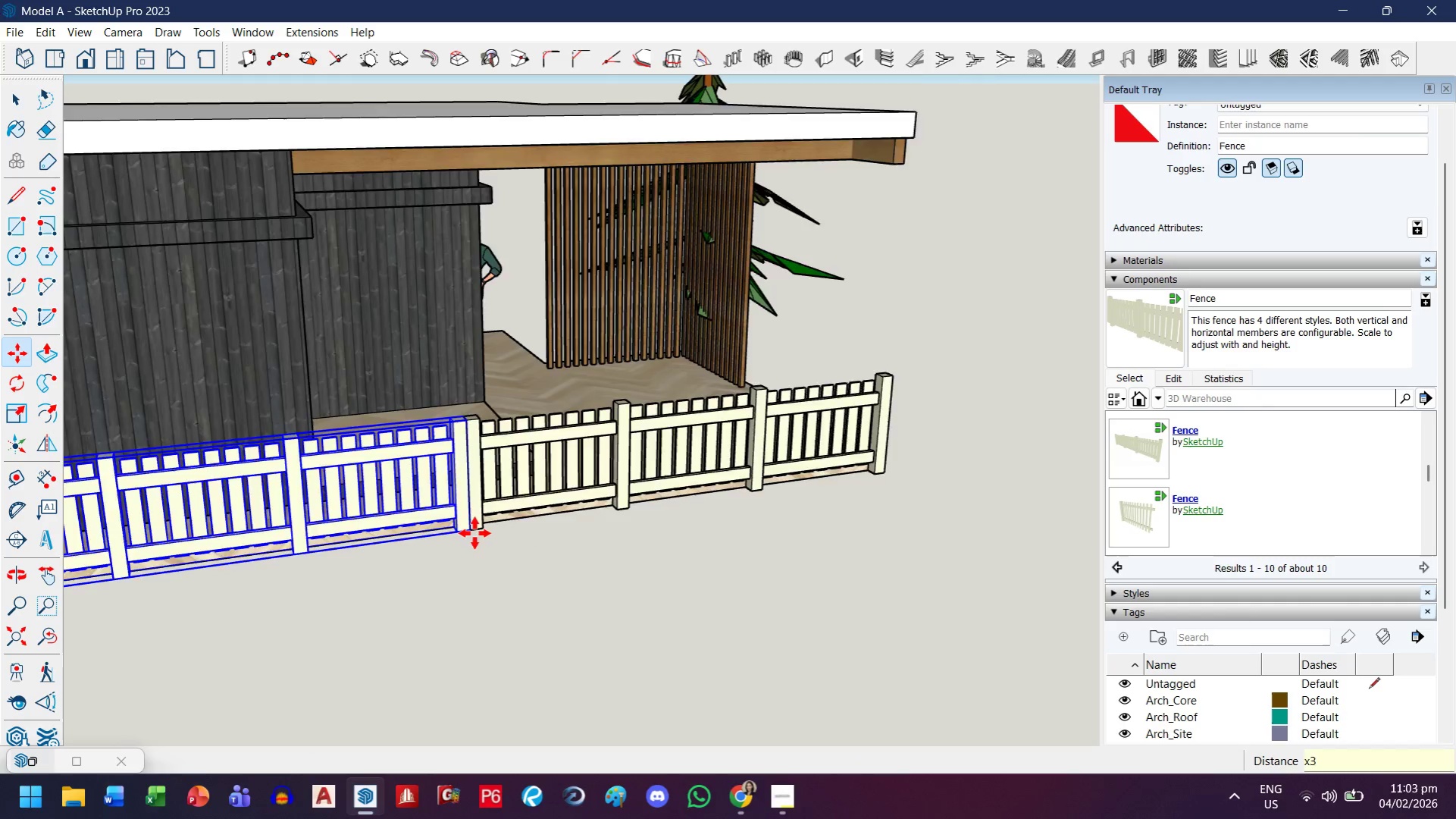 
scroll: coordinate [632, 533], scroll_direction: down, amount: 8.0
 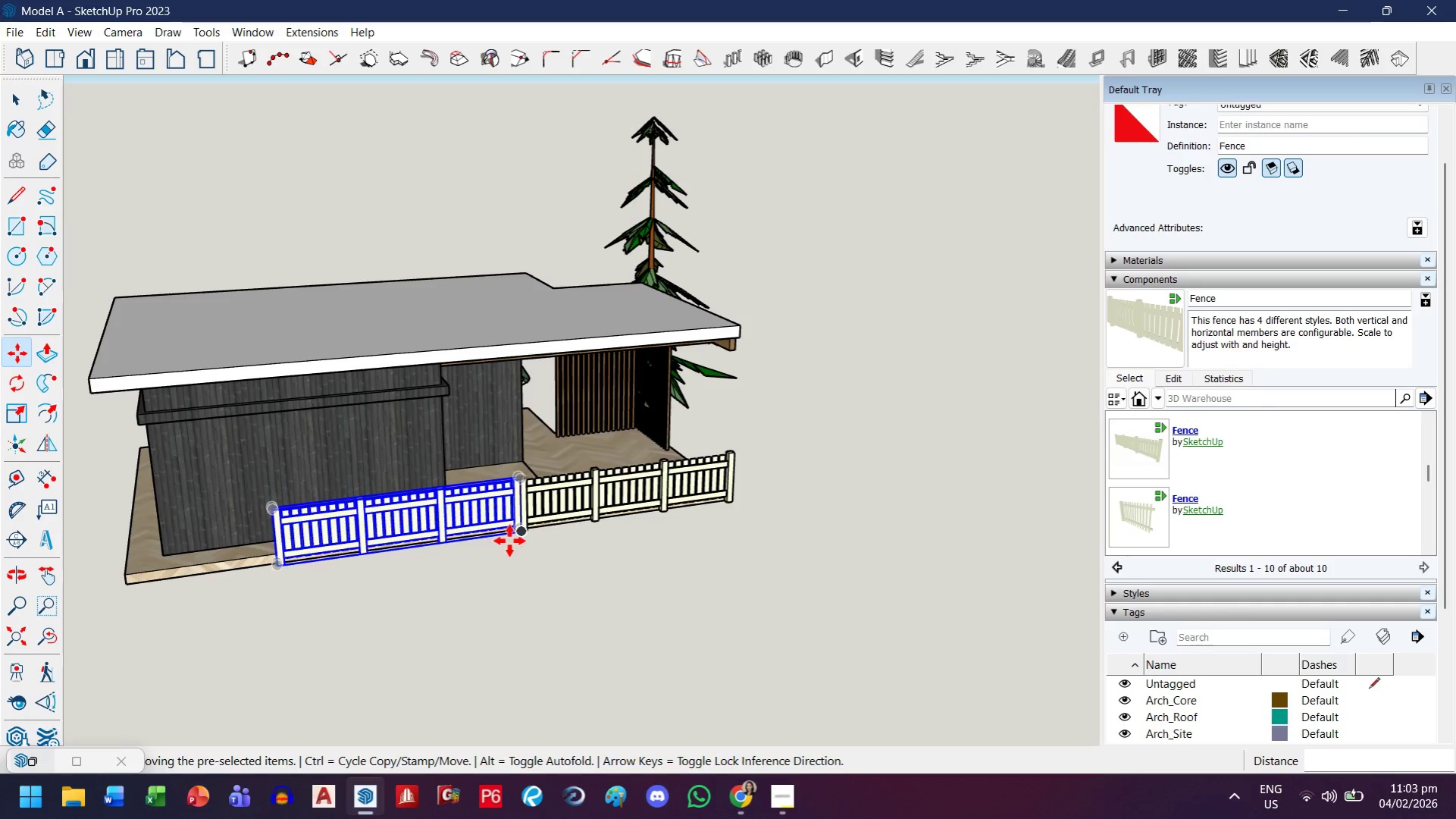 
key(Control+ControlLeft)
 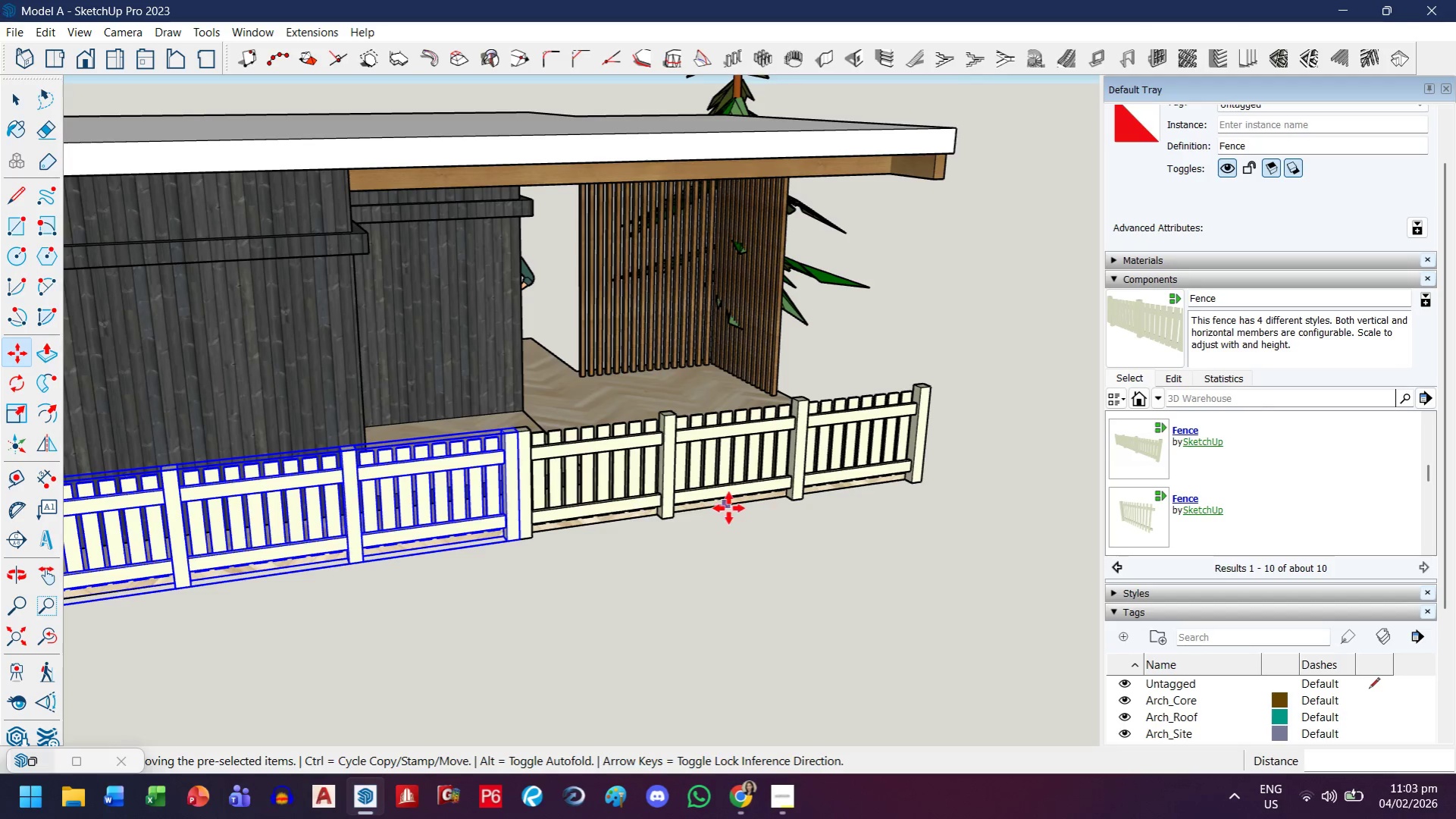 
key(Control+Z)
 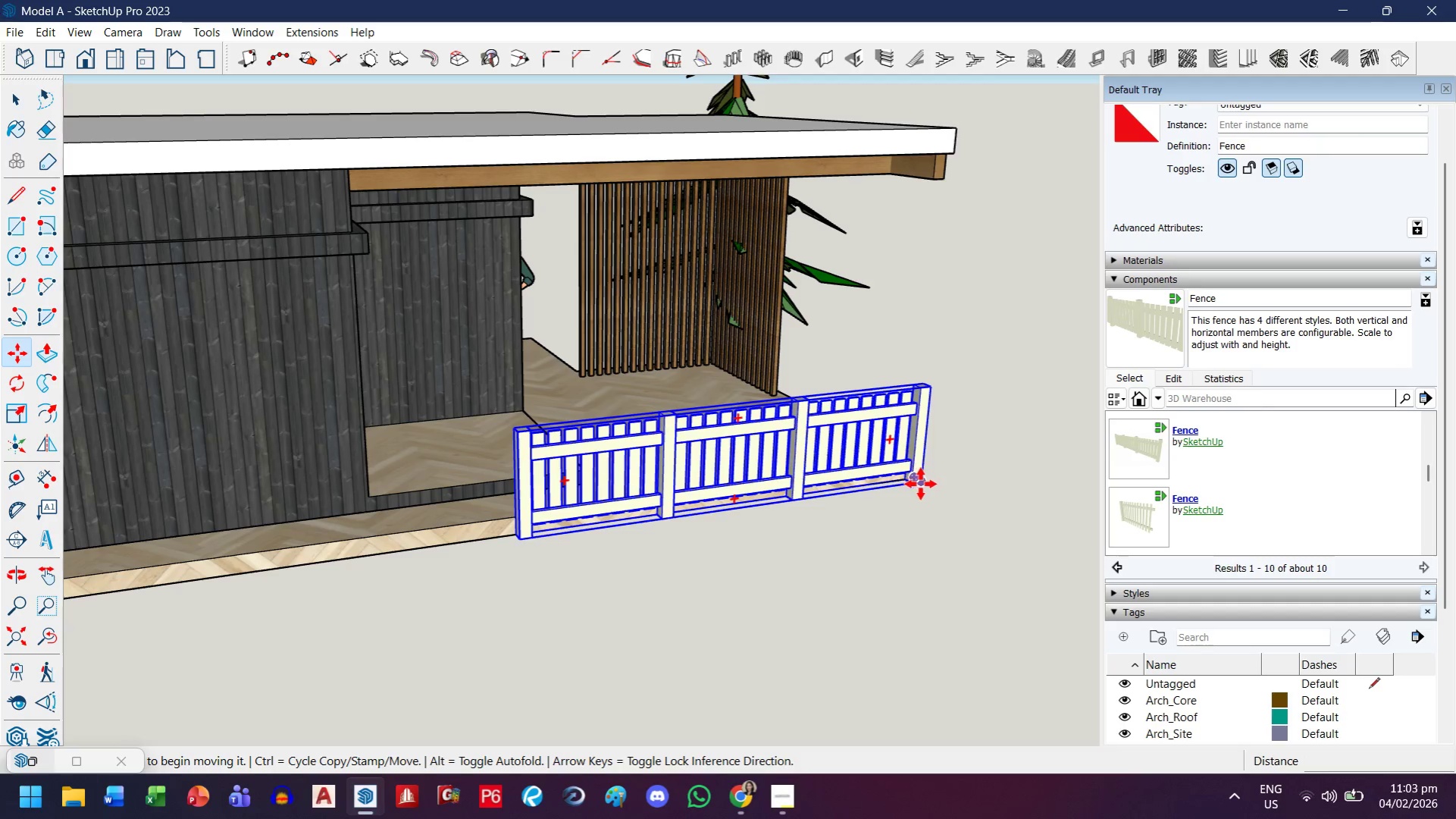 
scroll: coordinate [537, 514], scroll_direction: up, amount: 7.0
 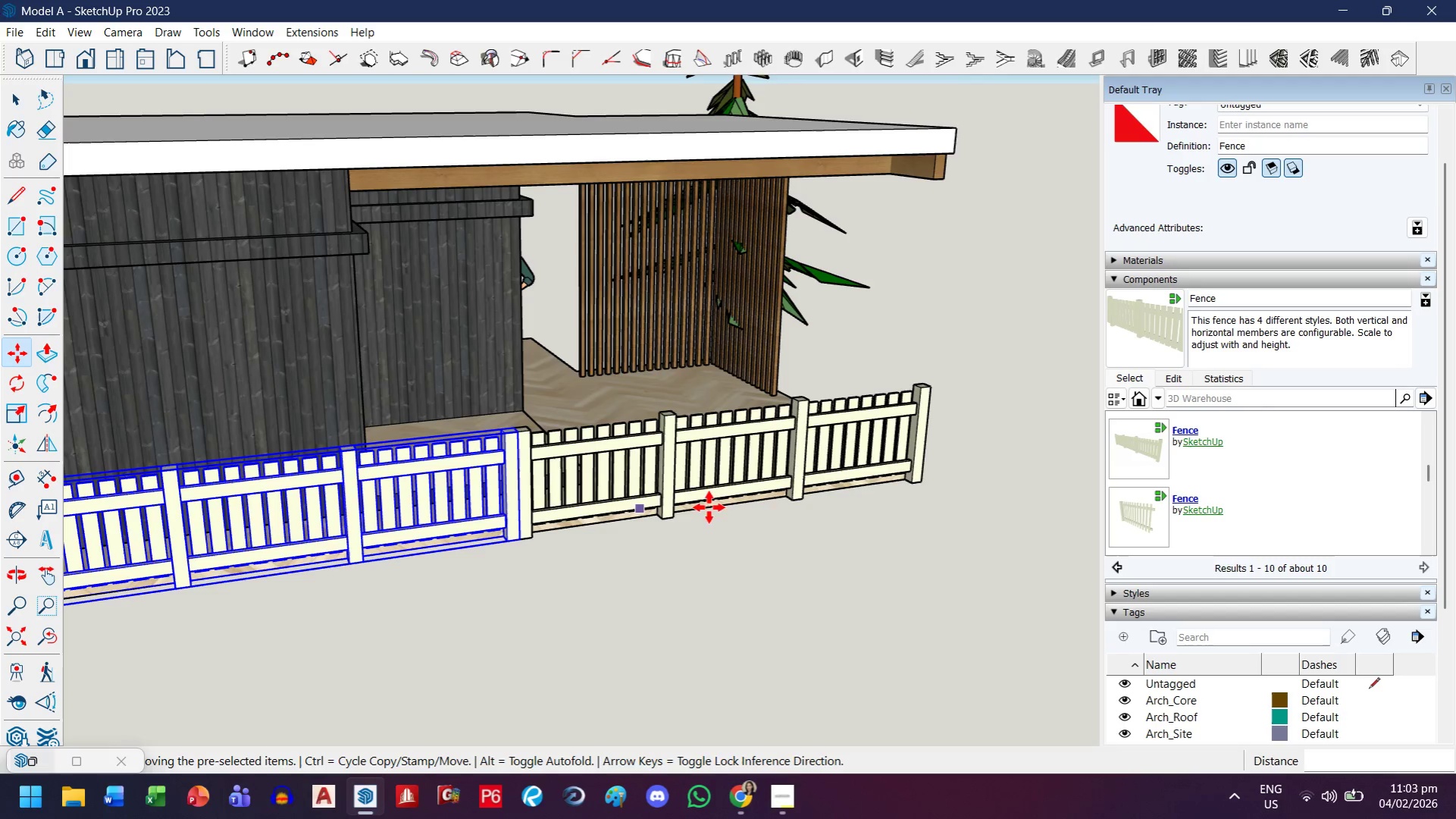 
left_click([920, 484])
 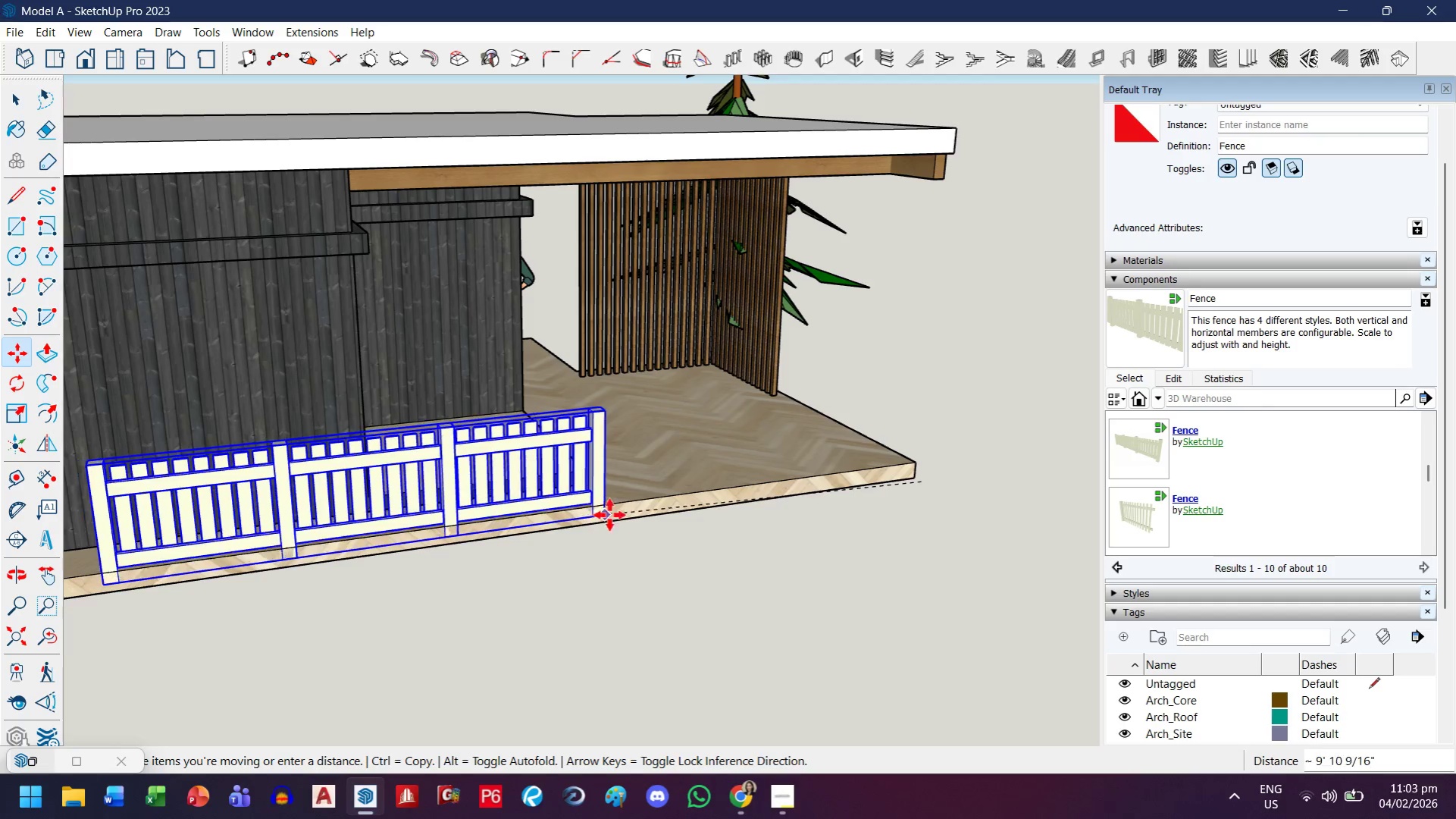 
key(Escape)
 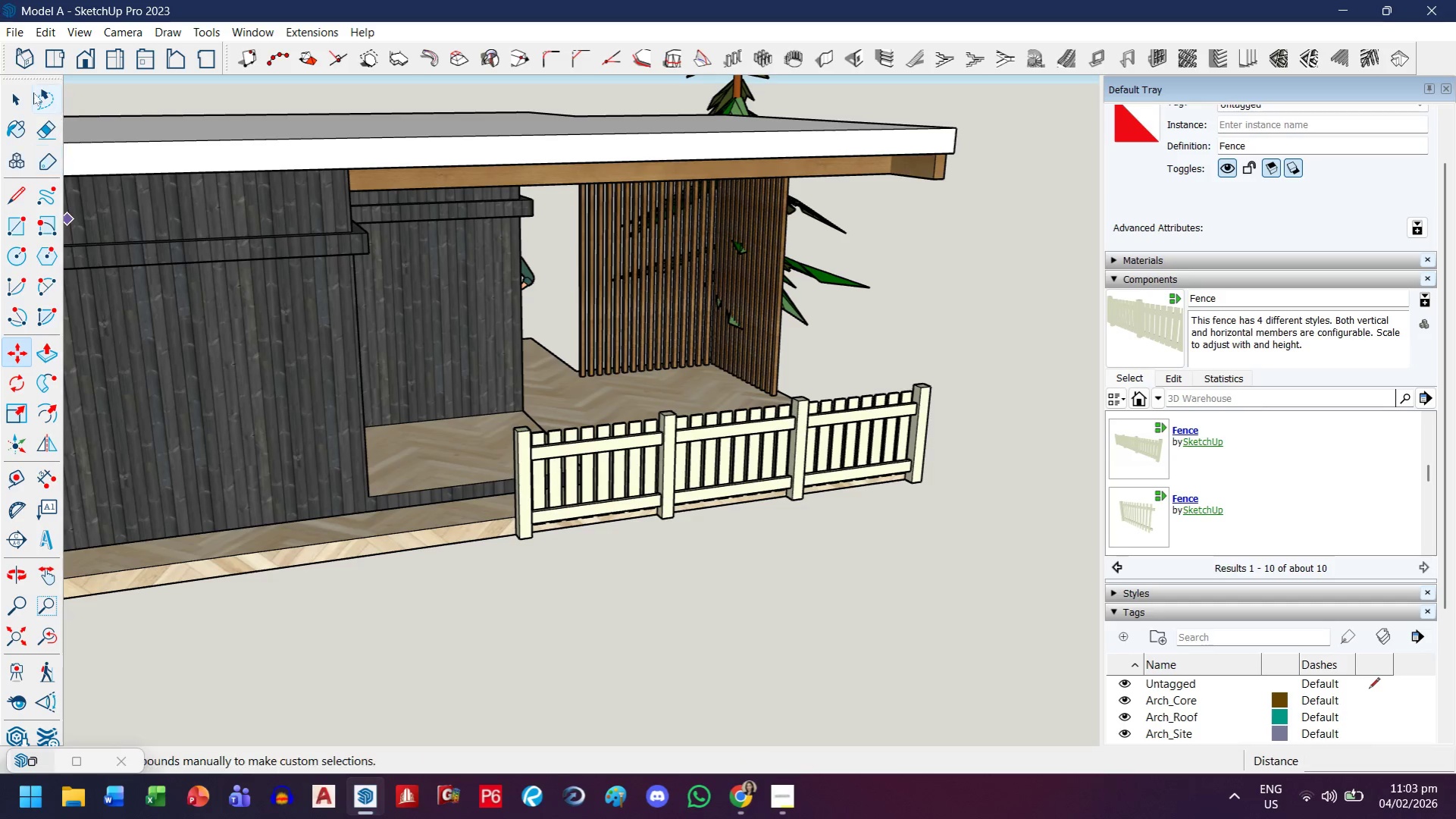 
left_click_drag(start_coordinate=[14, 94], to_coordinate=[15, 98])
 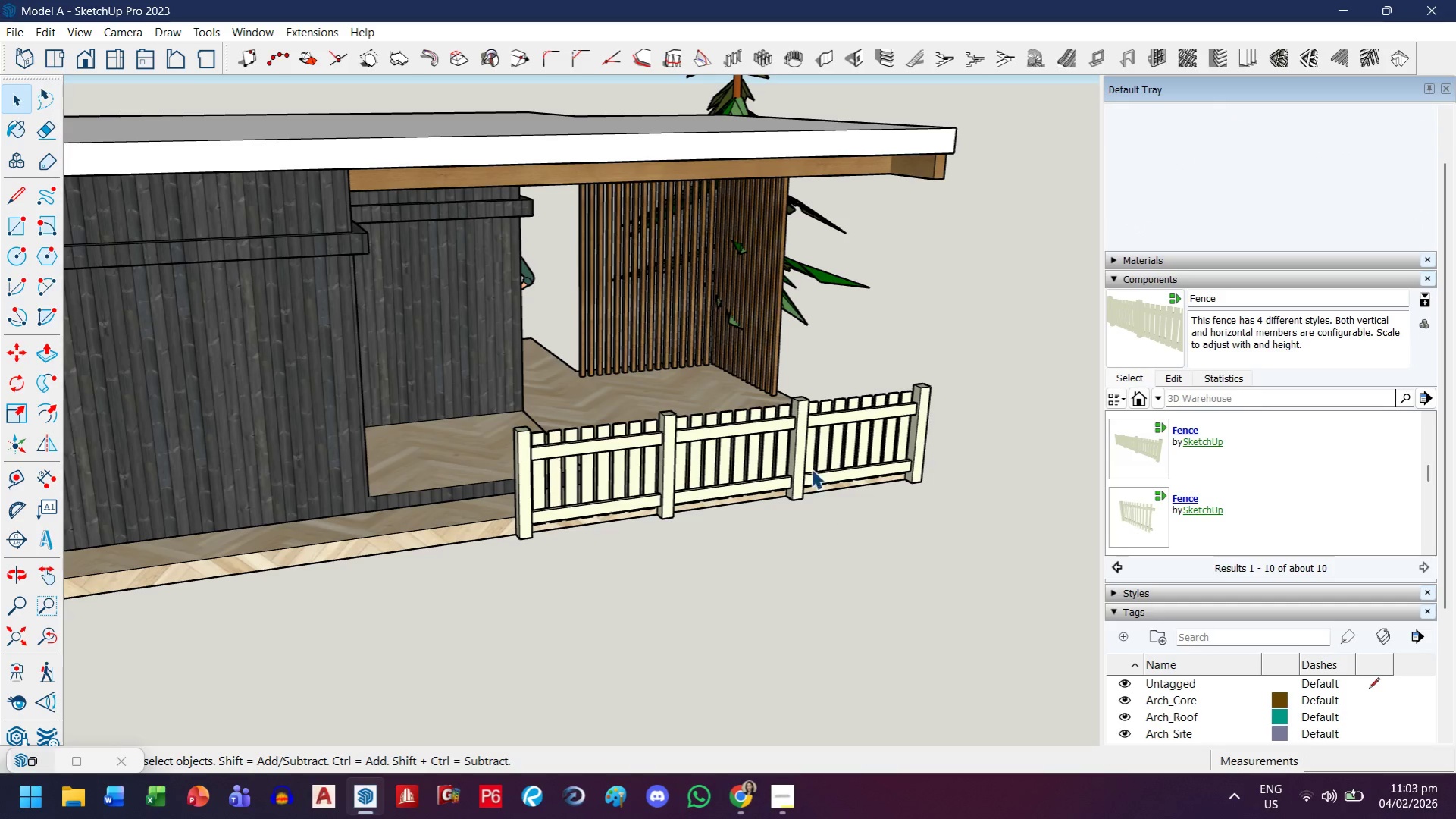 
left_click([813, 454])
 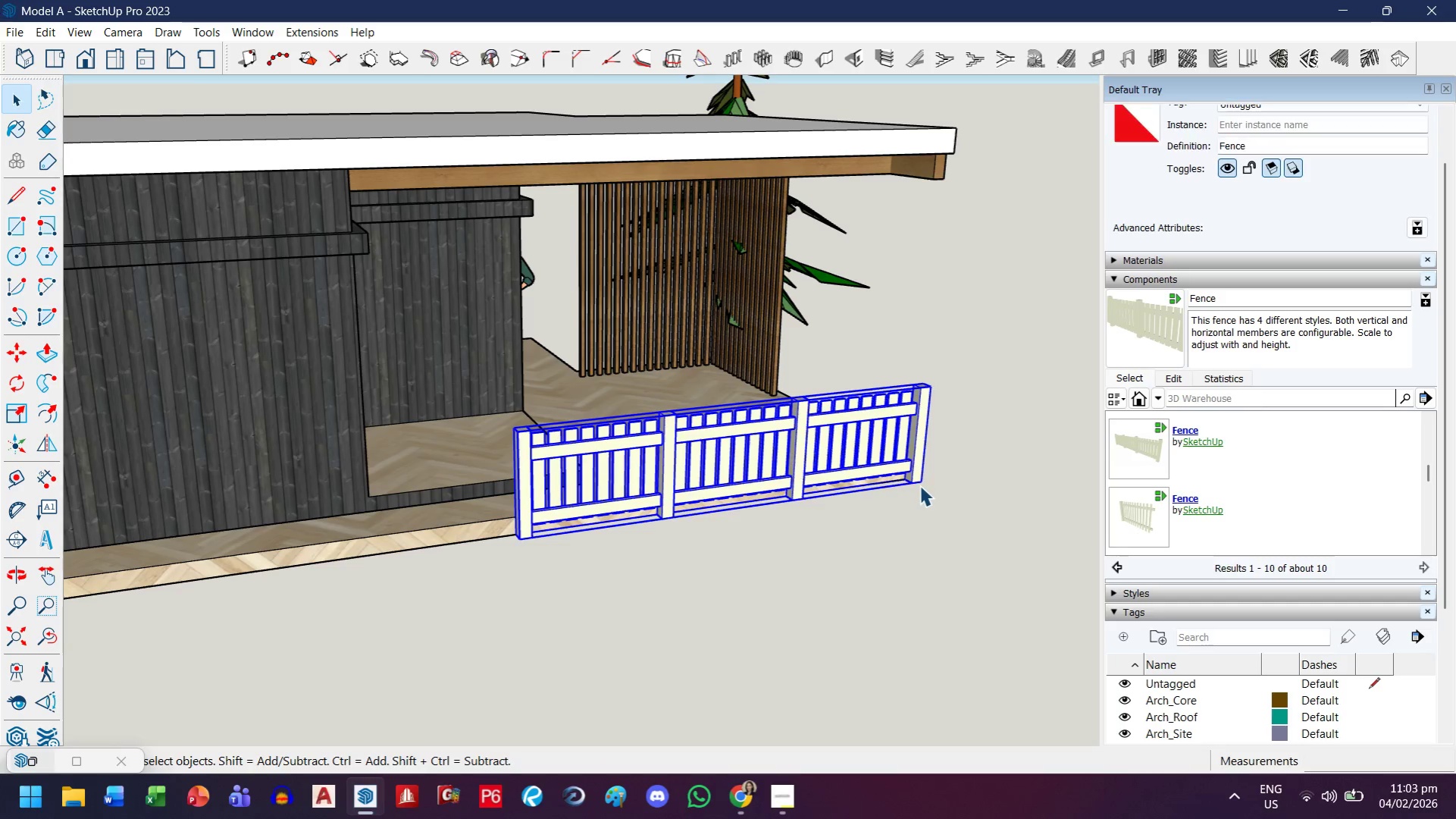 
key(M)
 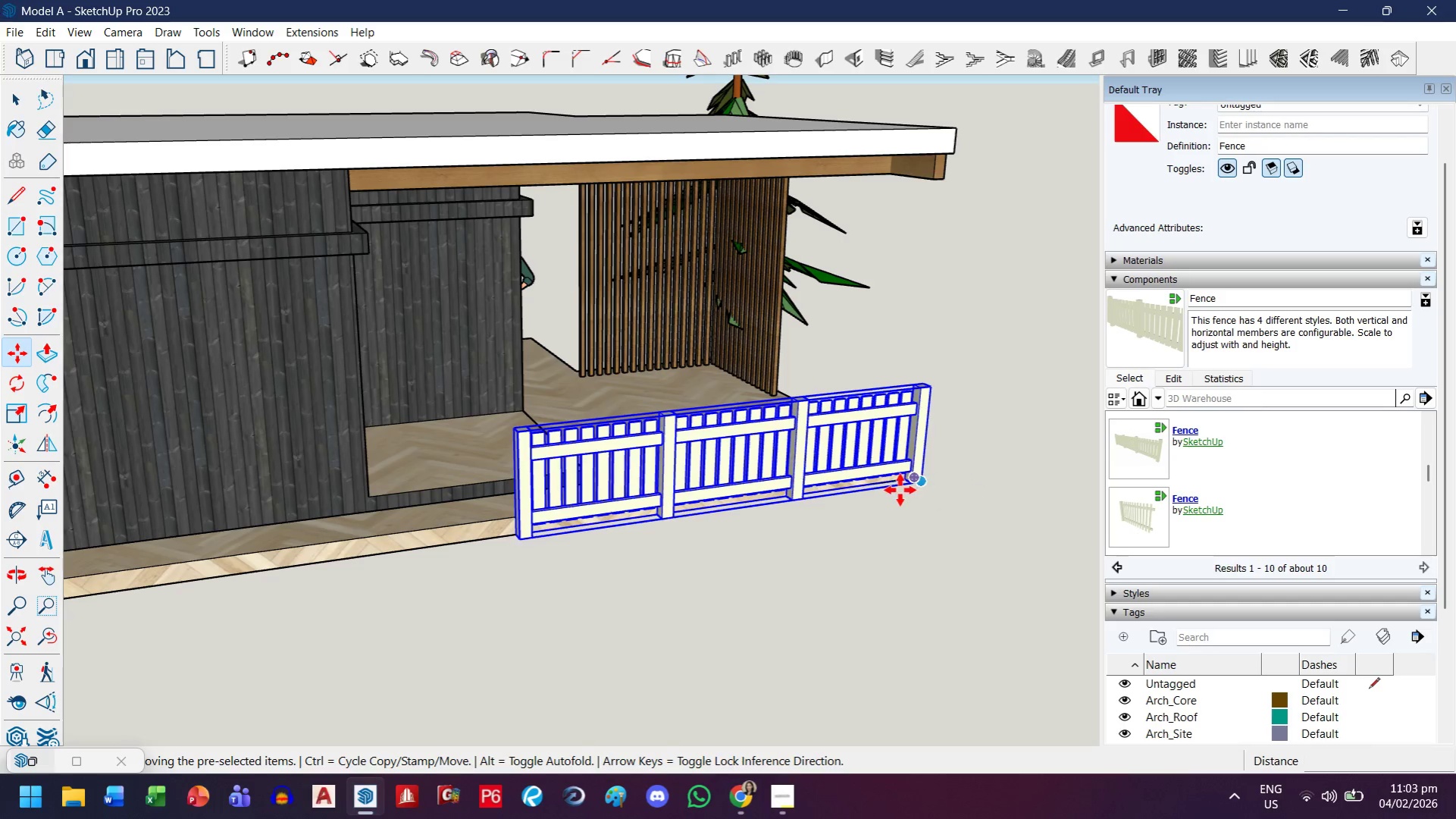 
key(Control+ControlLeft)
 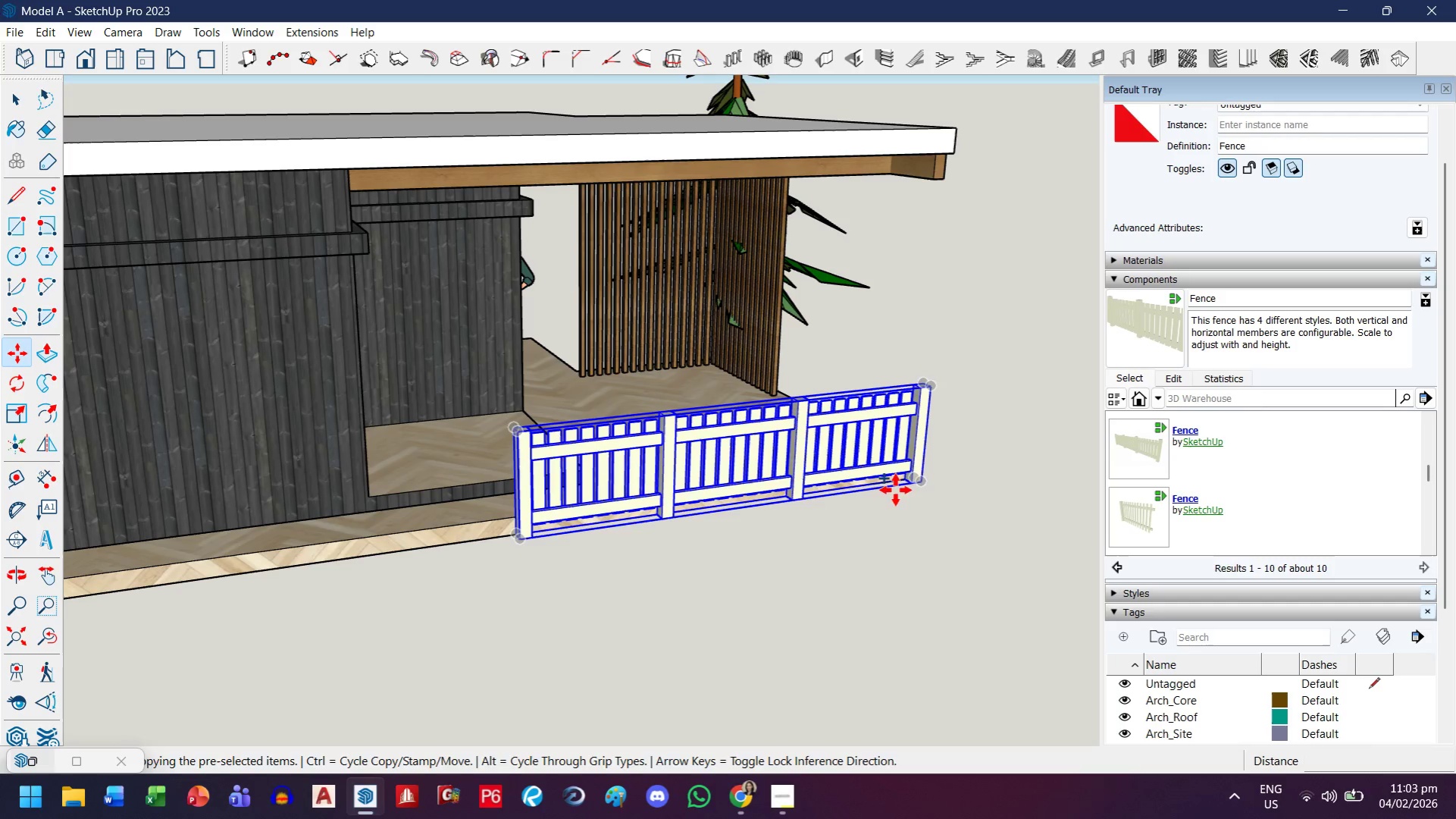 
key(Control+ControlLeft)
 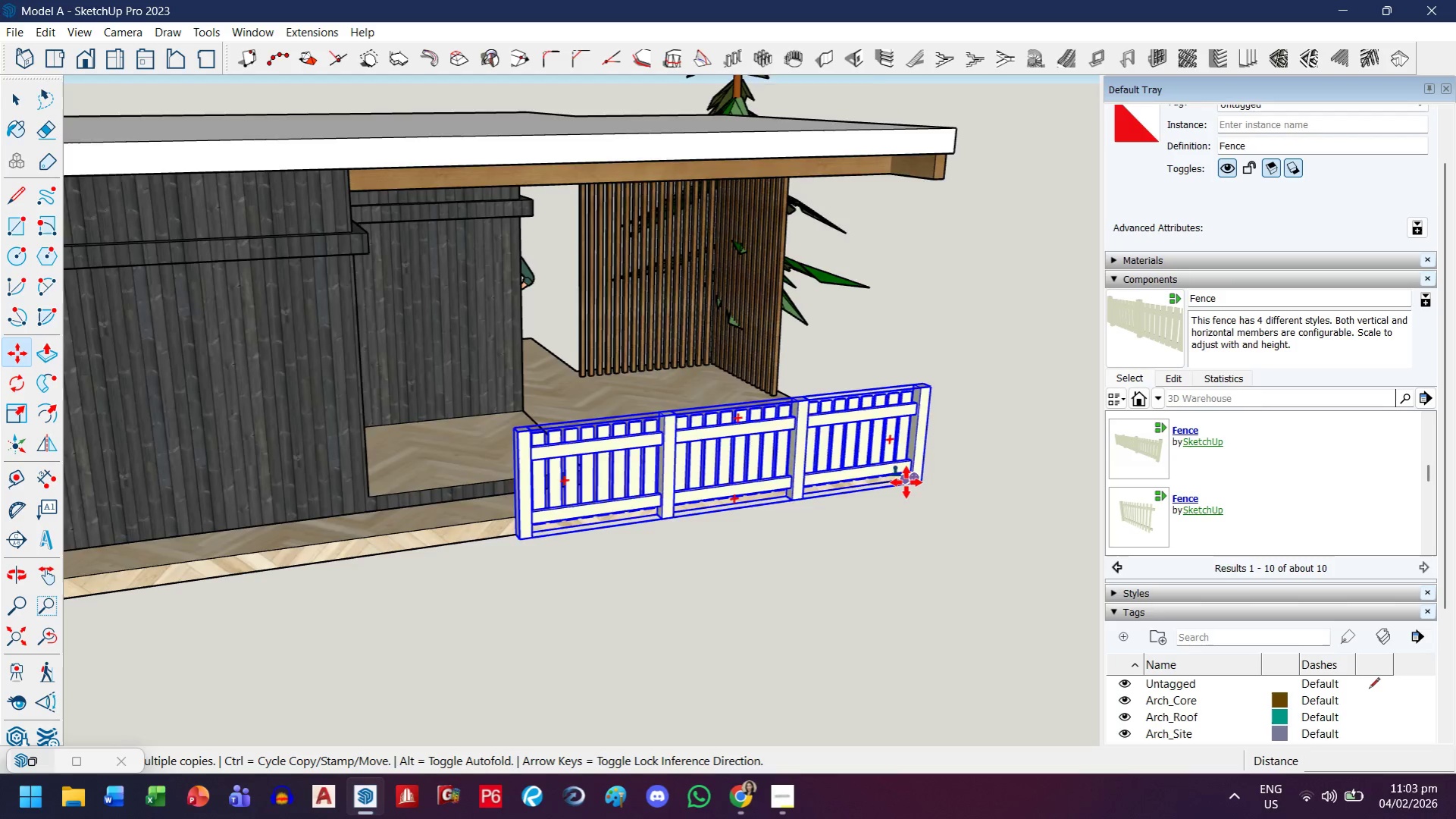 
scroll: coordinate [906, 482], scroll_direction: up, amount: 3.0
 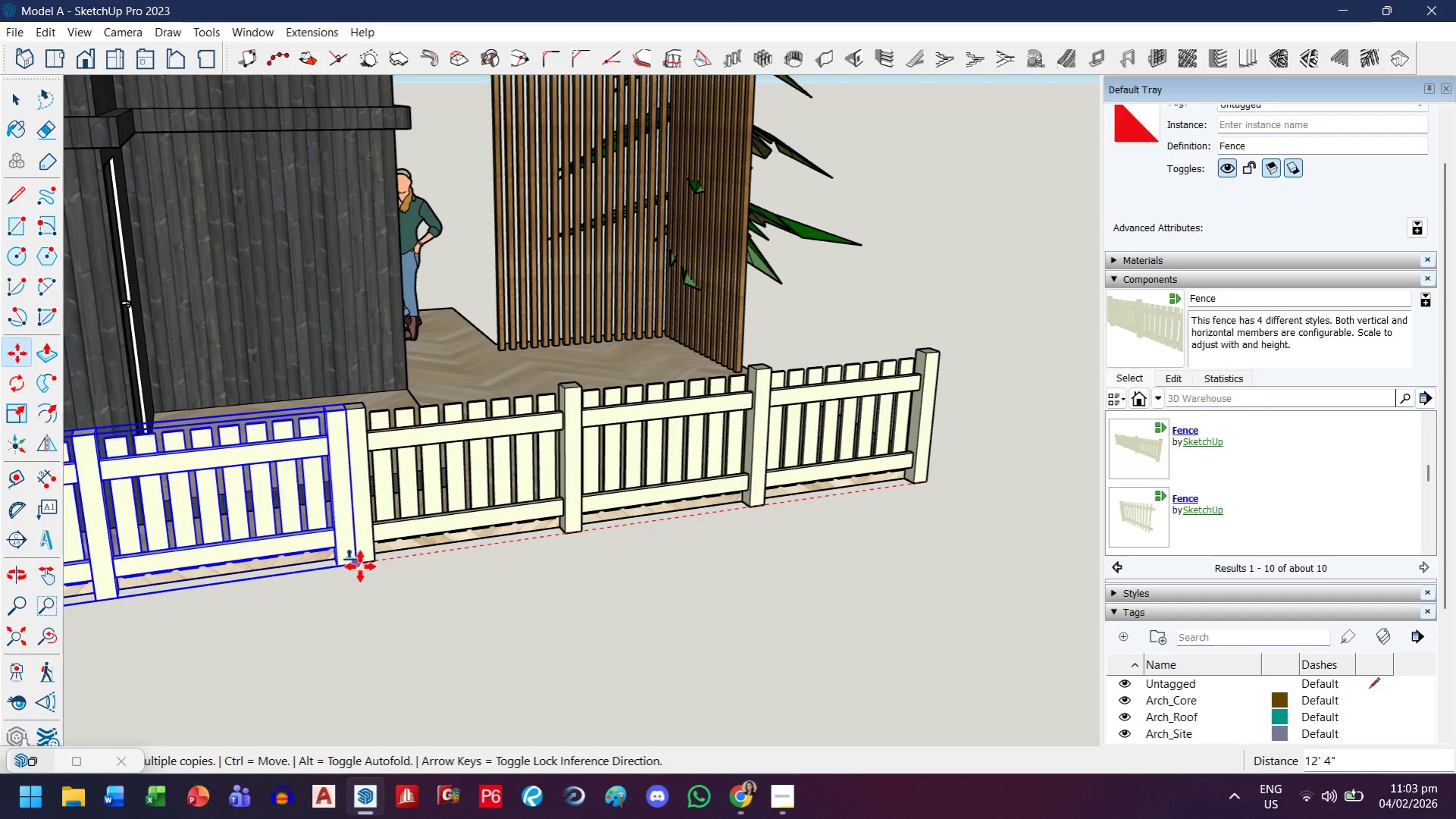 
left_click([357, 566])
 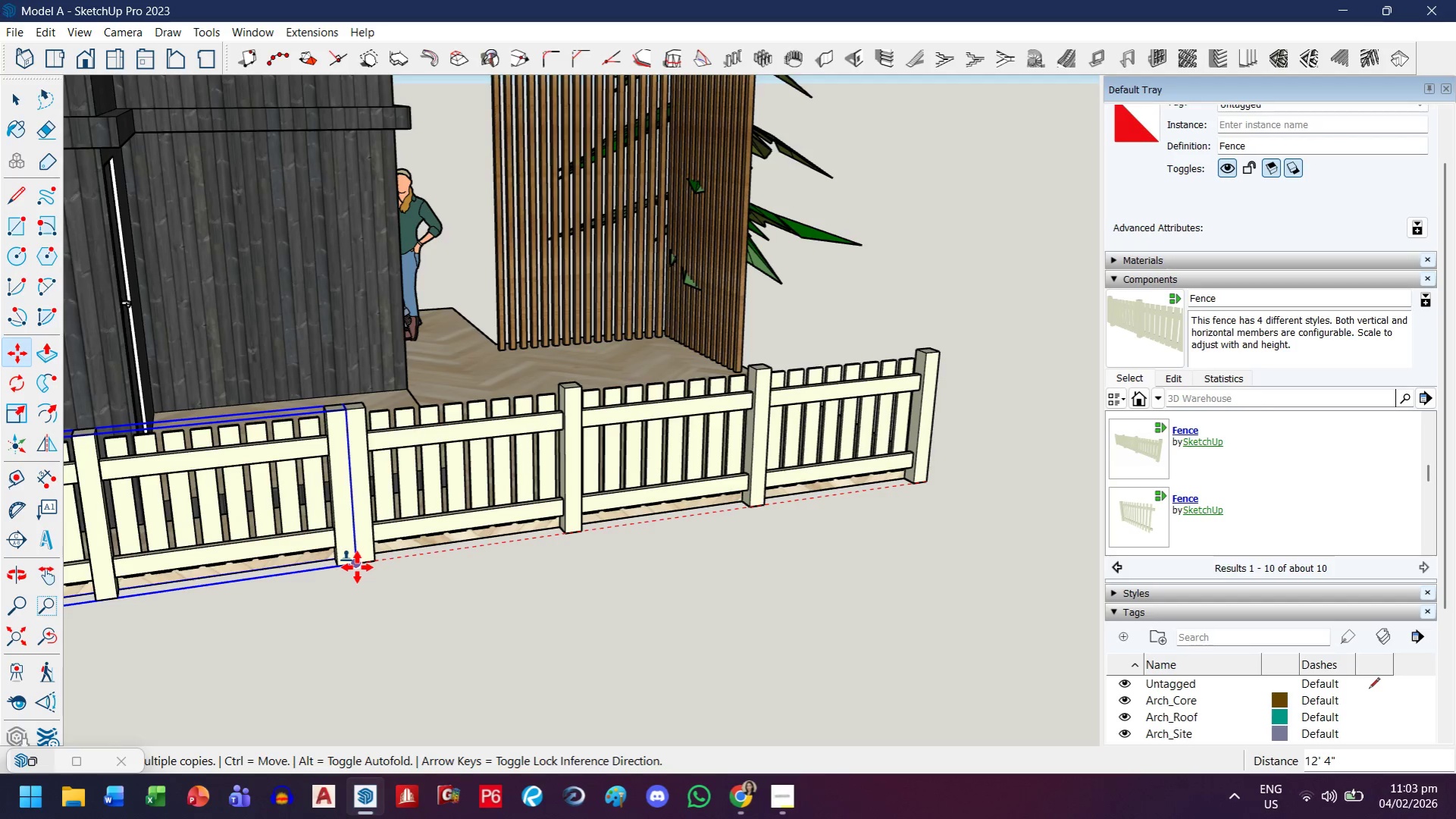 
type(x3 )
 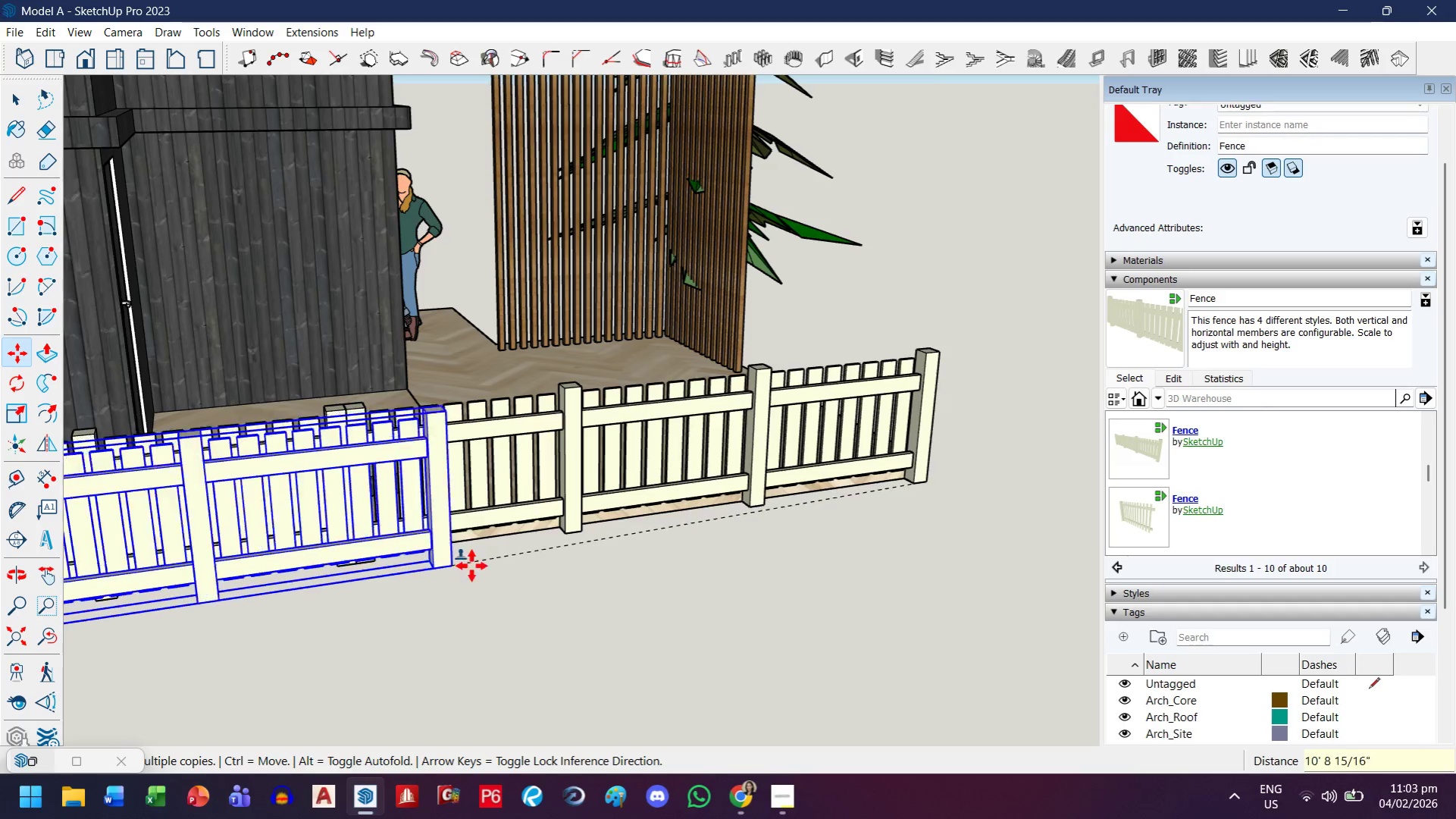 
scroll: coordinate [594, 611], scroll_direction: down, amount: 12.0
 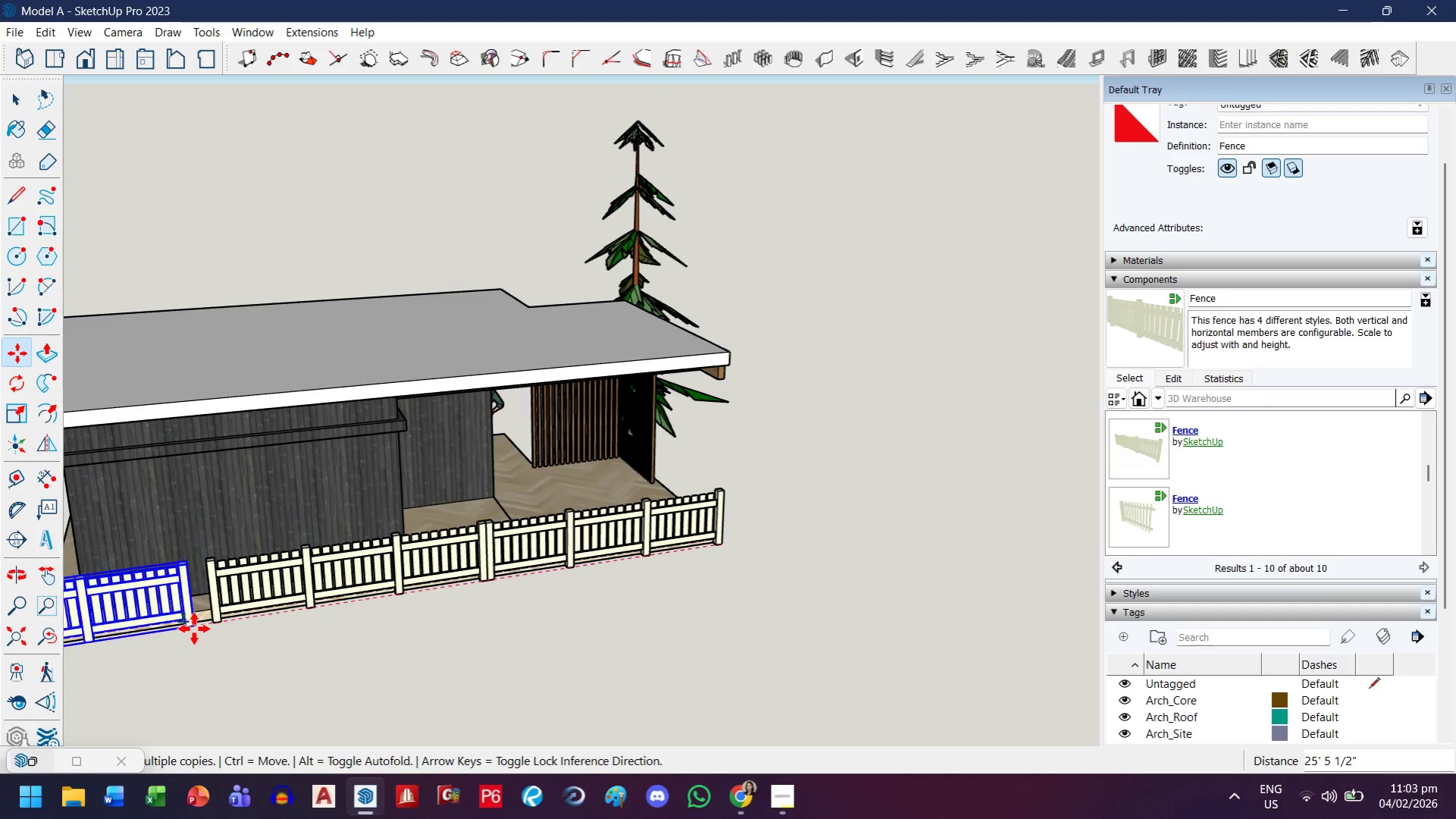 
scroll: coordinate [201, 622], scroll_direction: up, amount: 3.0
 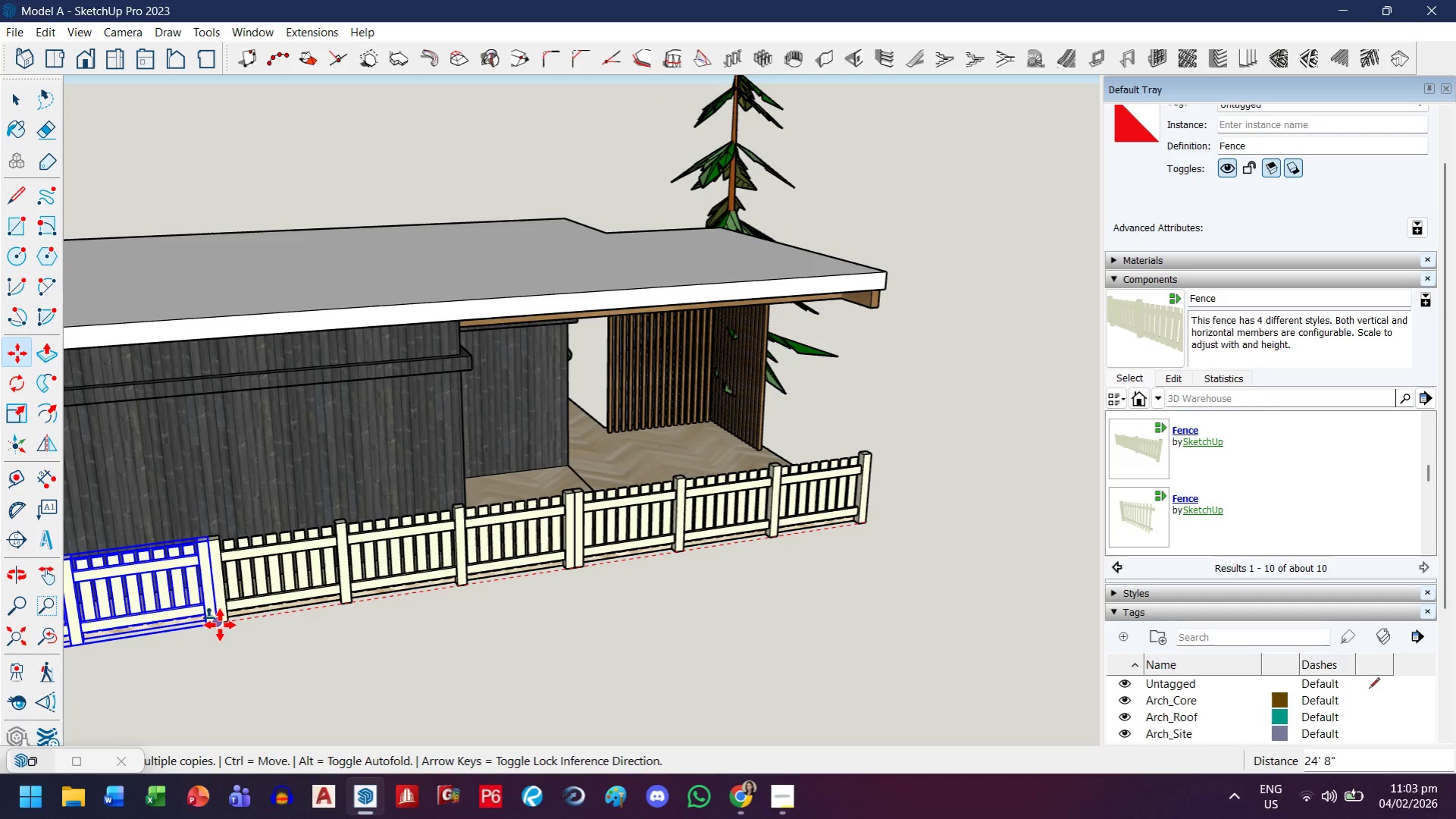 
left_click([218, 626])
 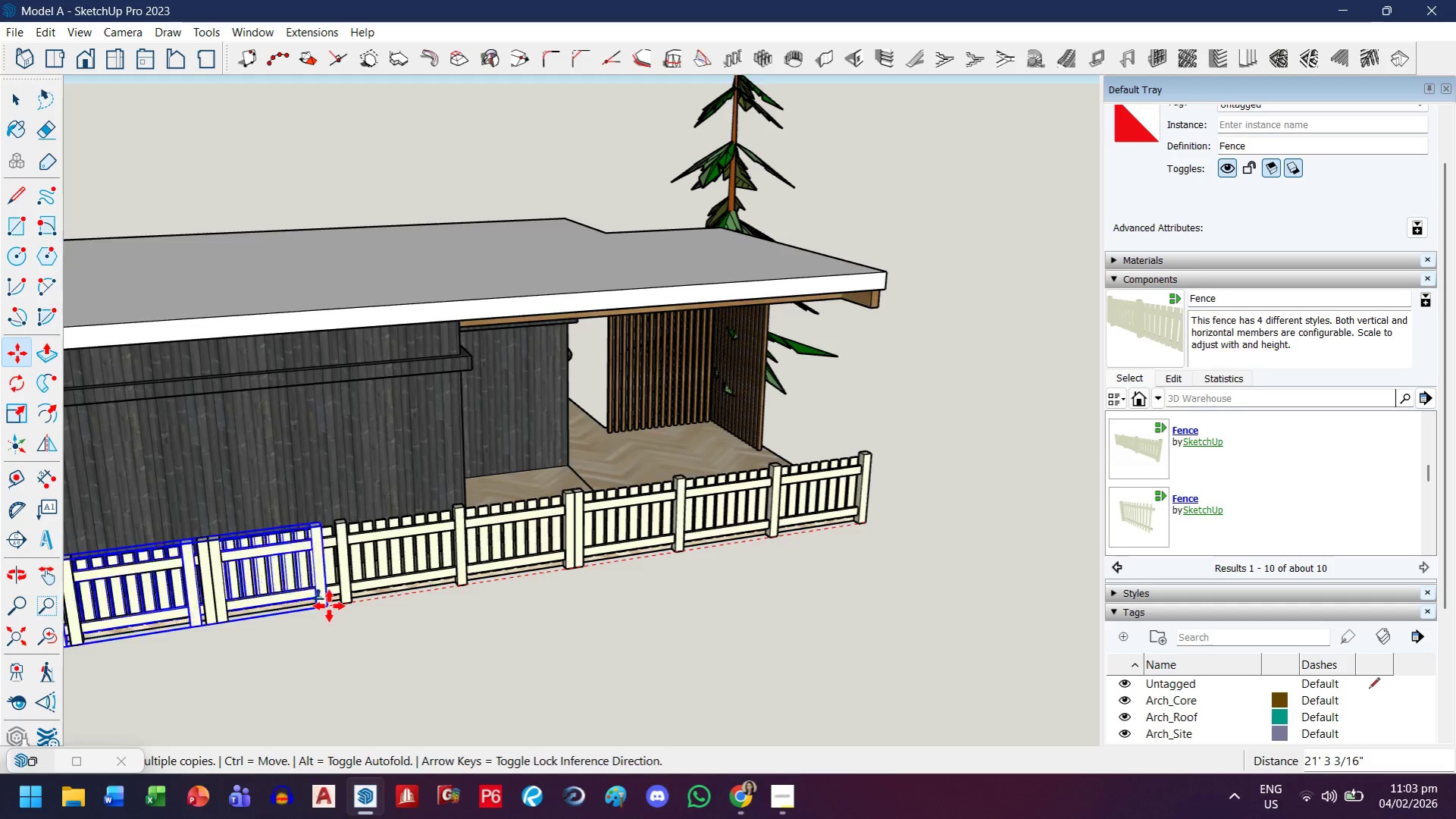 
scroll: coordinate [332, 602], scroll_direction: down, amount: 8.0
 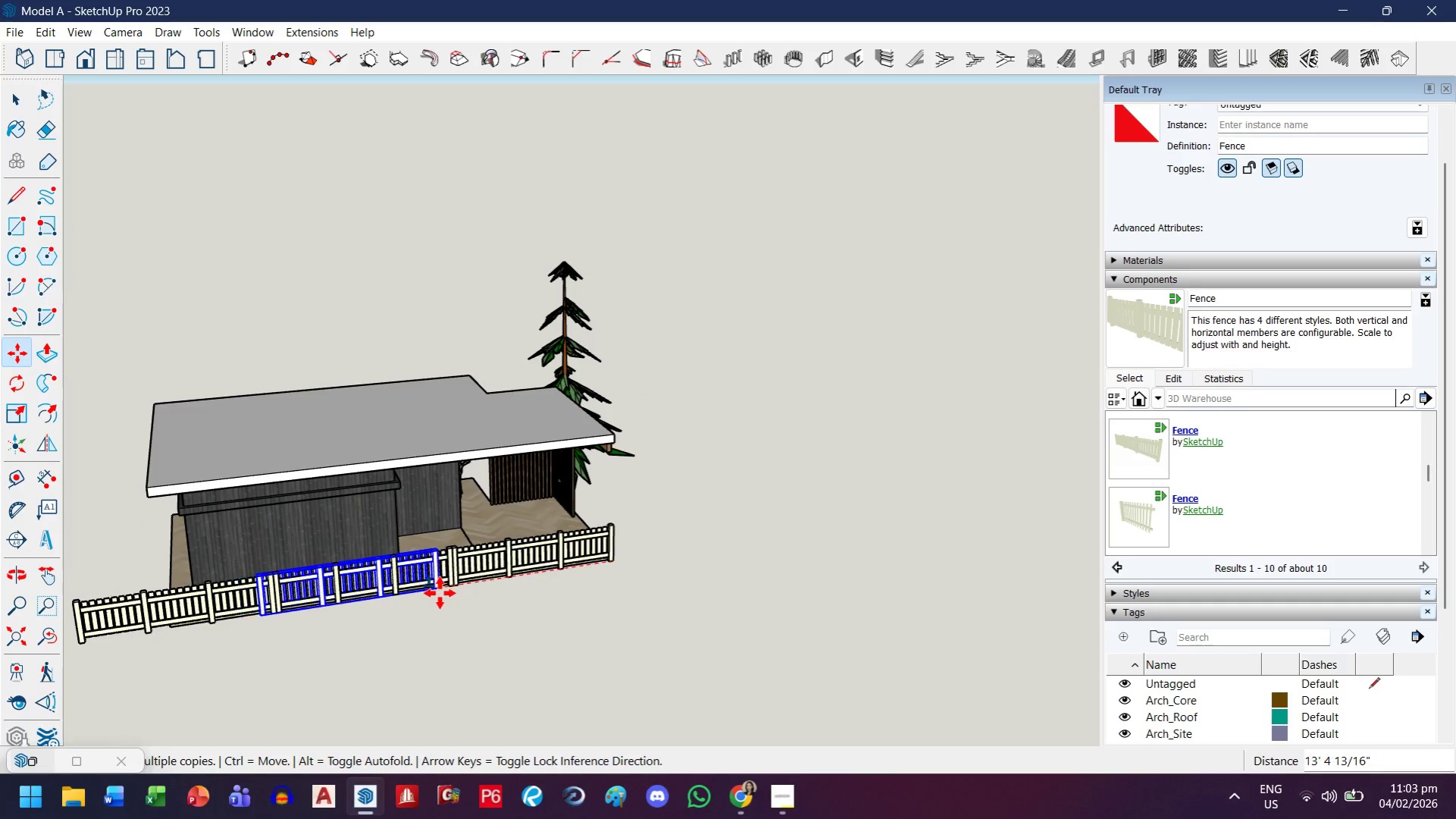 
key(H)
 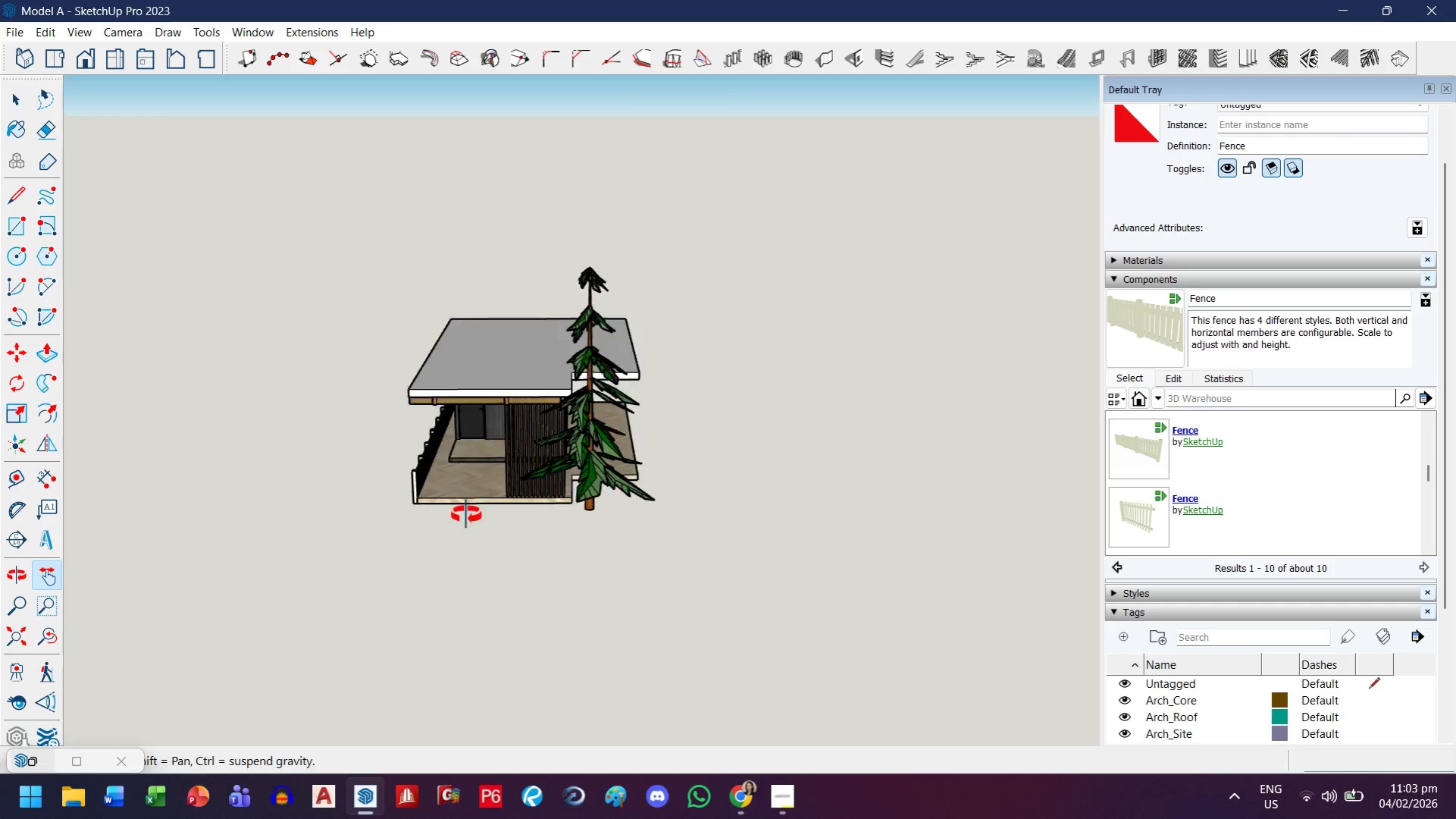 
scroll: coordinate [866, 402], scroll_direction: up, amount: 13.0
 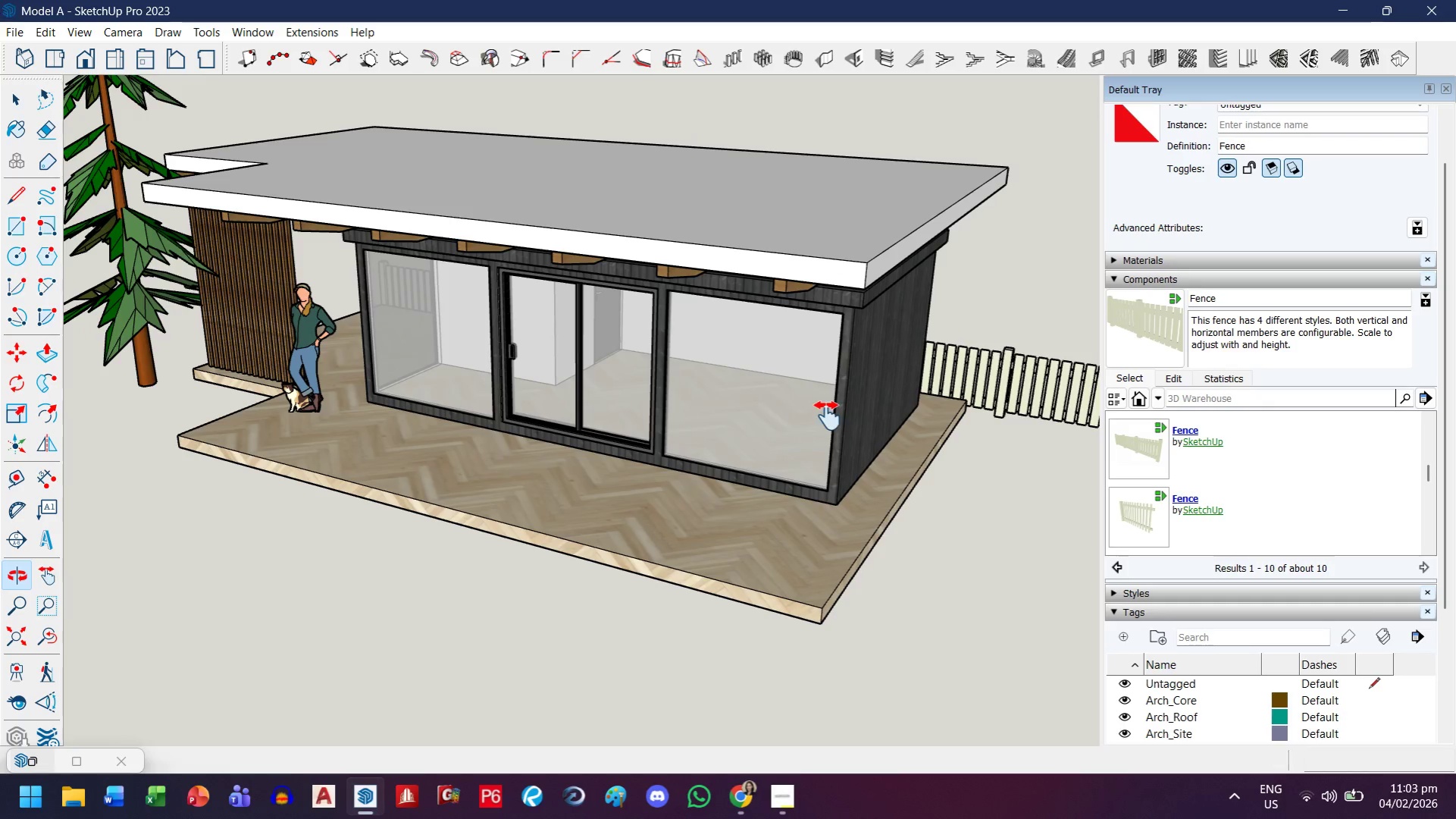 
key(H)
 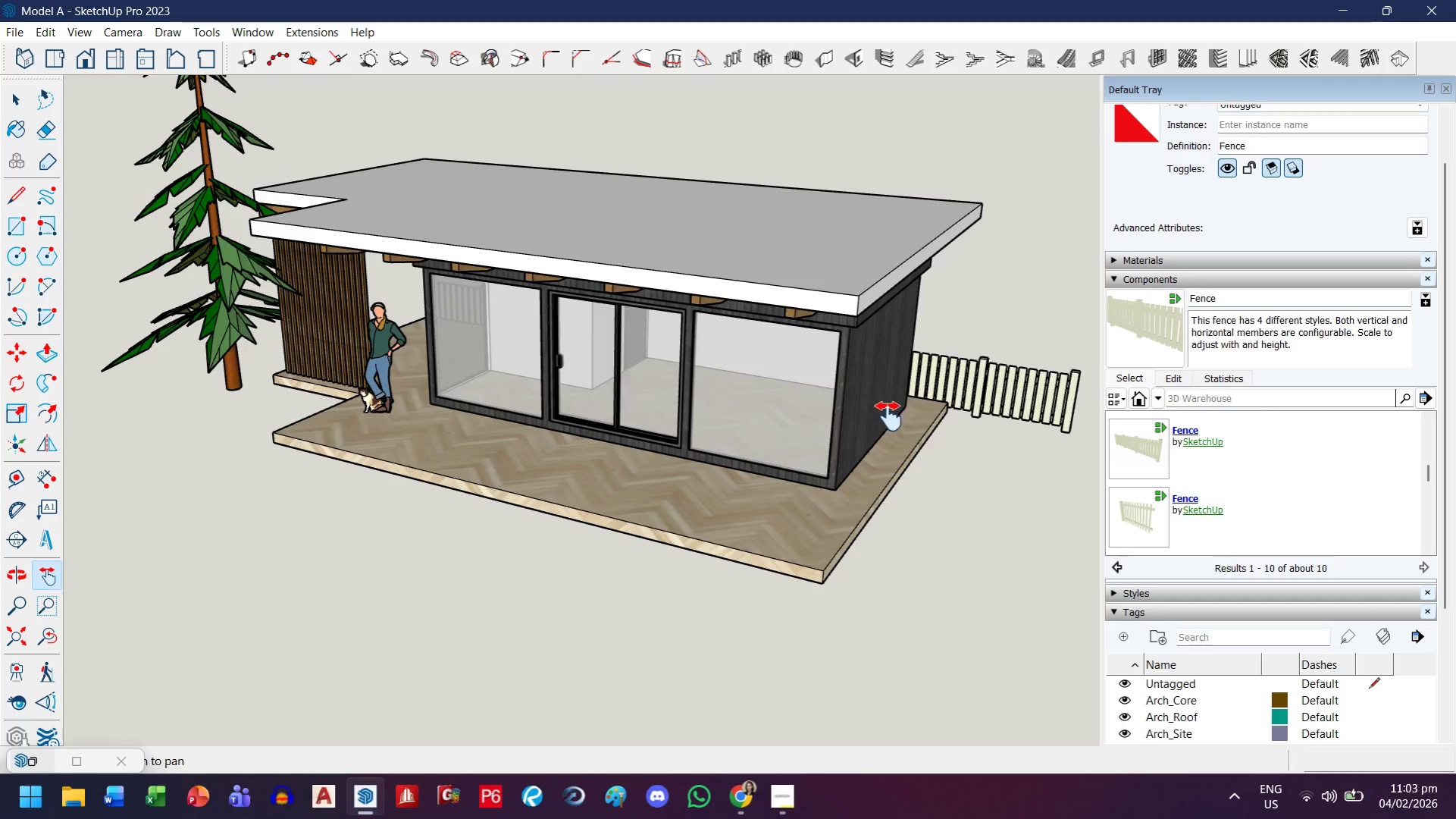 
scroll: coordinate [828, 417], scroll_direction: down, amount: 2.0
 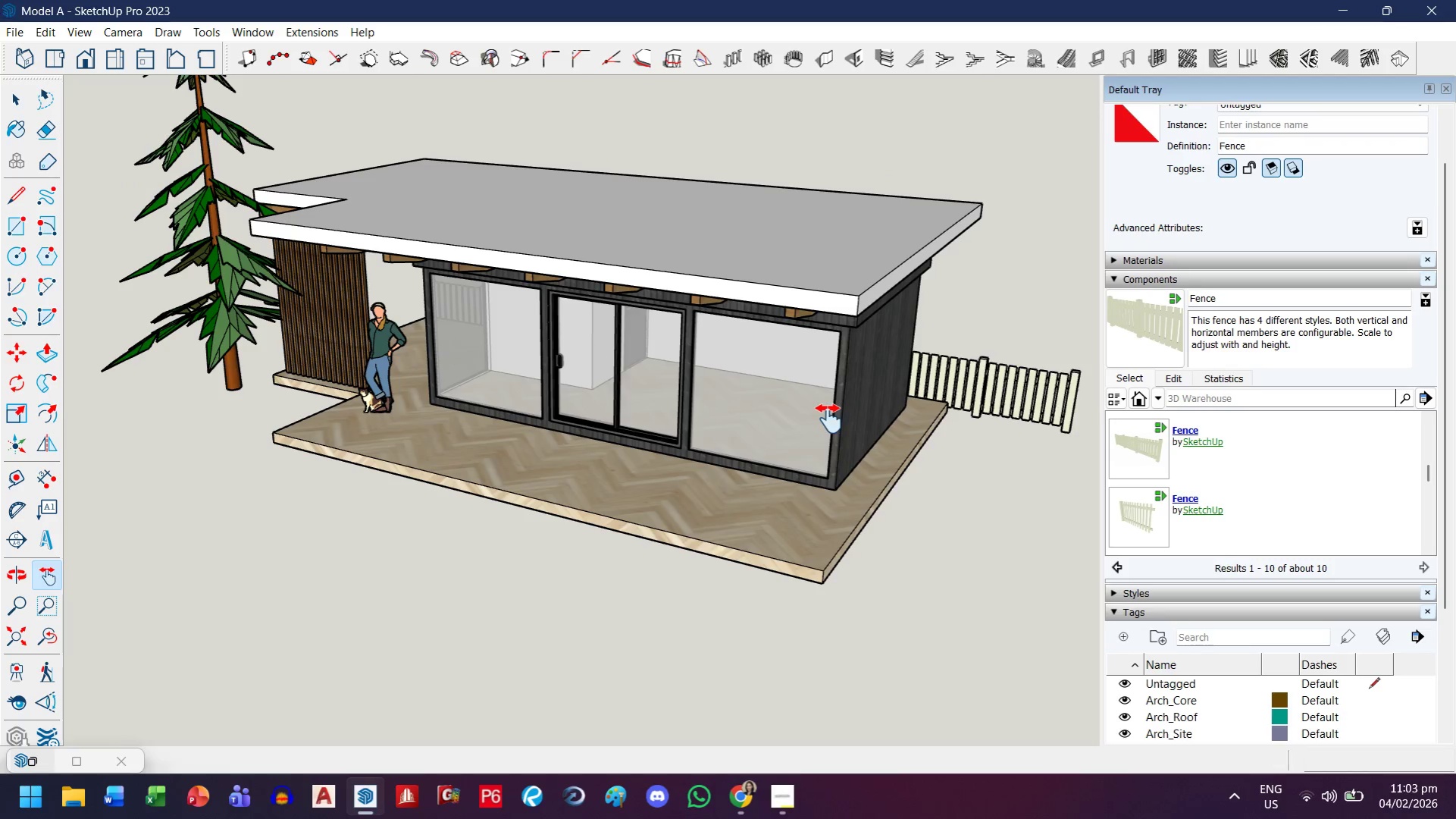 
left_click_drag(start_coordinate=[873, 423], to_coordinate=[741, 466])
 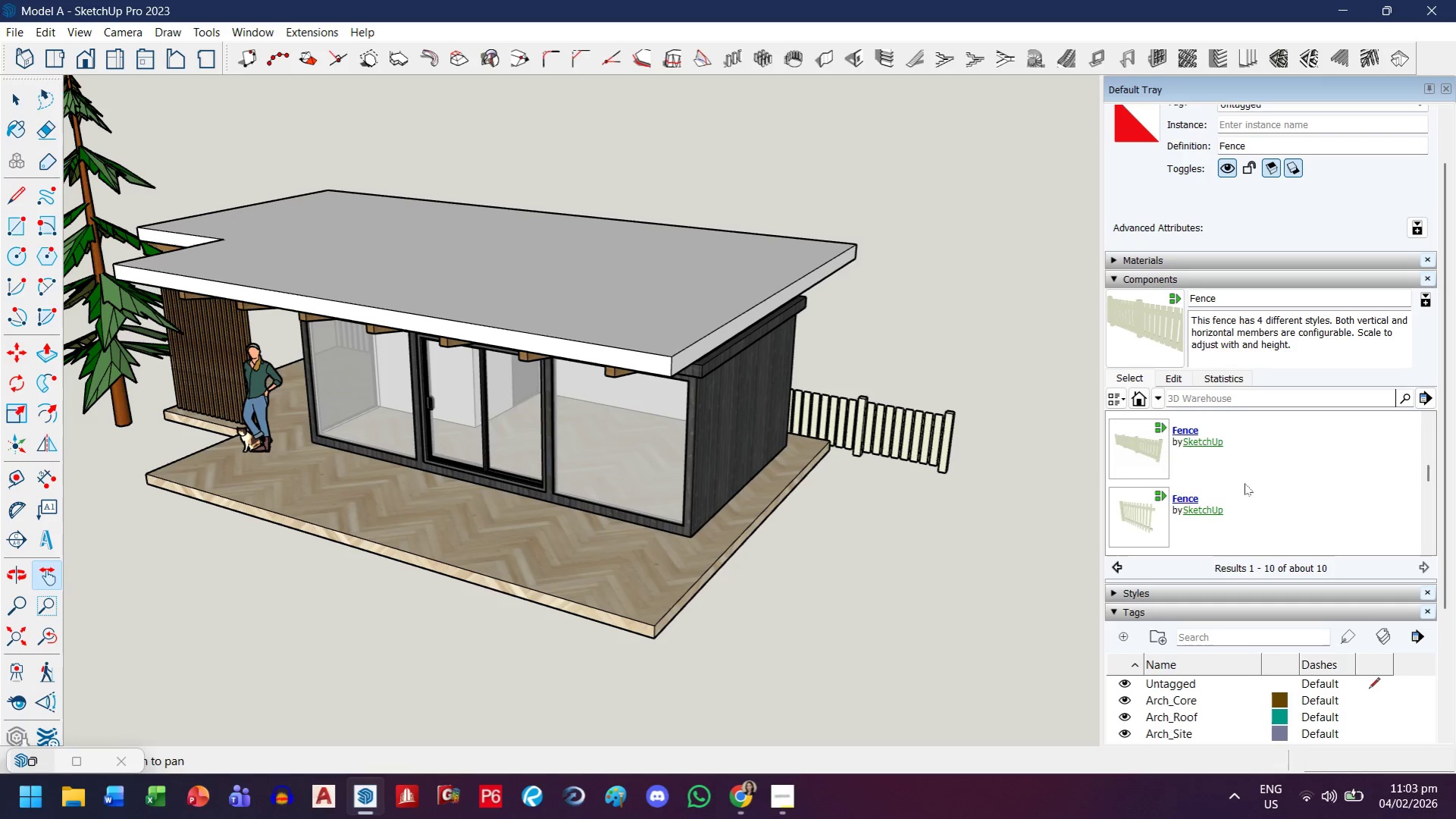 
scroll: coordinate [1180, 526], scroll_direction: down, amount: 5.0
 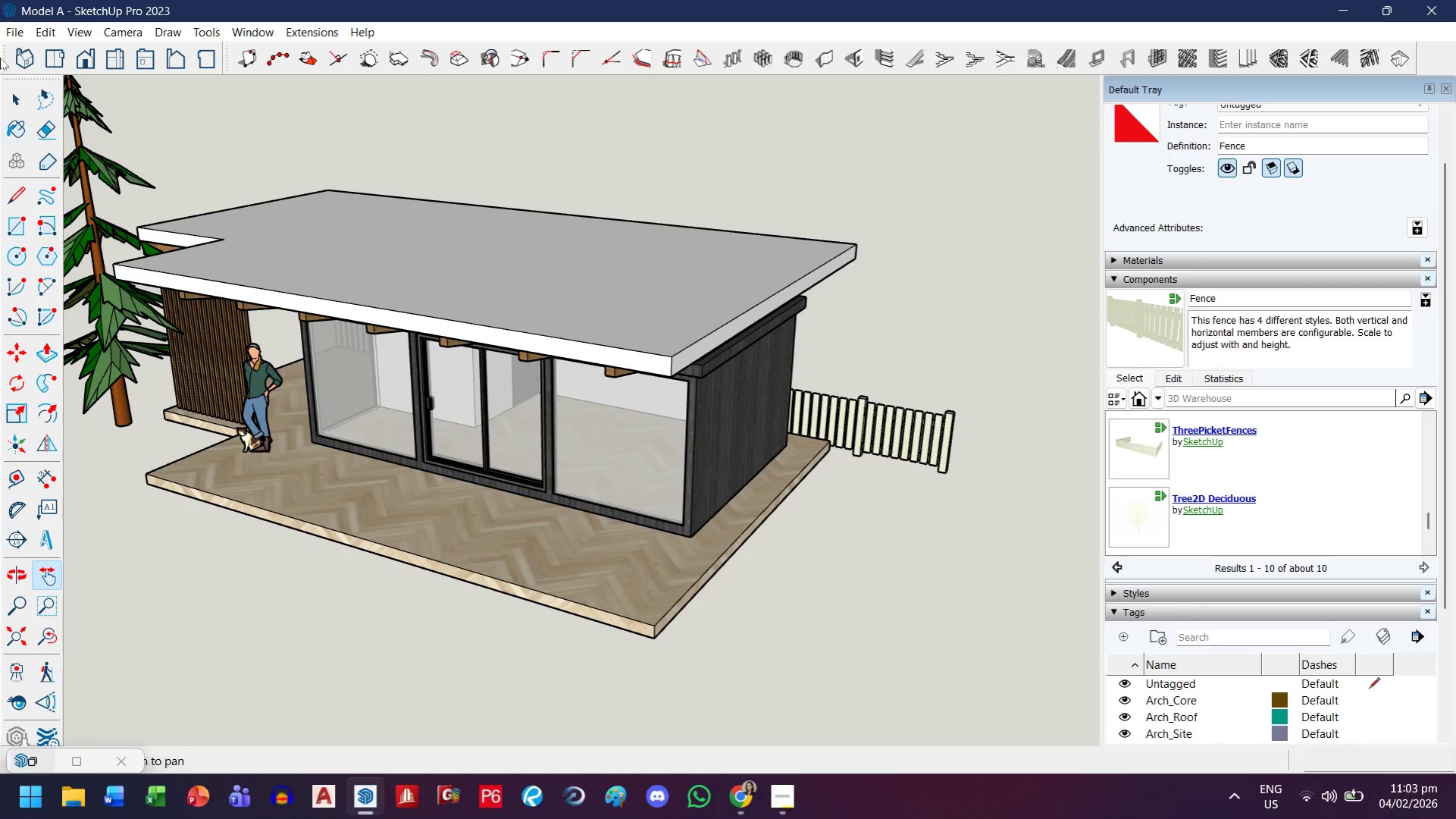 
left_click([16, 102])
 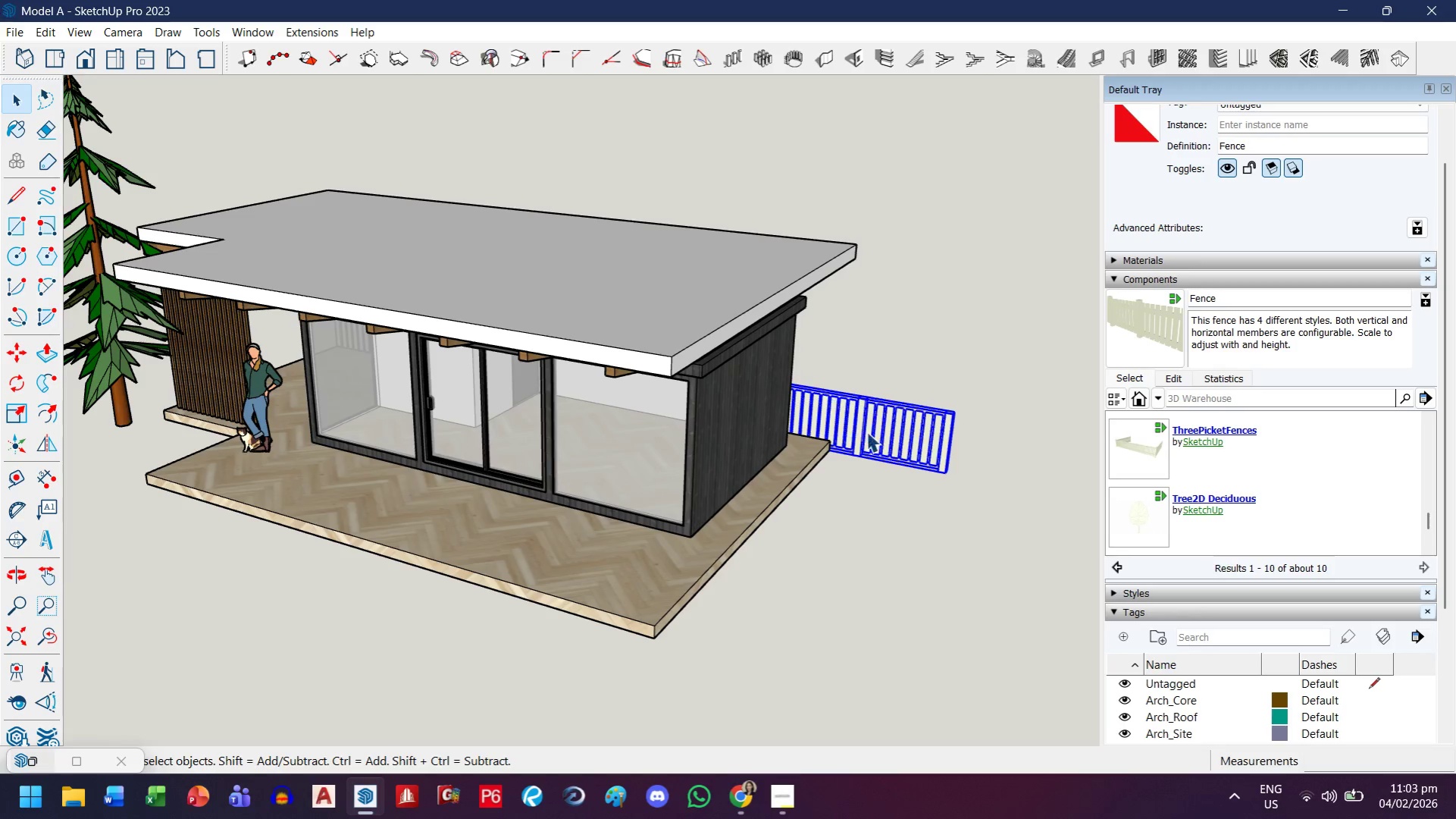 
left_click([868, 433])
 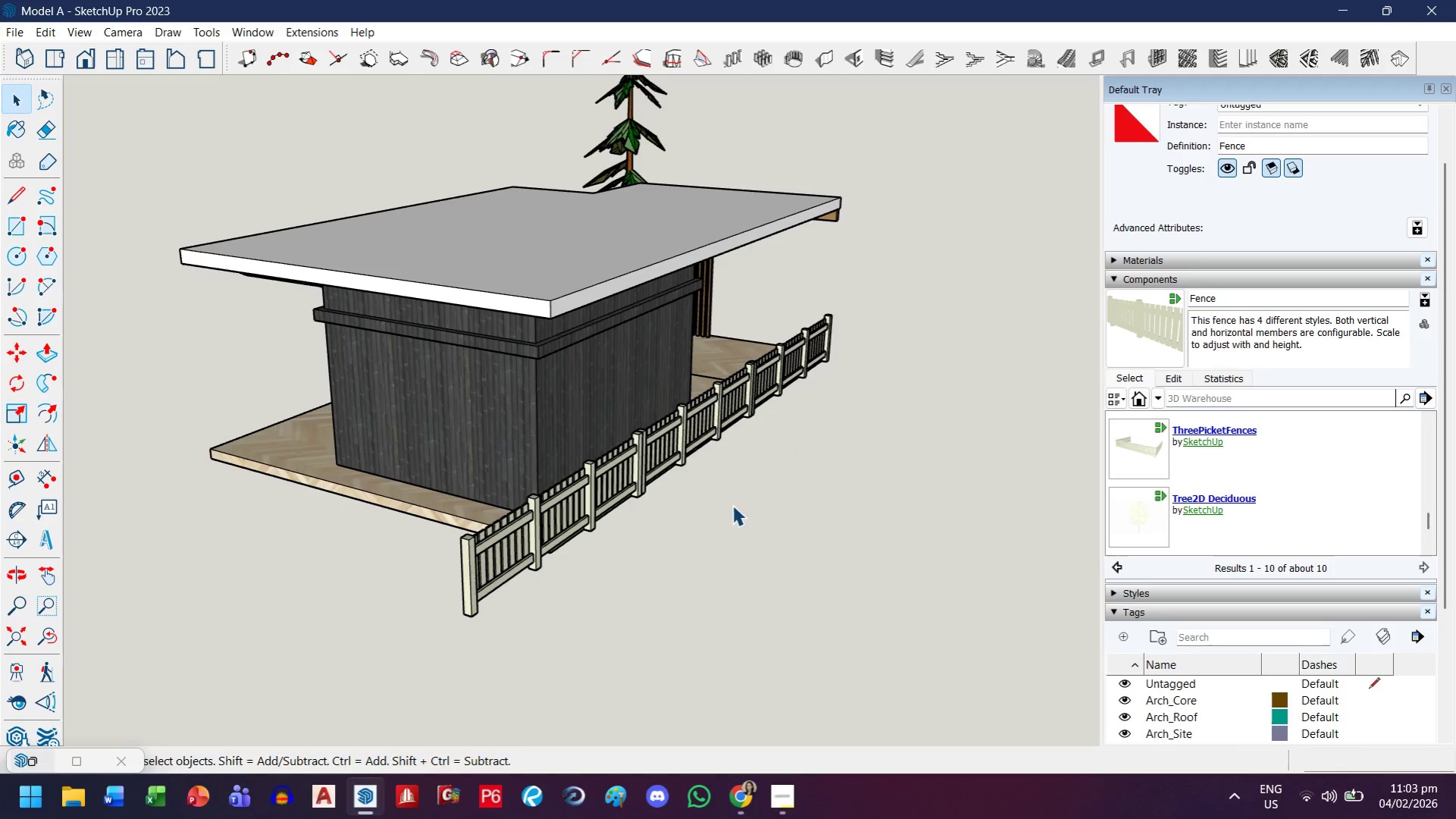 
scroll: coordinate [487, 515], scroll_direction: down, amount: 1.0
 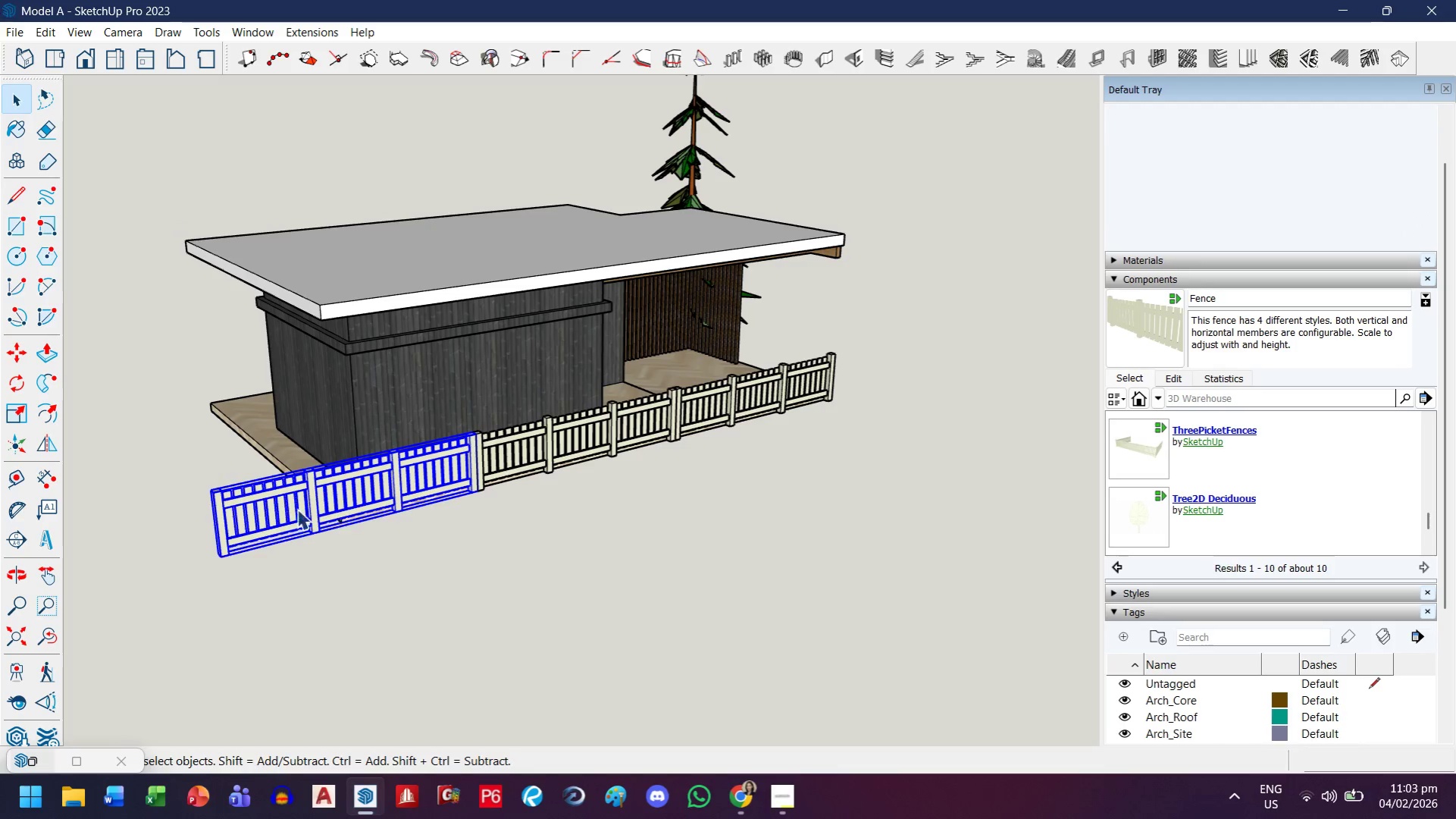 
double_click([281, 506])
 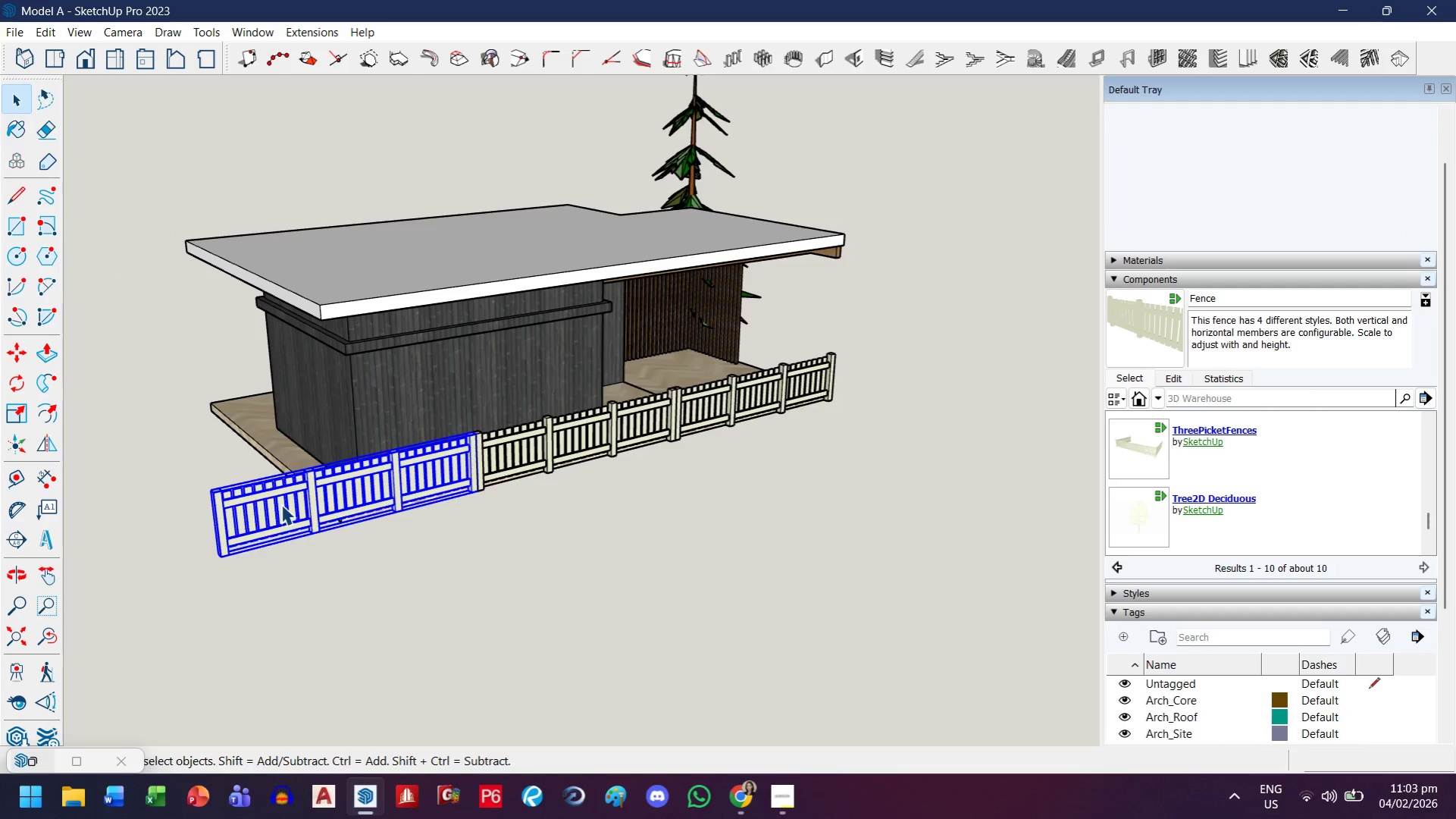 
triple_click([281, 505])
 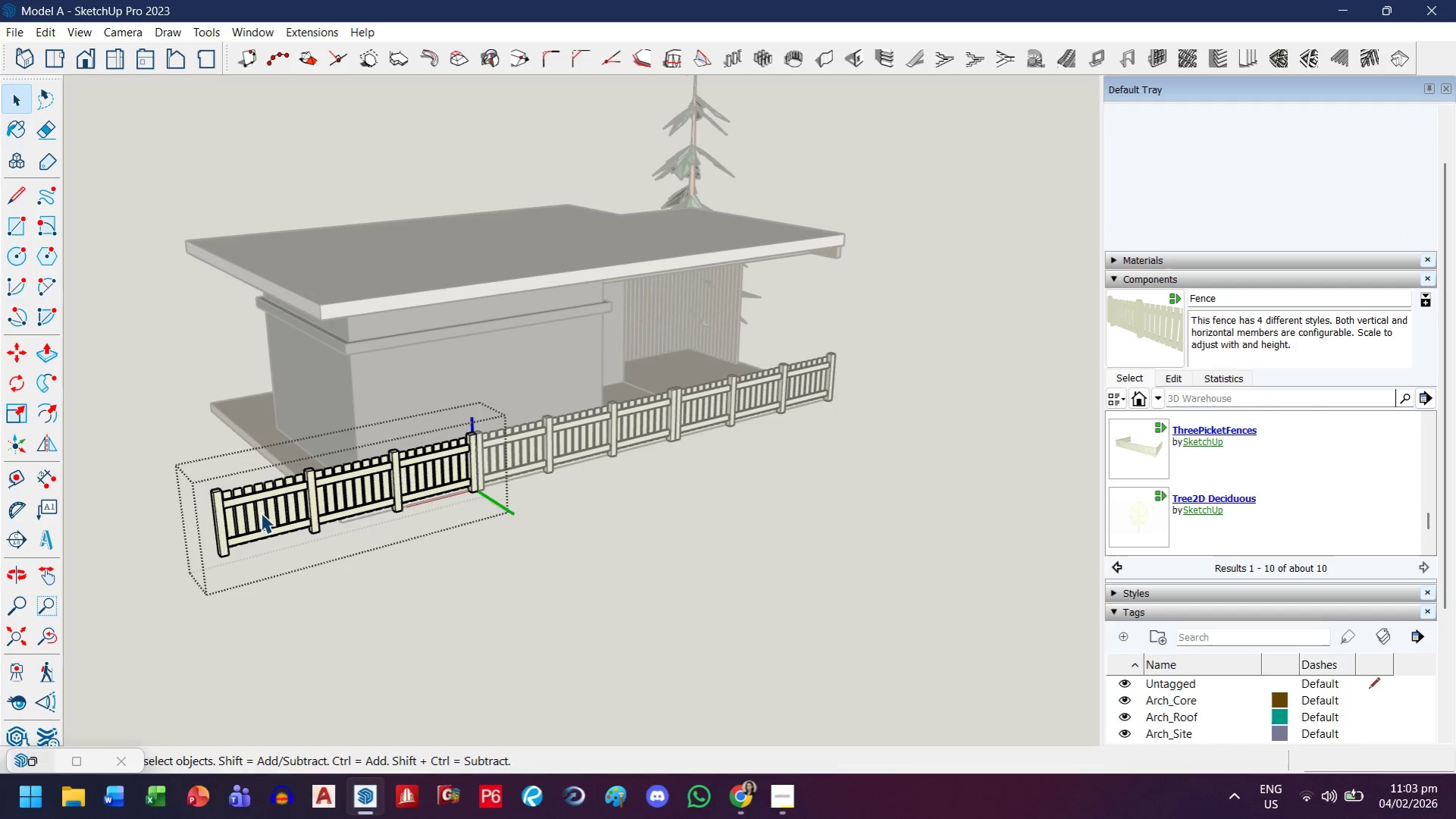 
triple_click([255, 517])
 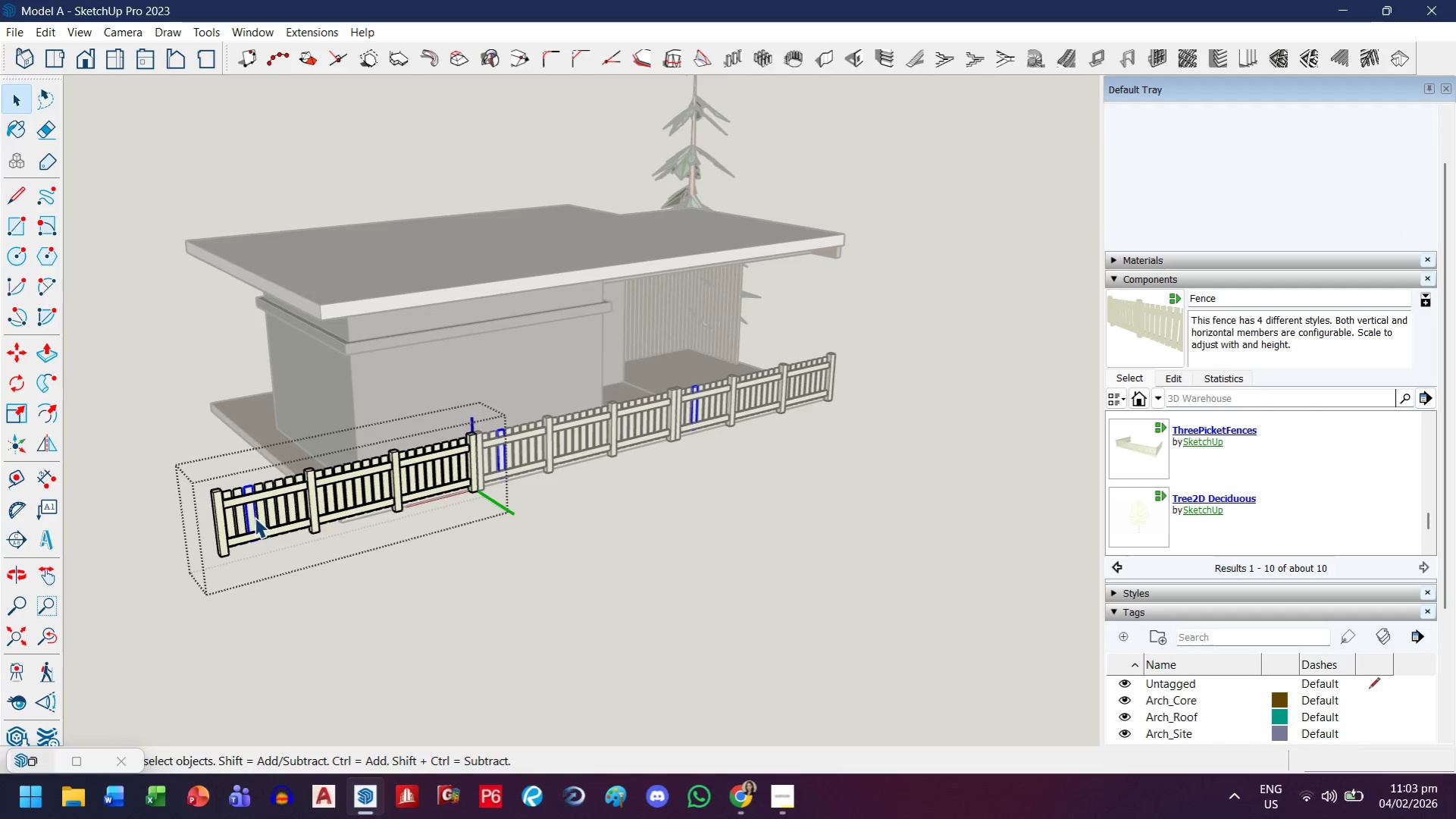 
scroll: coordinate [253, 519], scroll_direction: up, amount: 4.0
 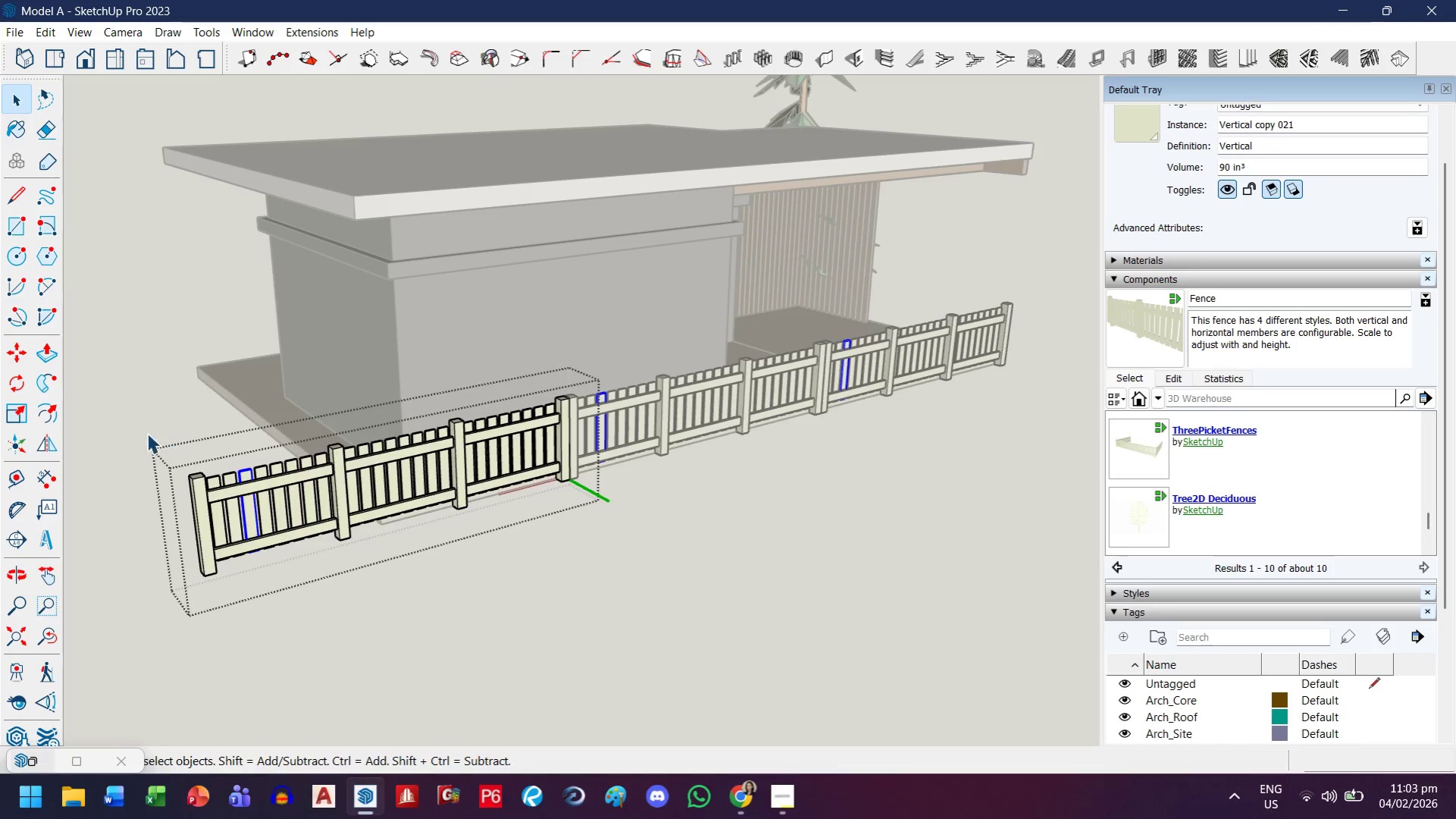 
left_click_drag(start_coordinate=[140, 436], to_coordinate=[307, 593])
 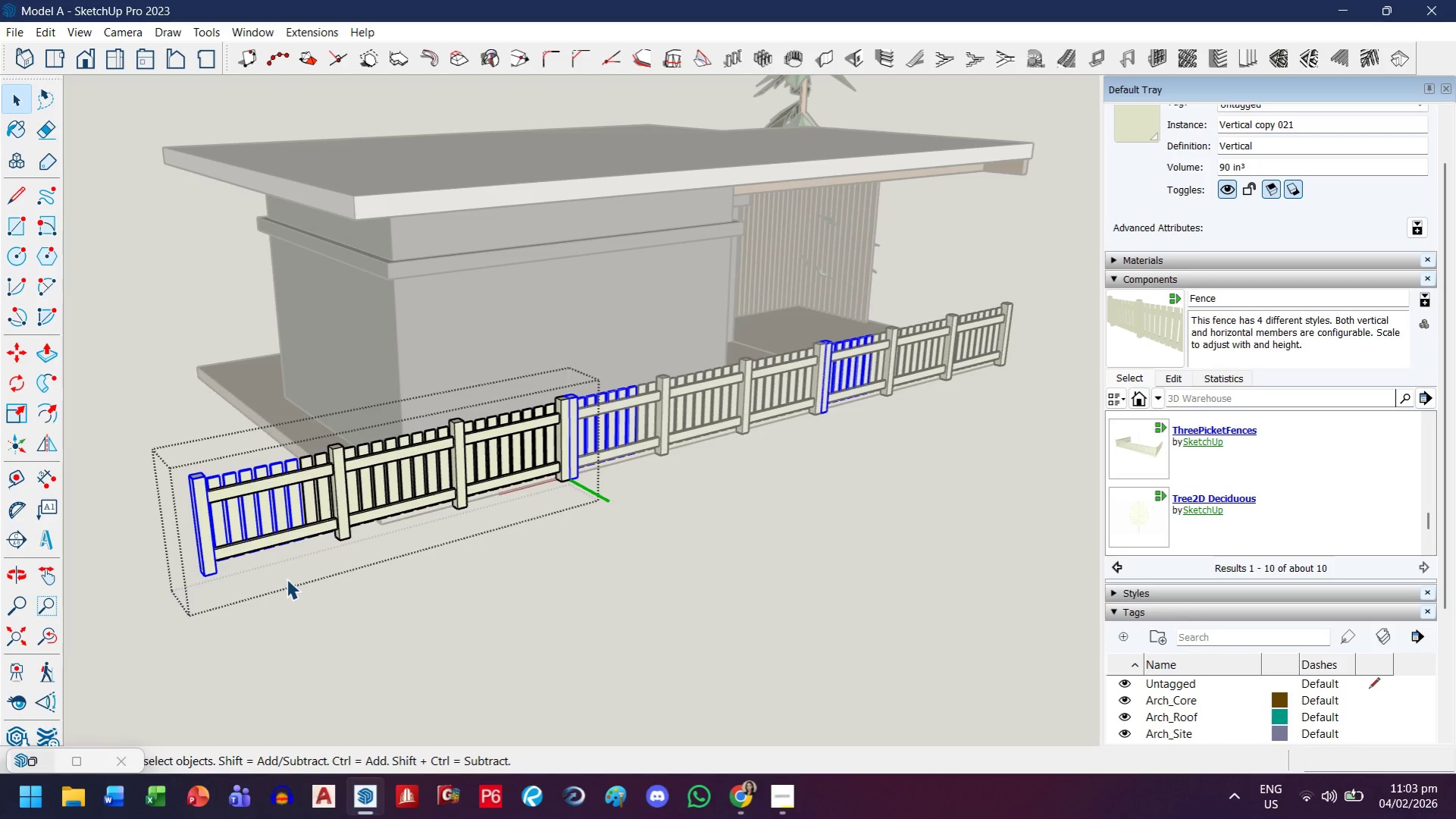 
key(Delete)
 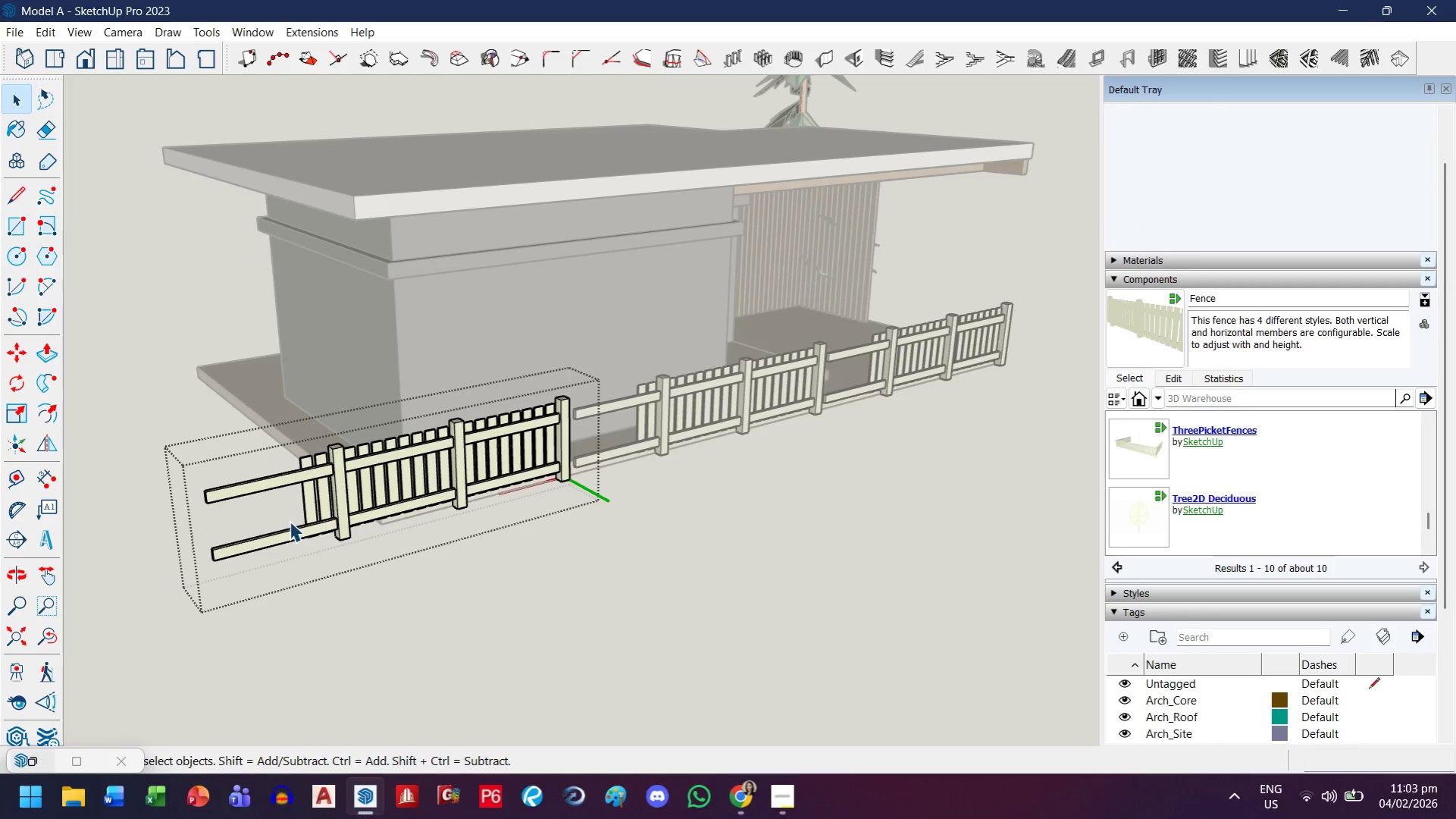 
key(Control+ControlLeft)
 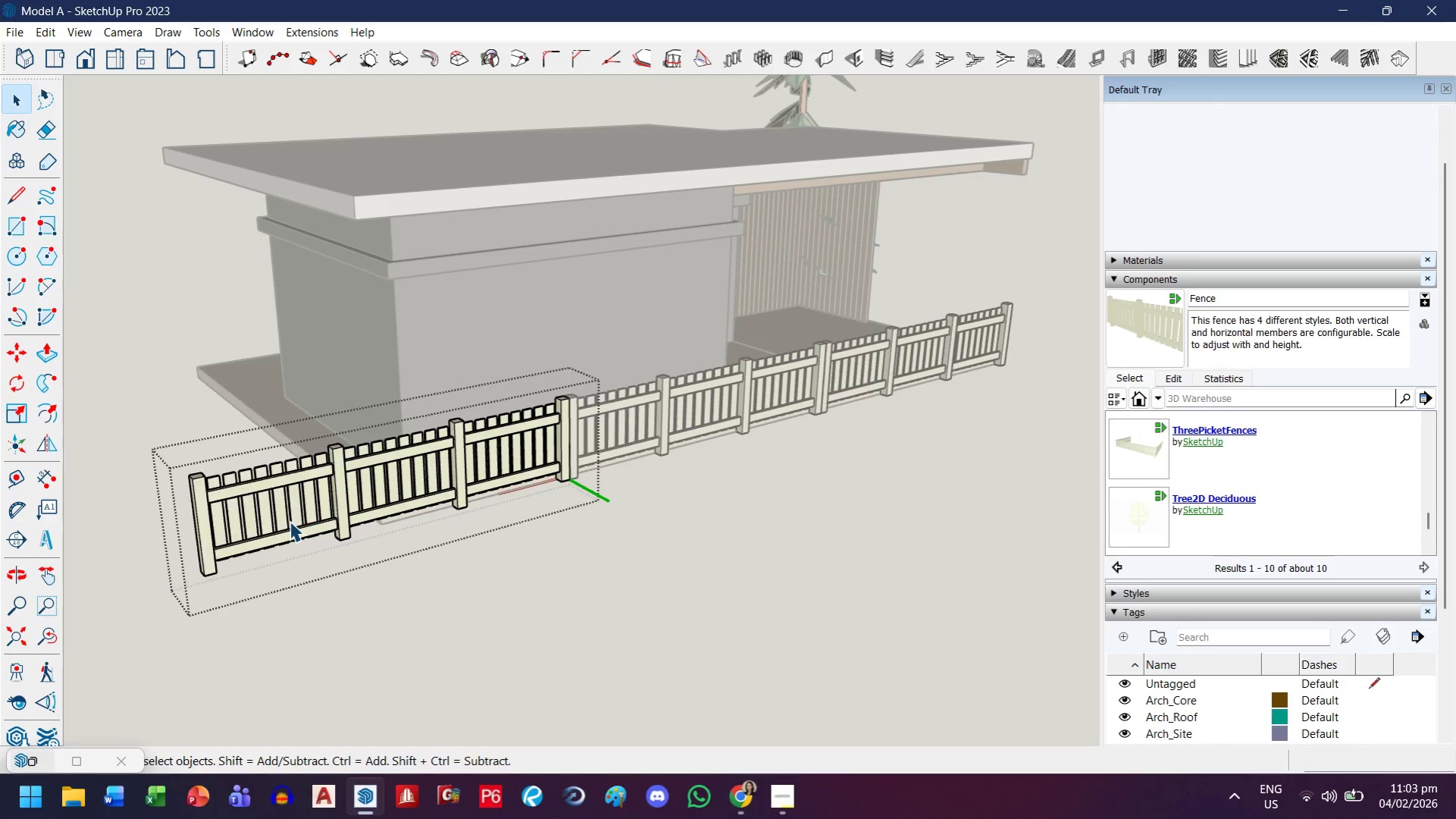 
key(Control+Z)
 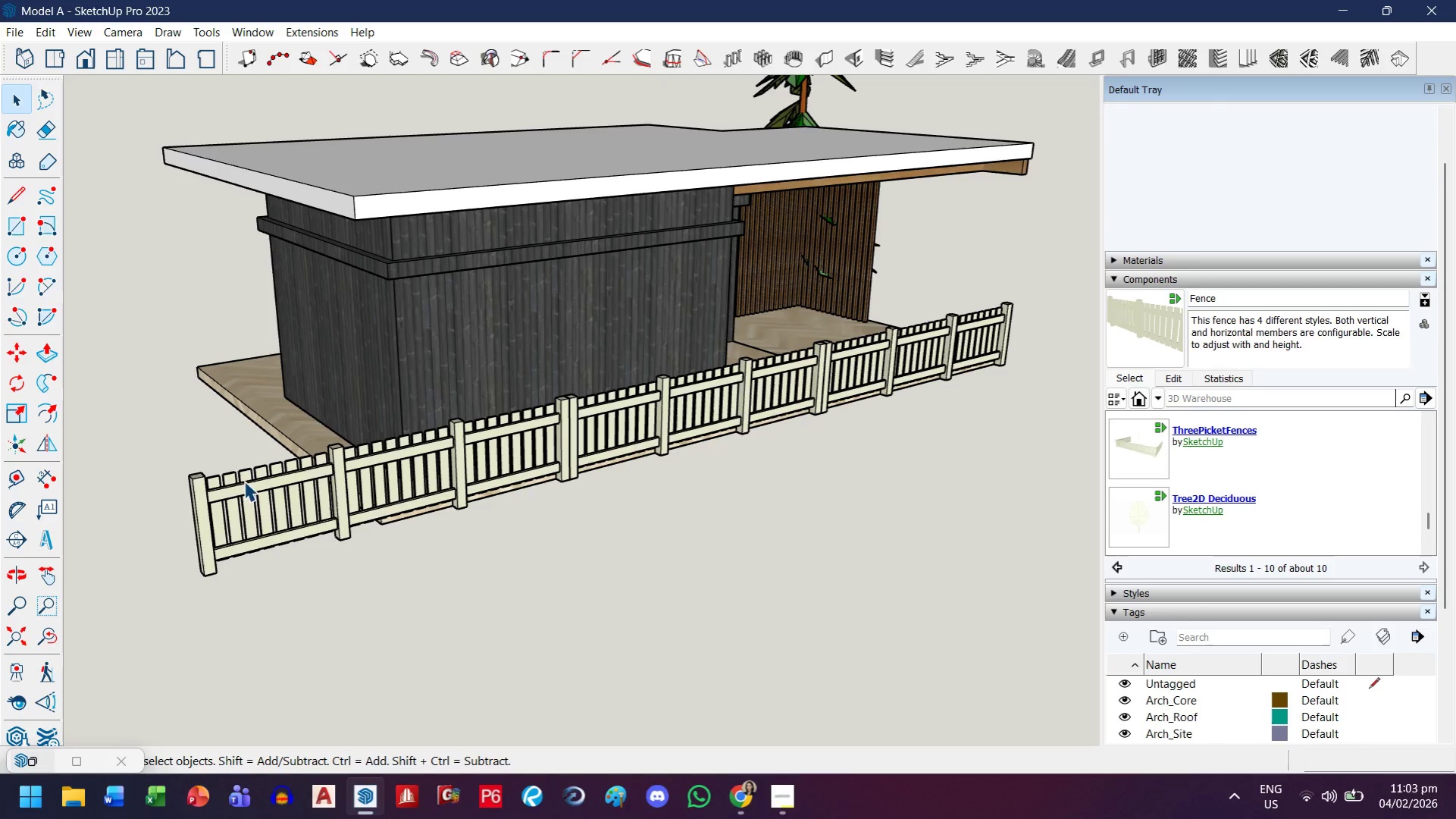 
hold_key(key=Escape, duration=8.17)
 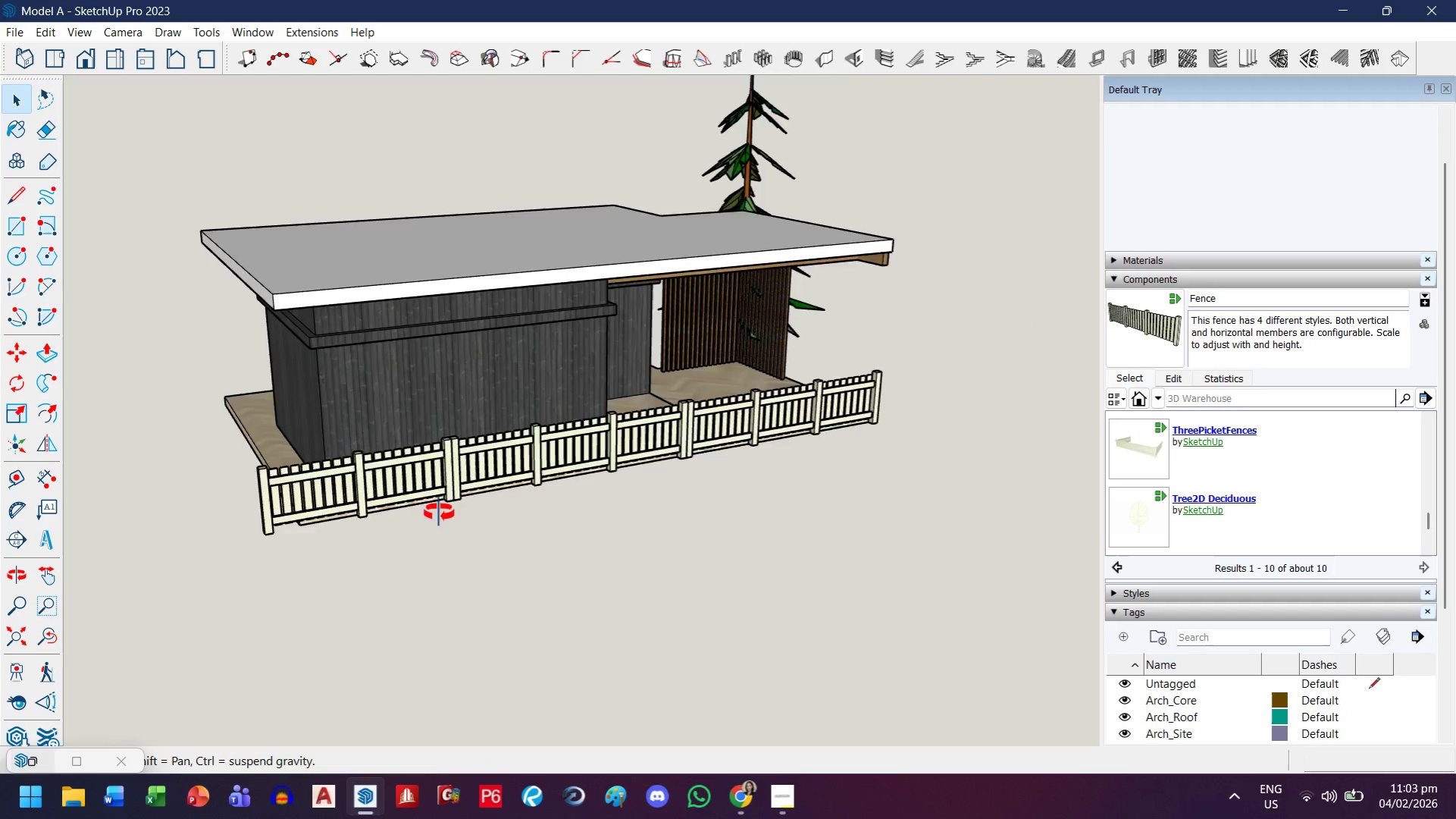 
left_click([246, 510])
 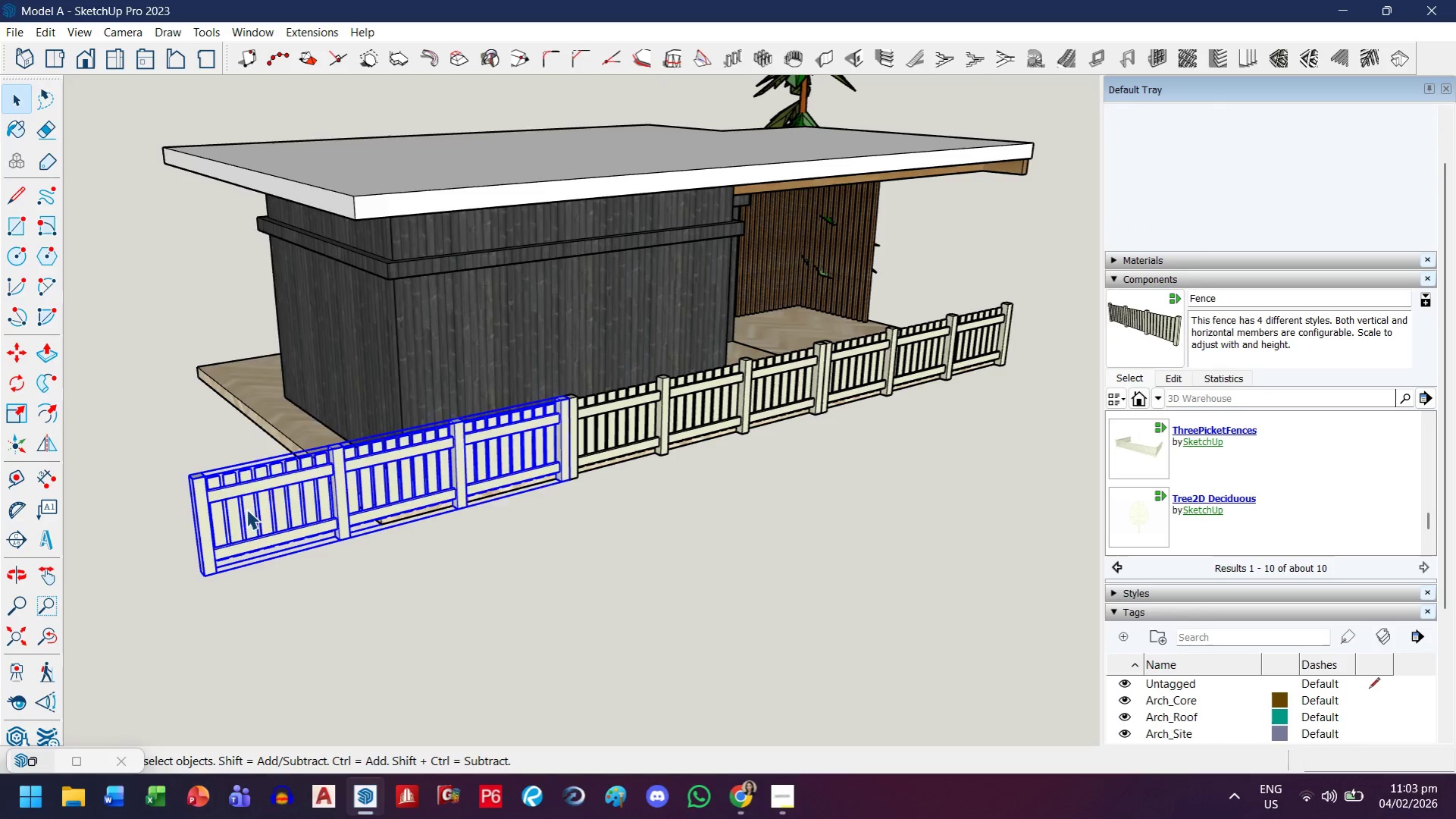 
right_click([246, 510])
 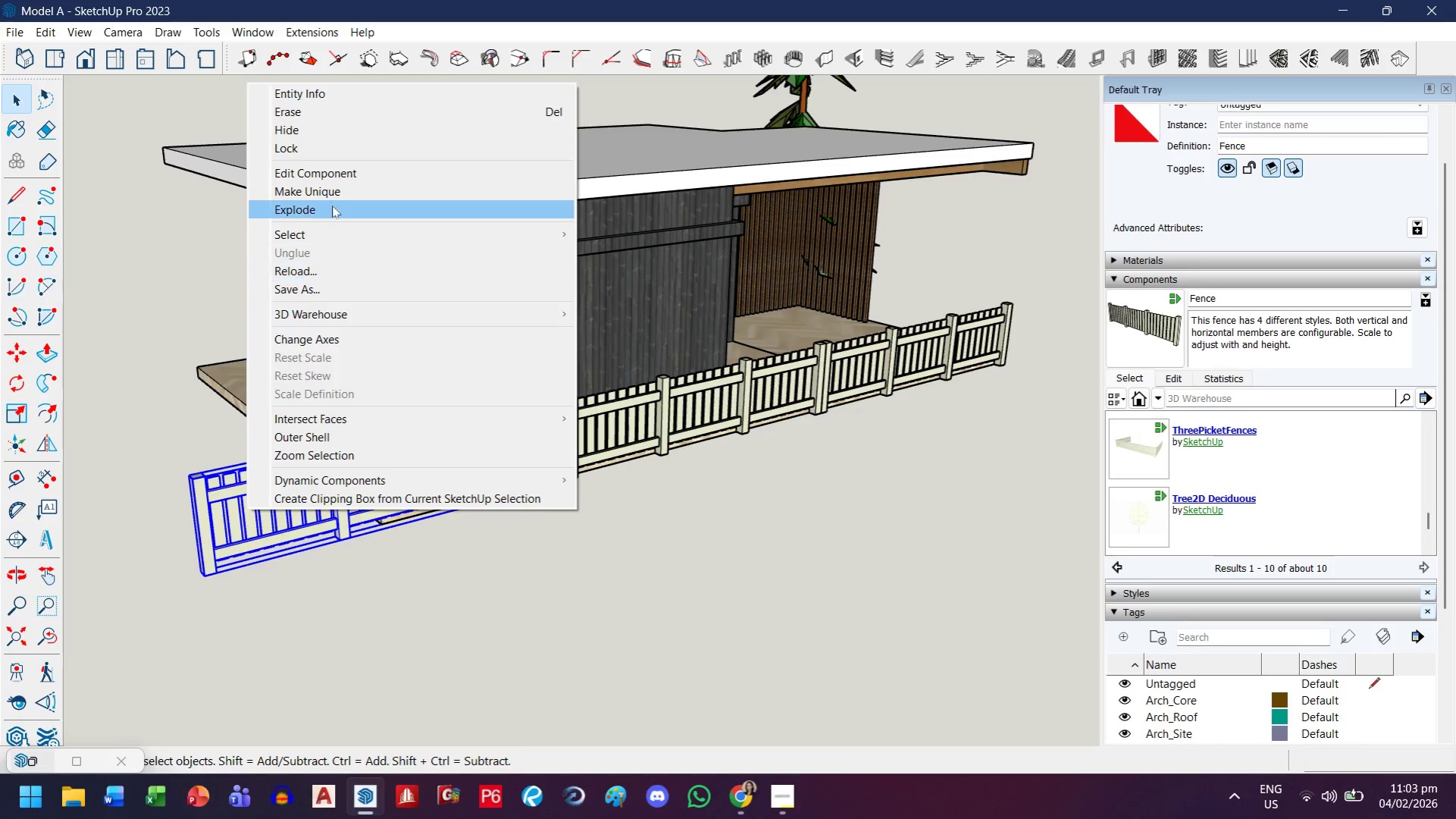 
left_click([333, 194])
 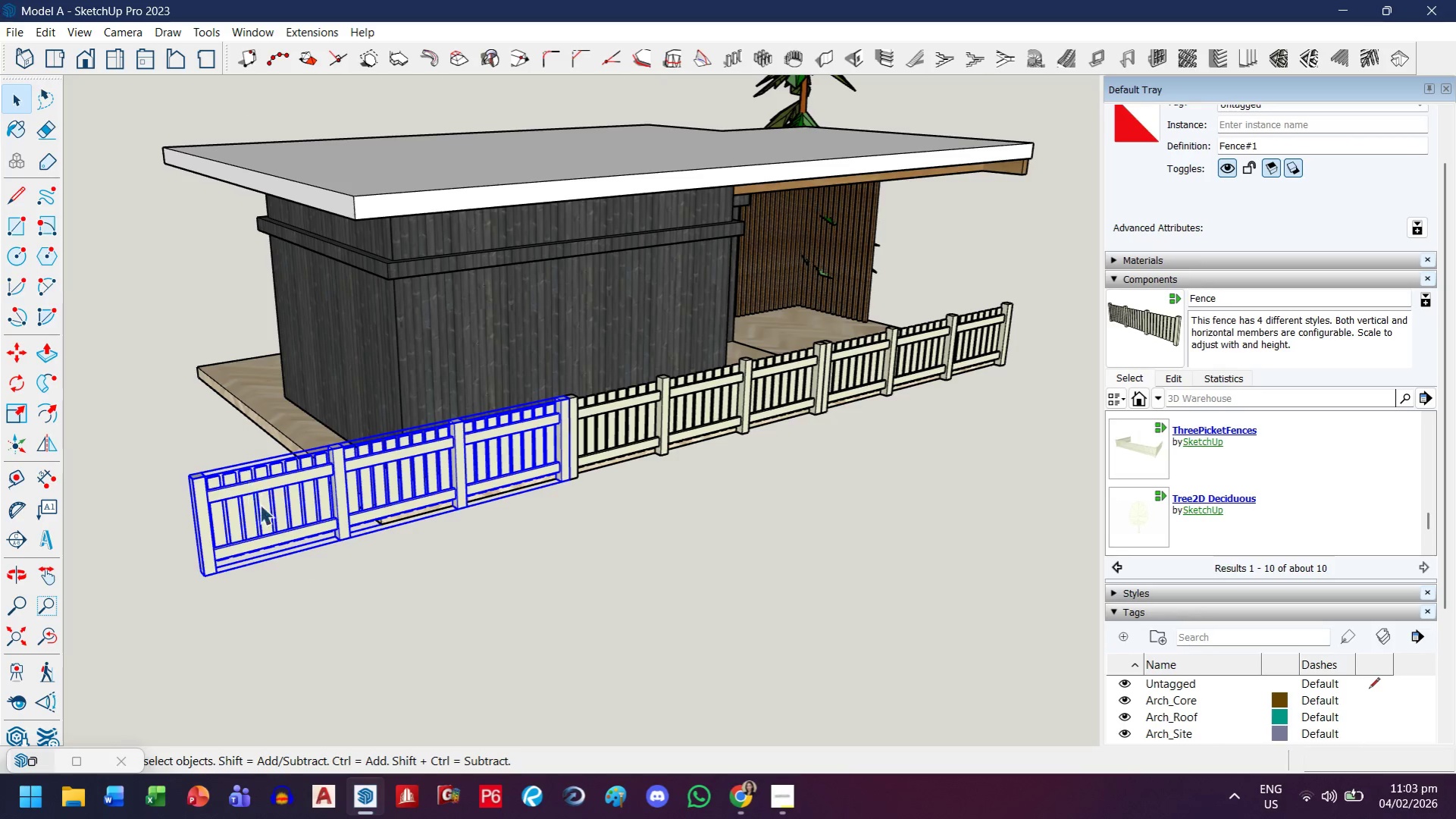 
double_click([271, 516])
 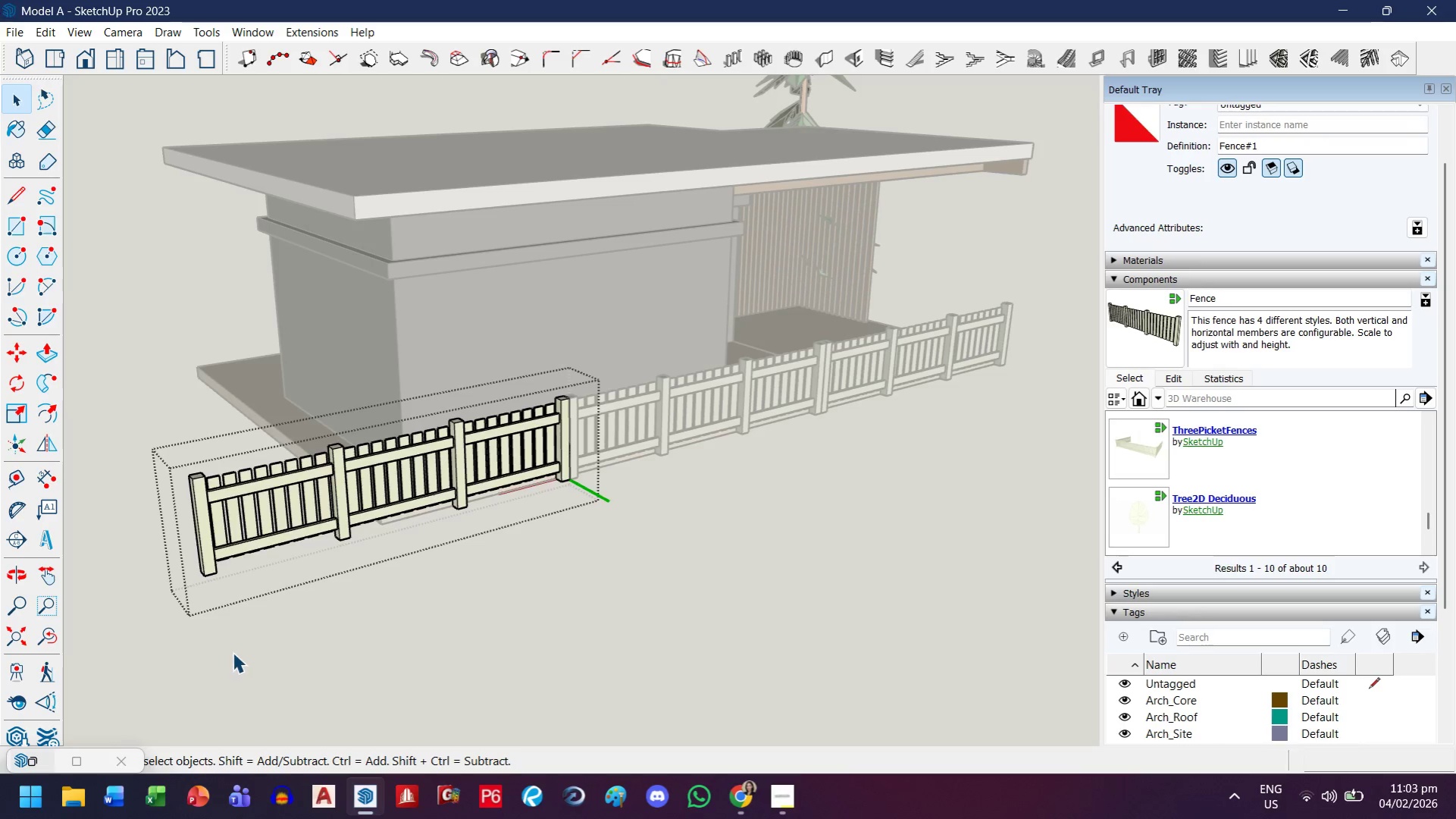 
left_click_drag(start_coordinate=[230, 646], to_coordinate=[133, 441])
 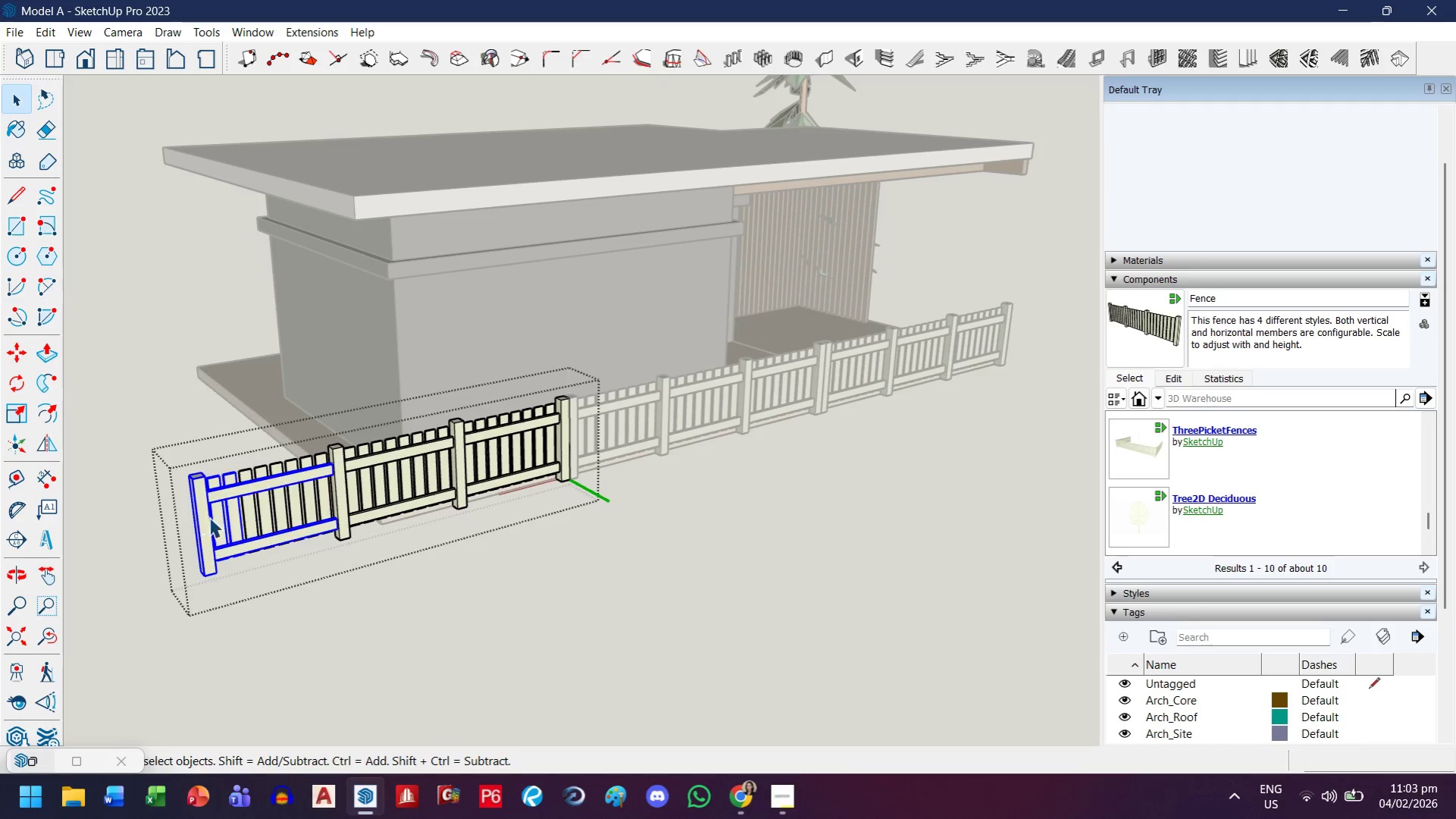 
key(Delete)
 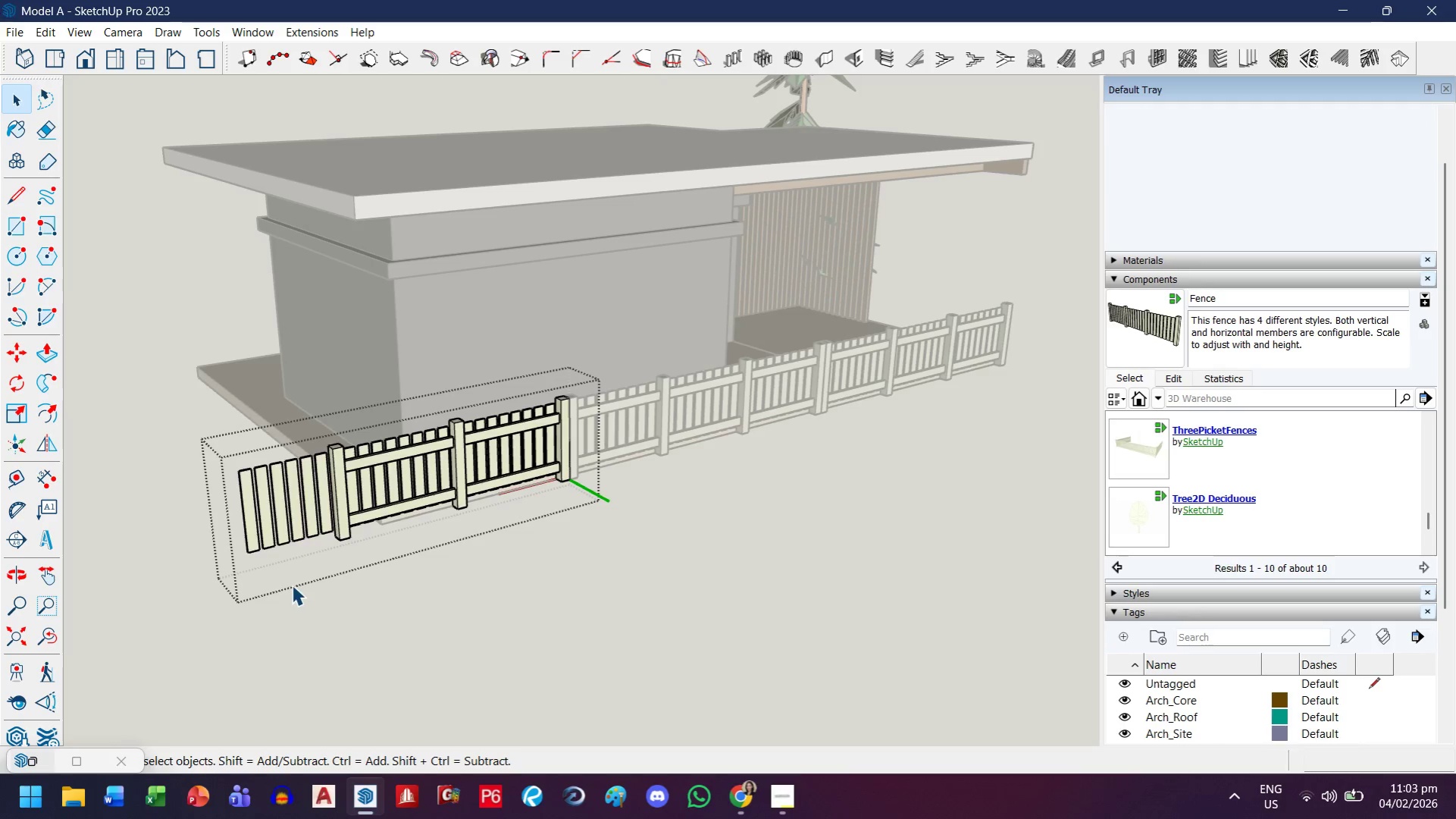 
left_click_drag(start_coordinate=[292, 587], to_coordinate=[220, 419])
 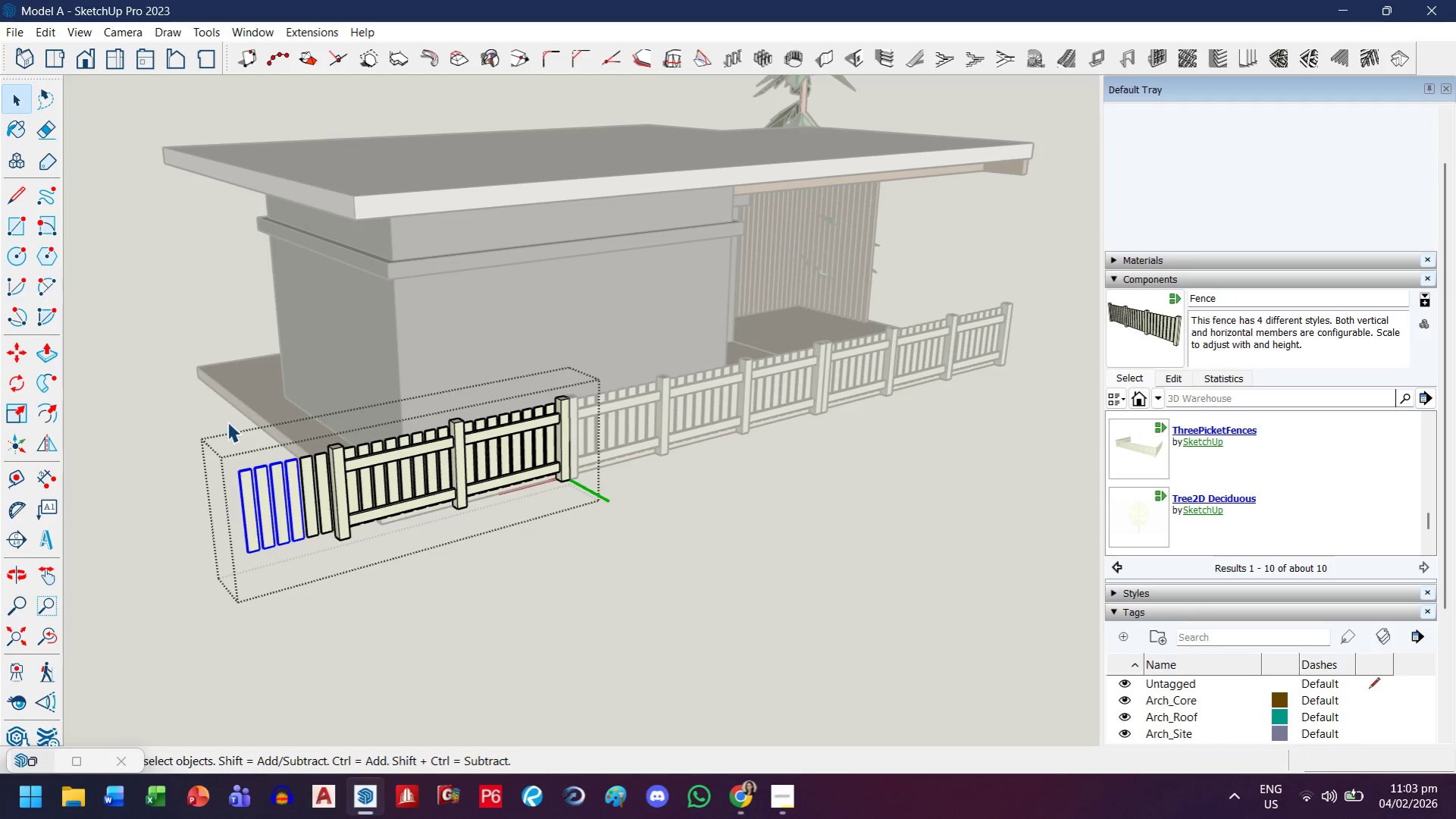 
key(Delete)
 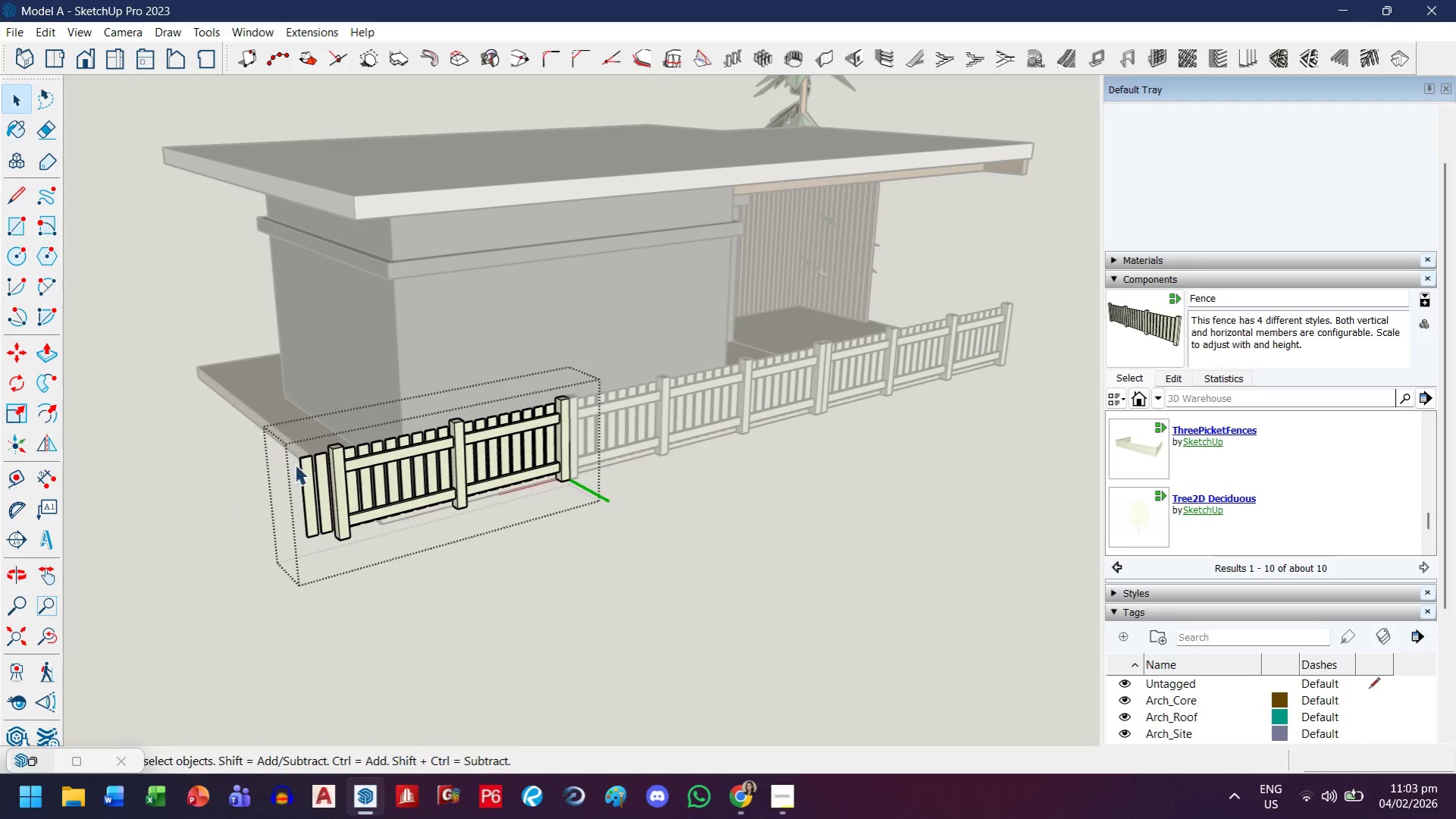 
scroll: coordinate [299, 477], scroll_direction: up, amount: 3.0
 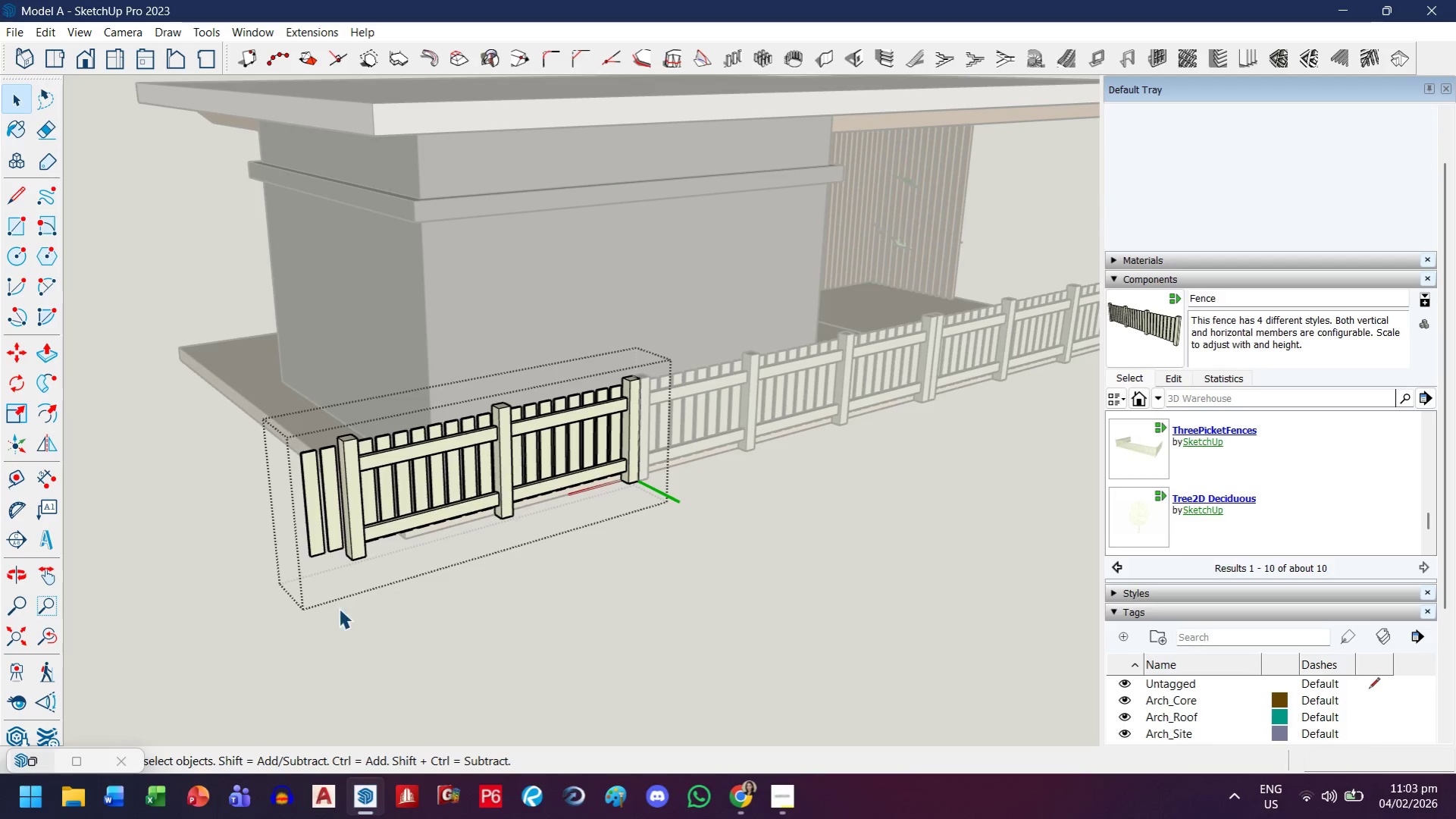 
left_click_drag(start_coordinate=[327, 597], to_coordinate=[281, 514])
 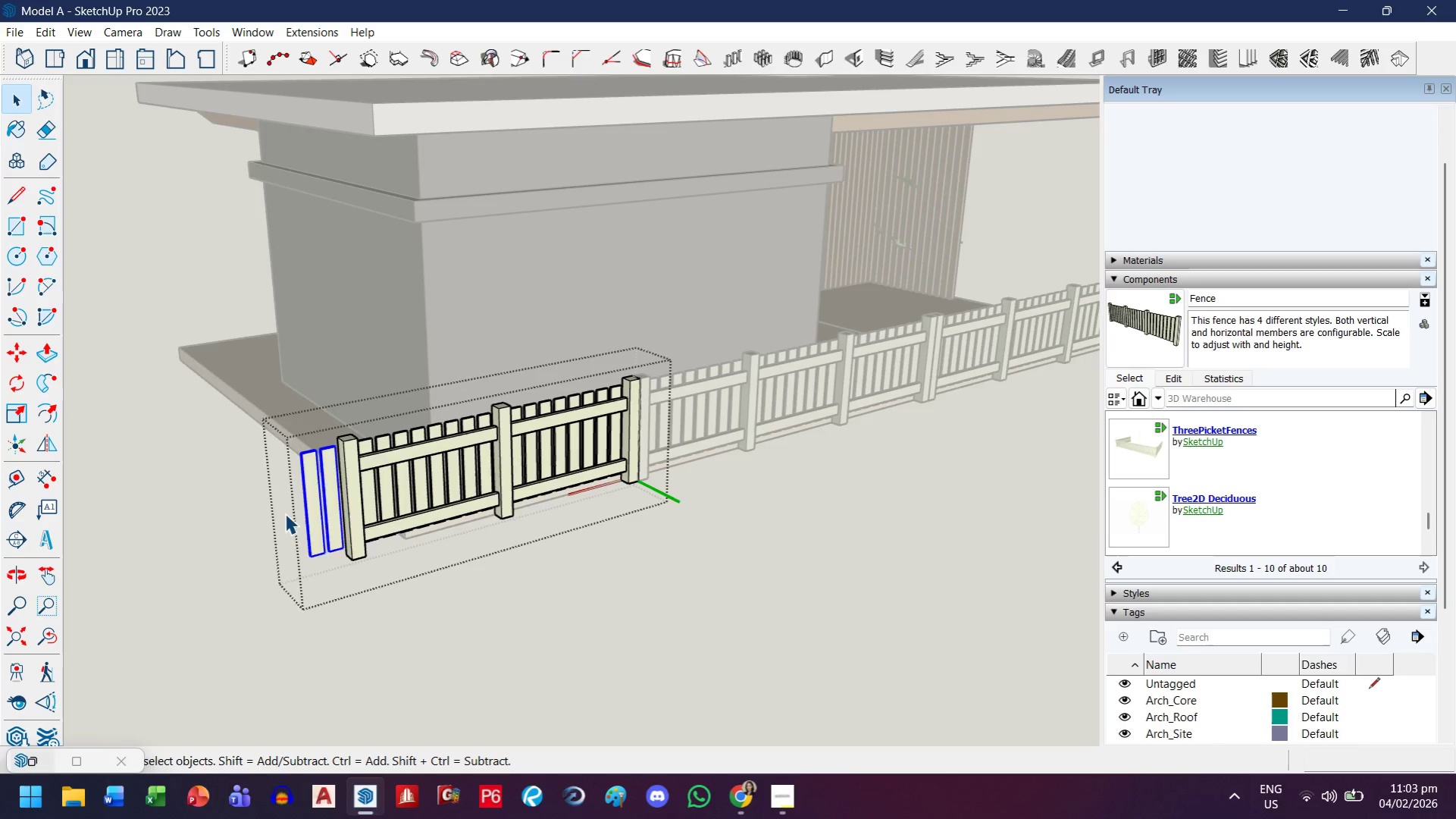 
key(Delete)
 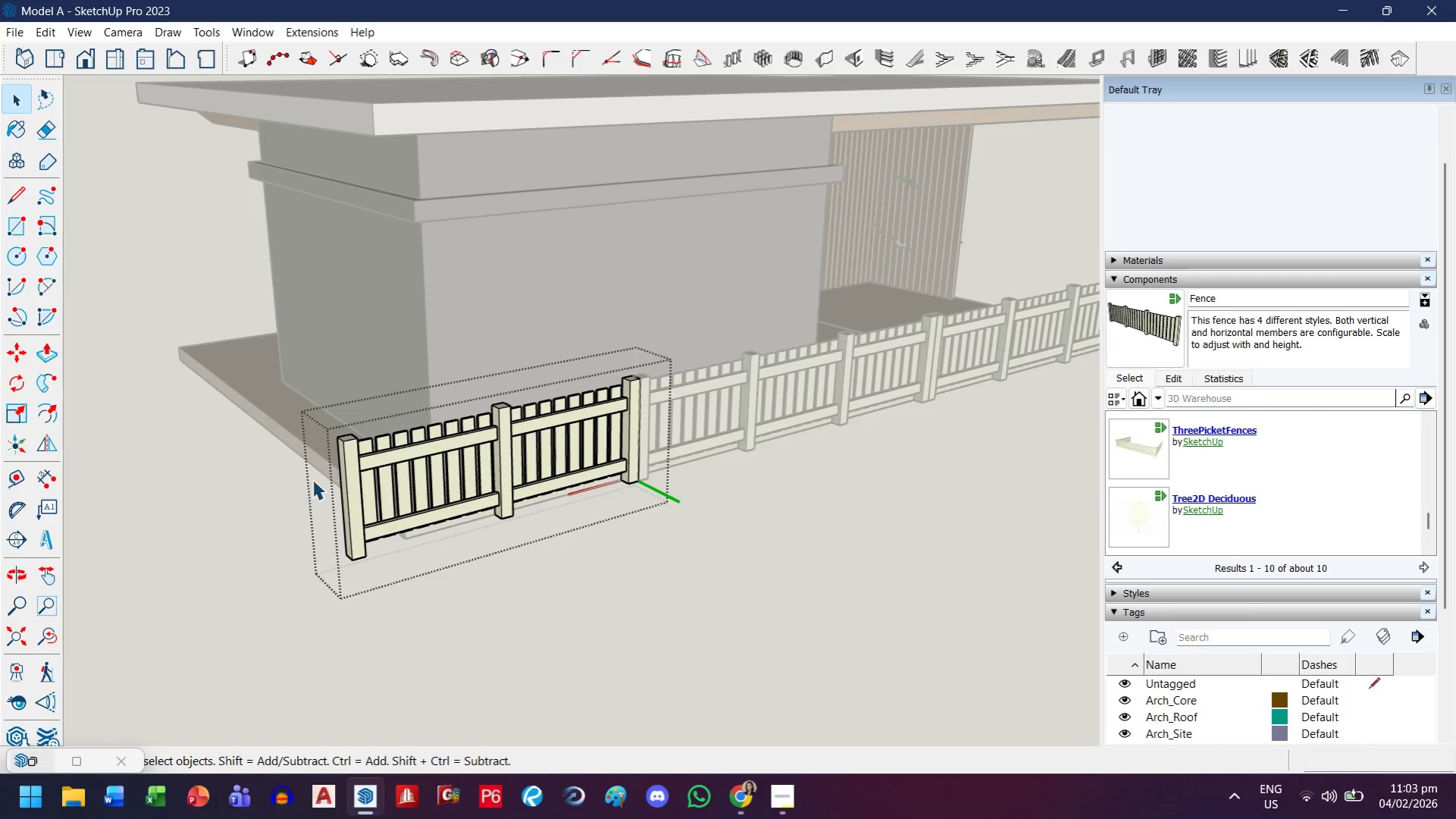 
left_click([259, 537])
 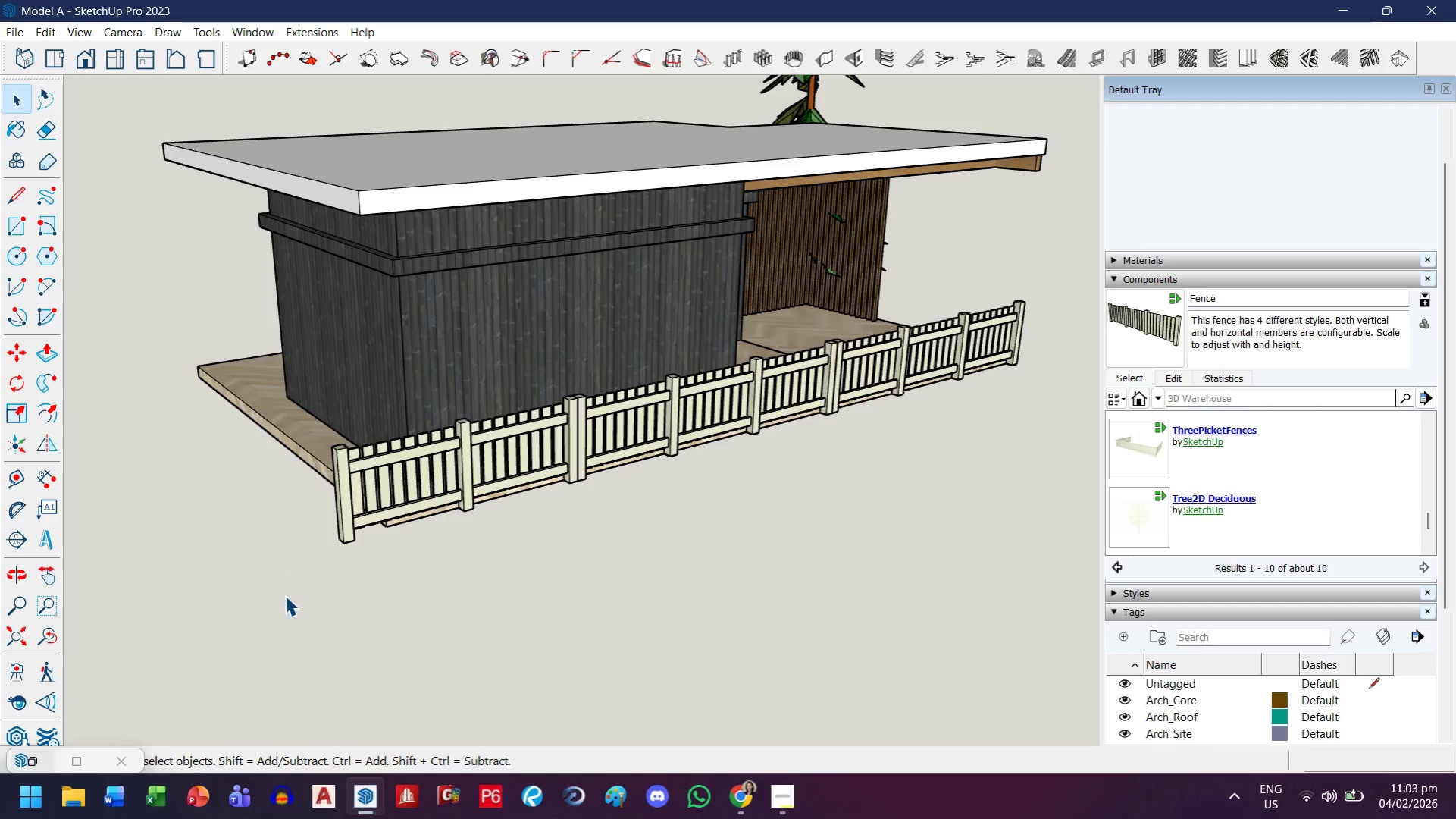 
scroll: coordinate [1155, 494], scroll_direction: down, amount: 8.0
 